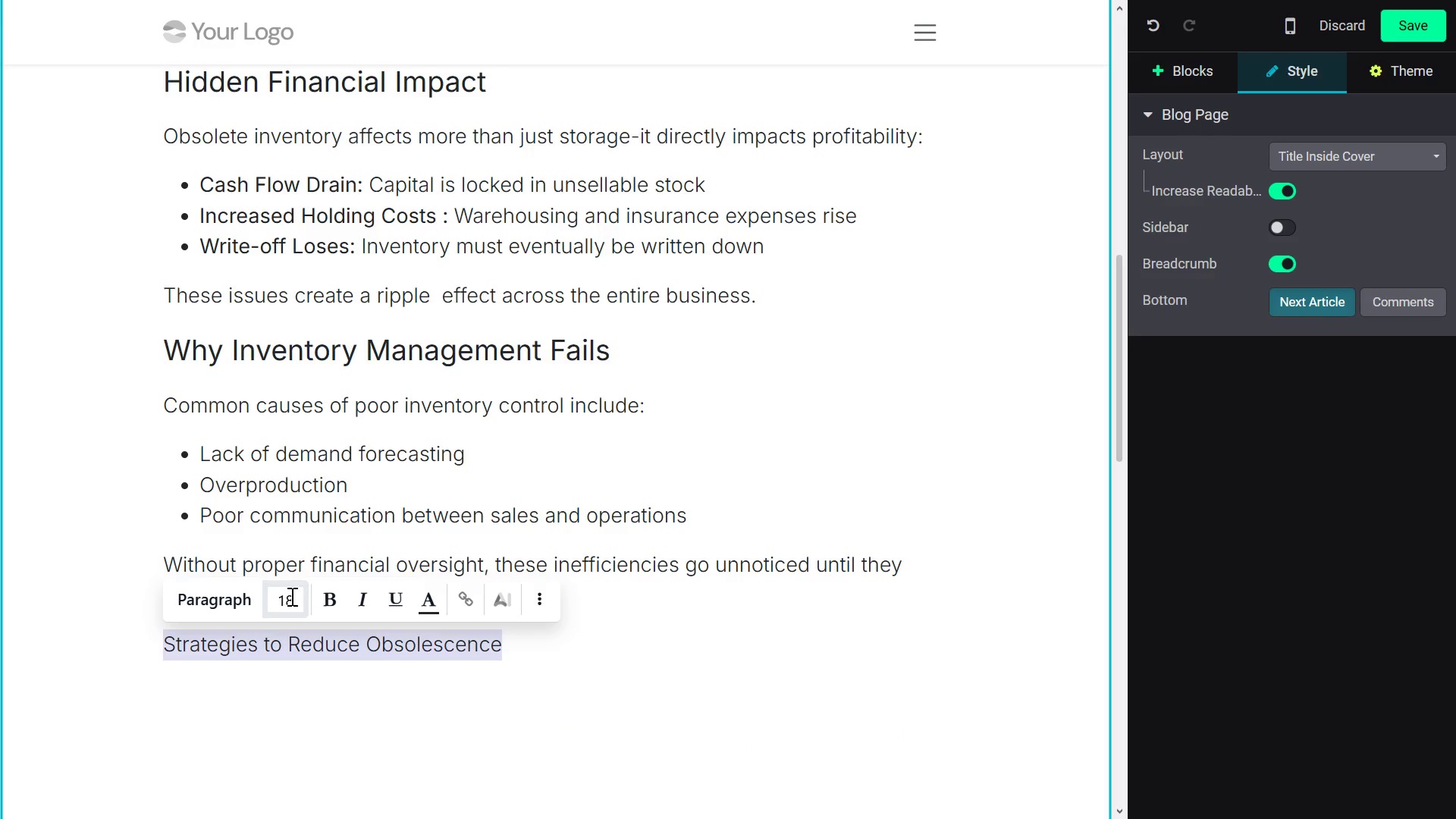 
left_click([288, 598])
 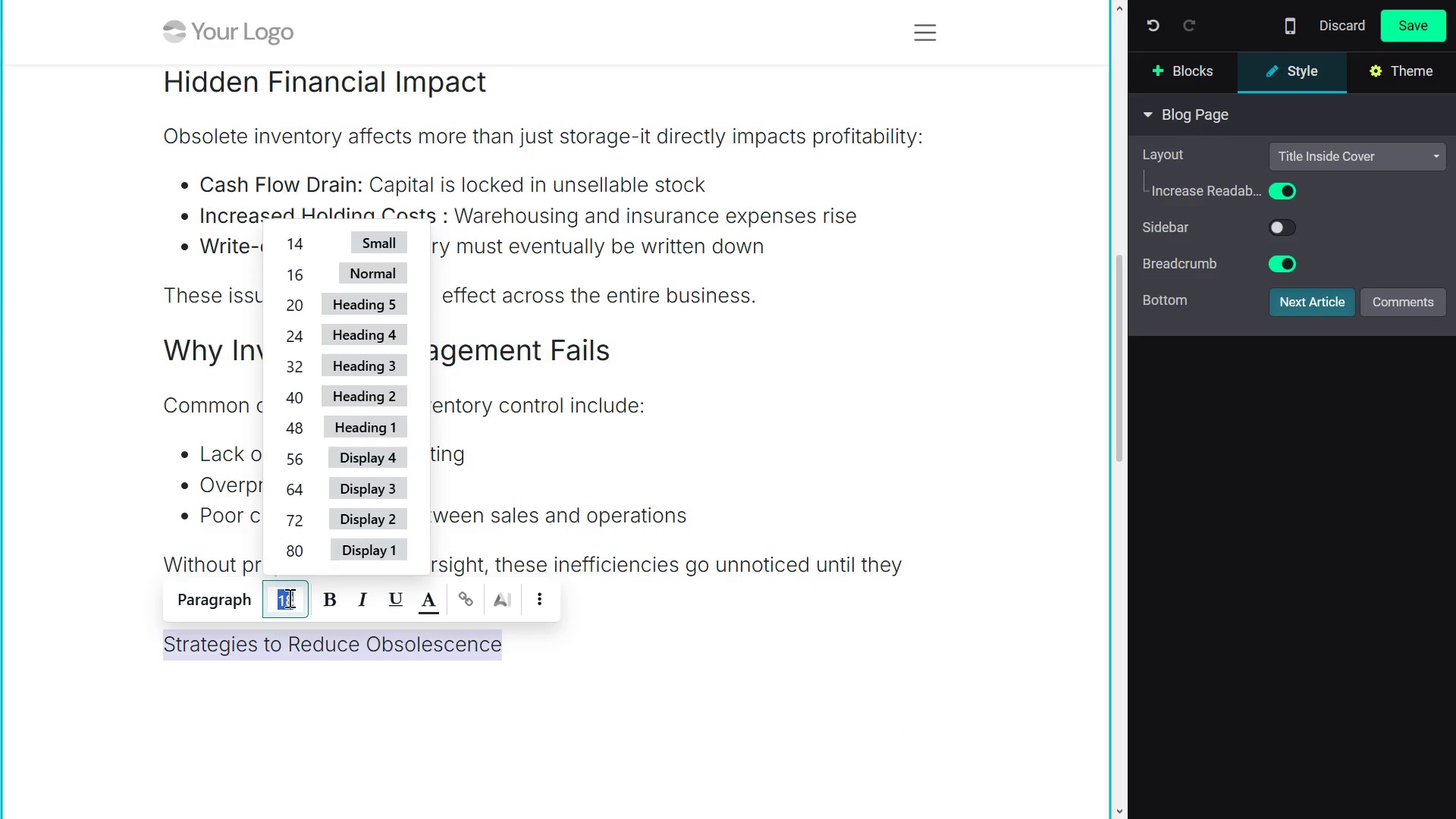 
type(25)
 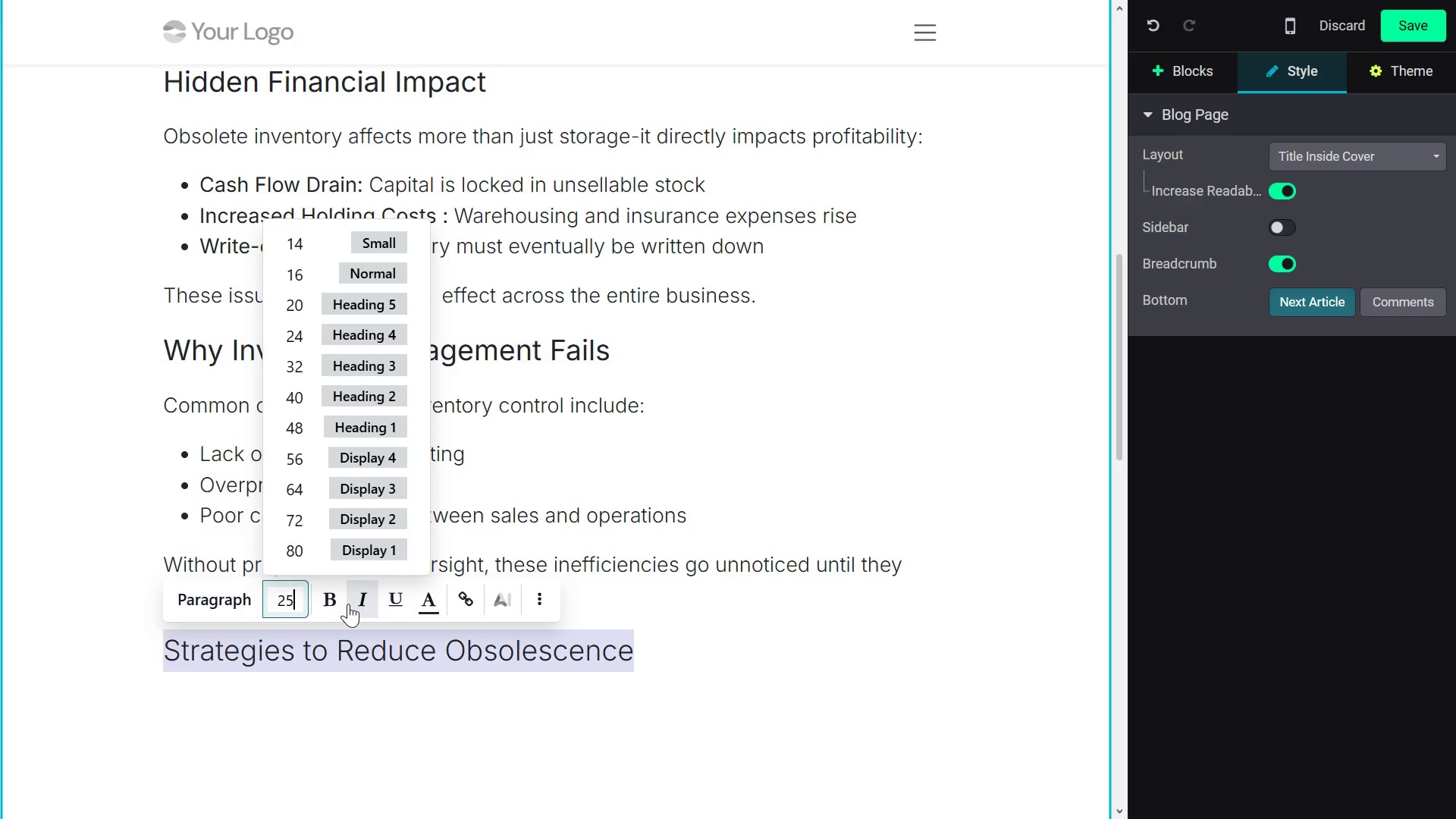 
left_click([323, 597])
 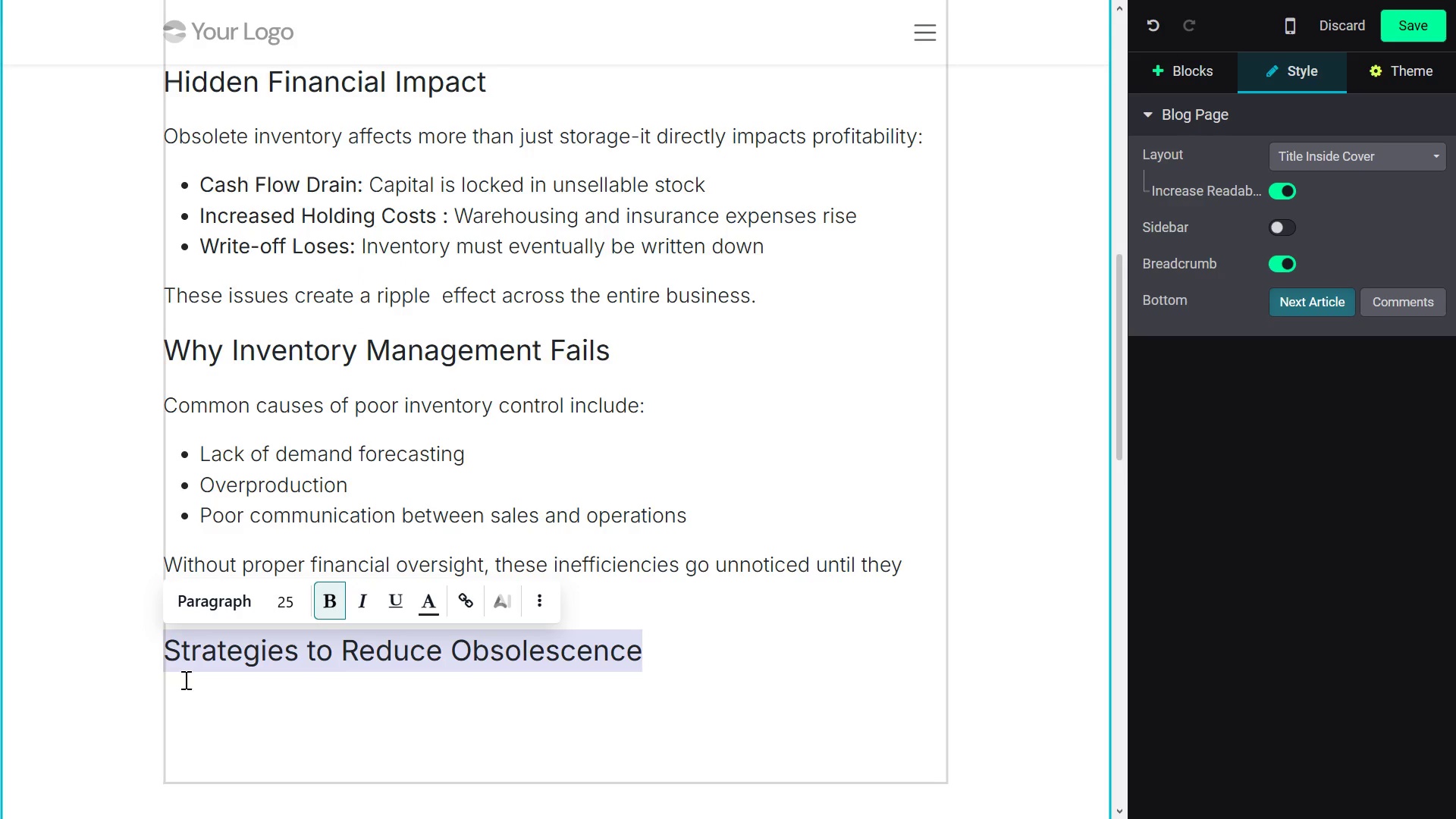 
left_click([184, 689])
 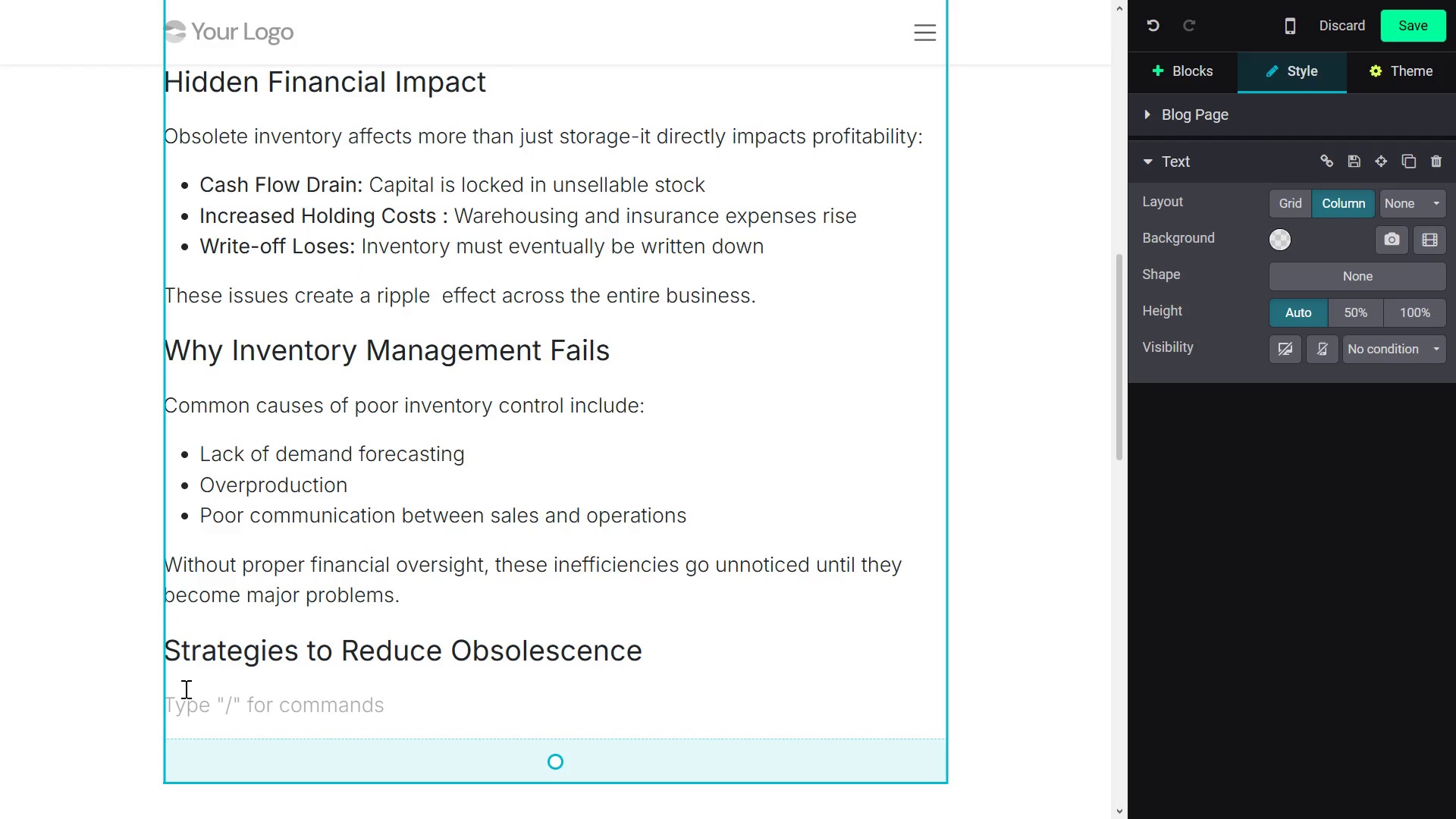 
type(Mnufacturers )
 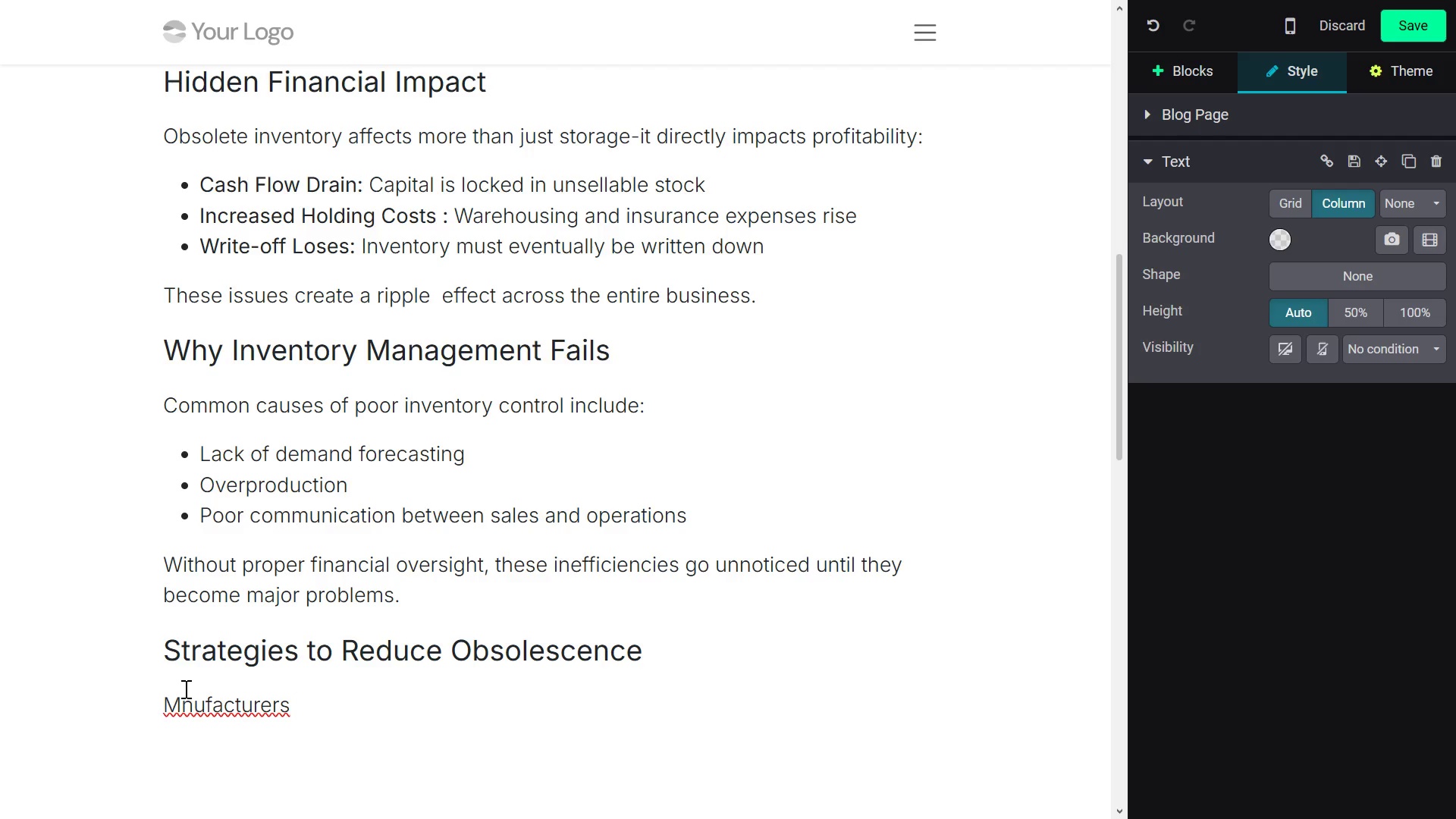 
wait(5.19)
 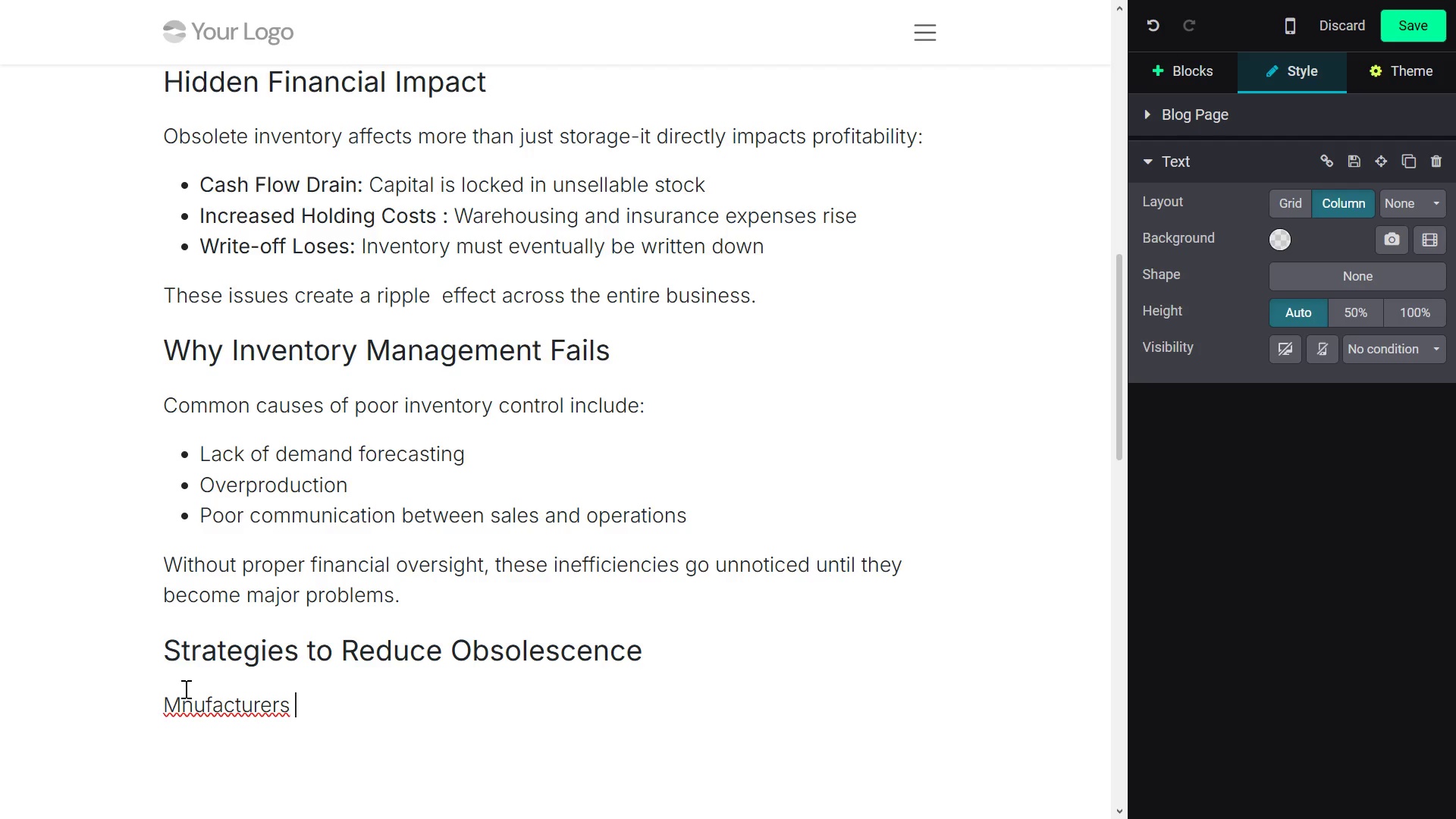 
left_click([182, 704])
 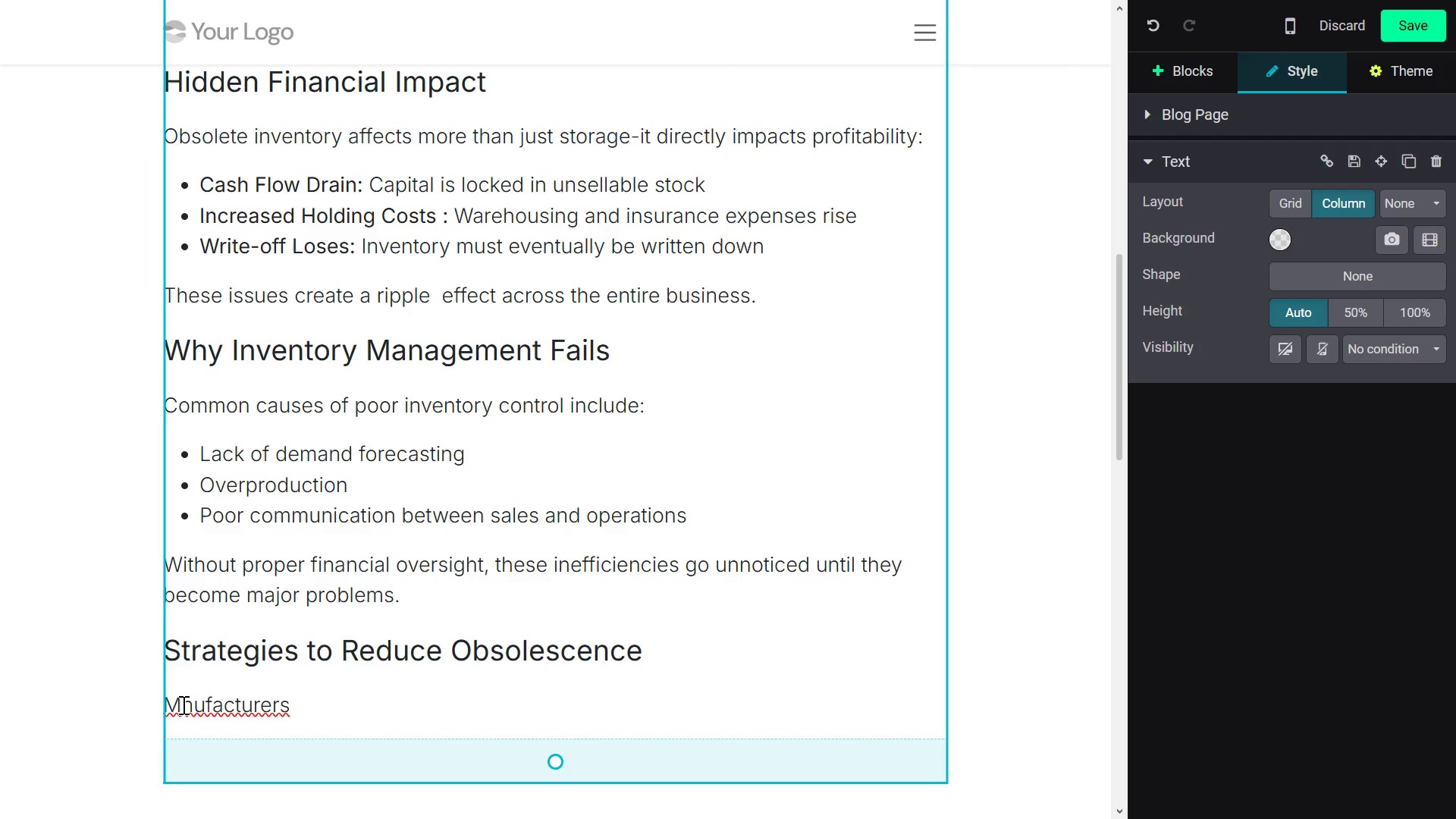 
key(A)
 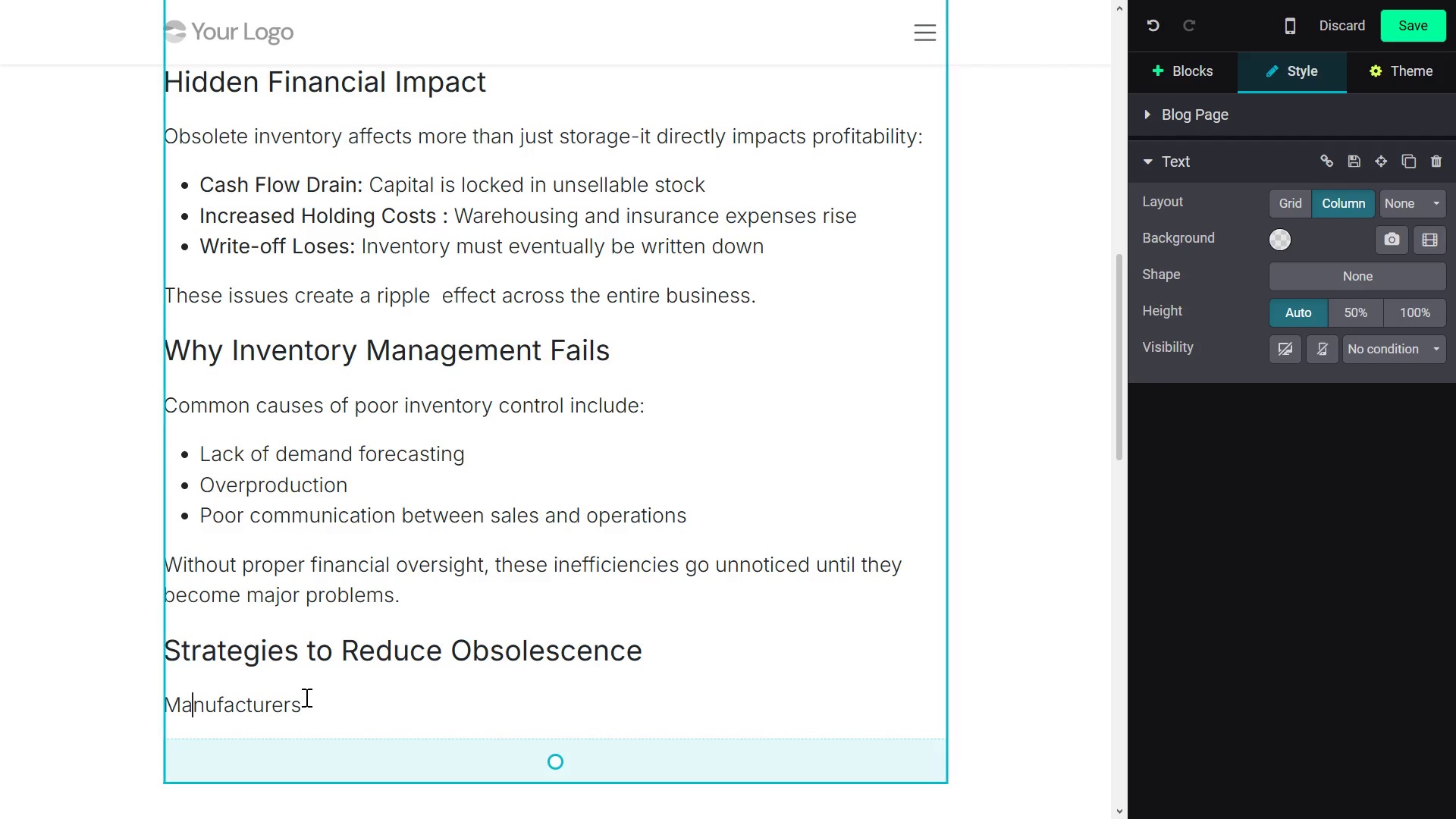 
left_click([306, 697])
 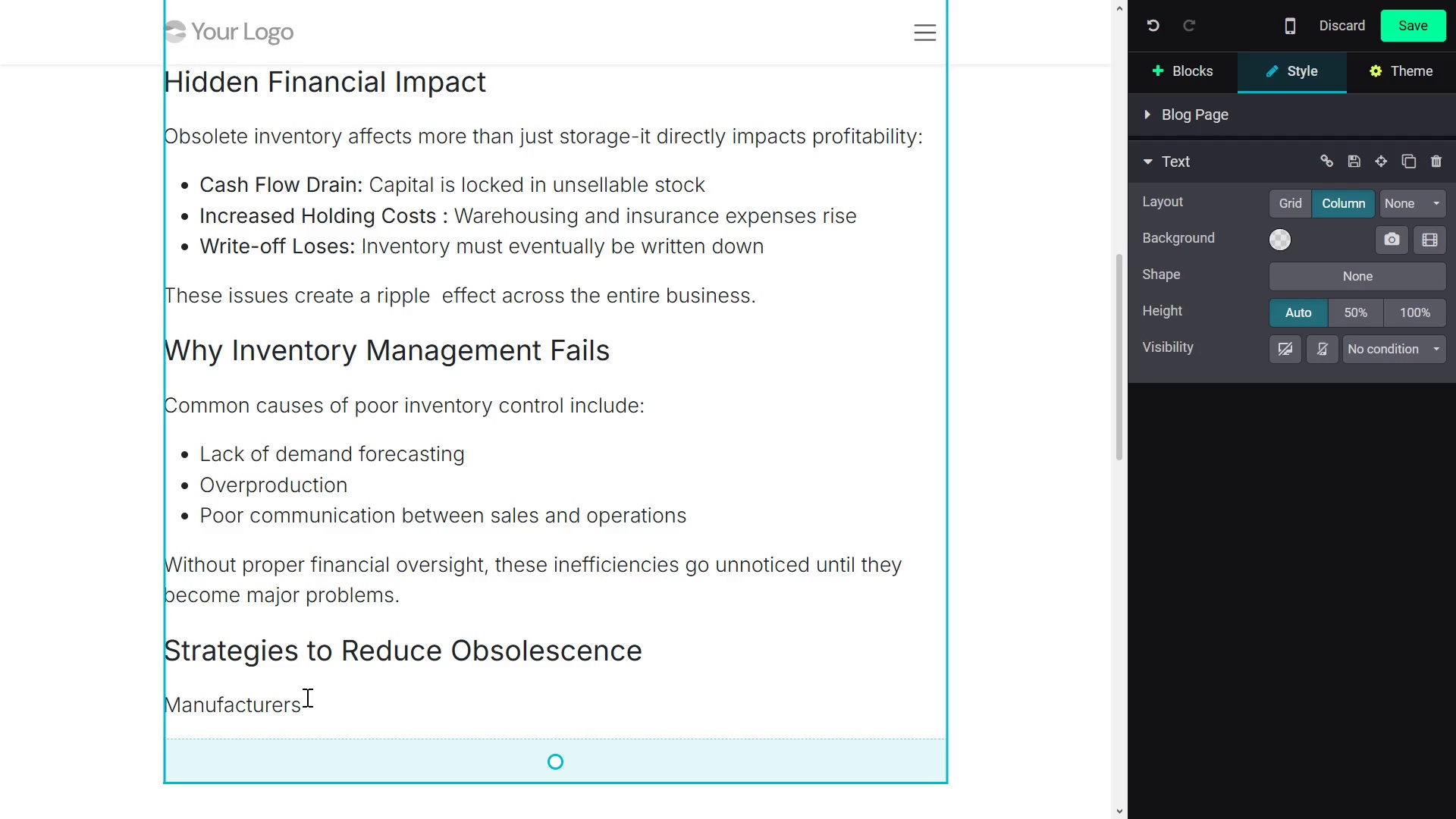 
type(can take proactive steps to minimize risk:)
 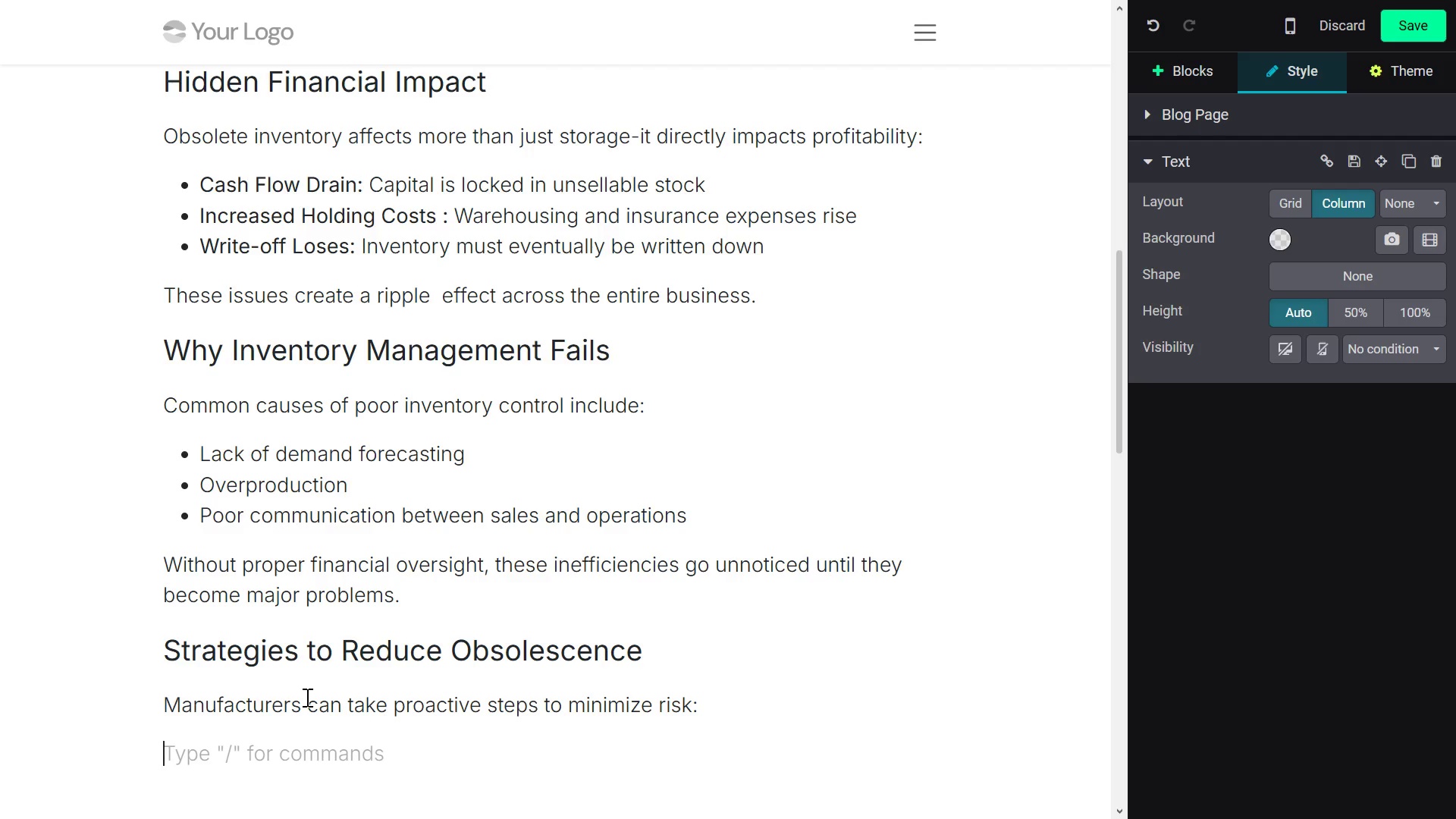 
 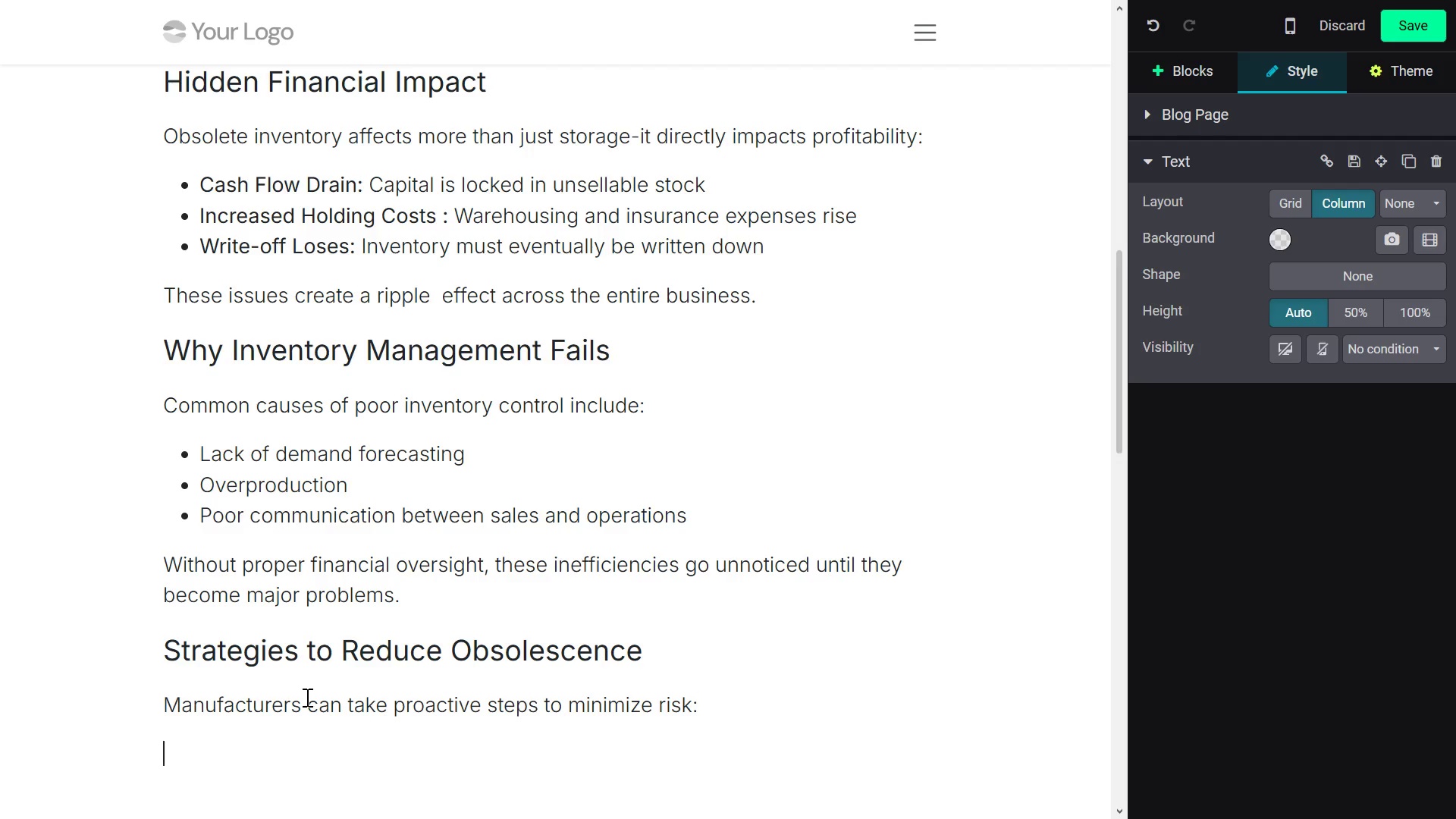 
key(Enter)
 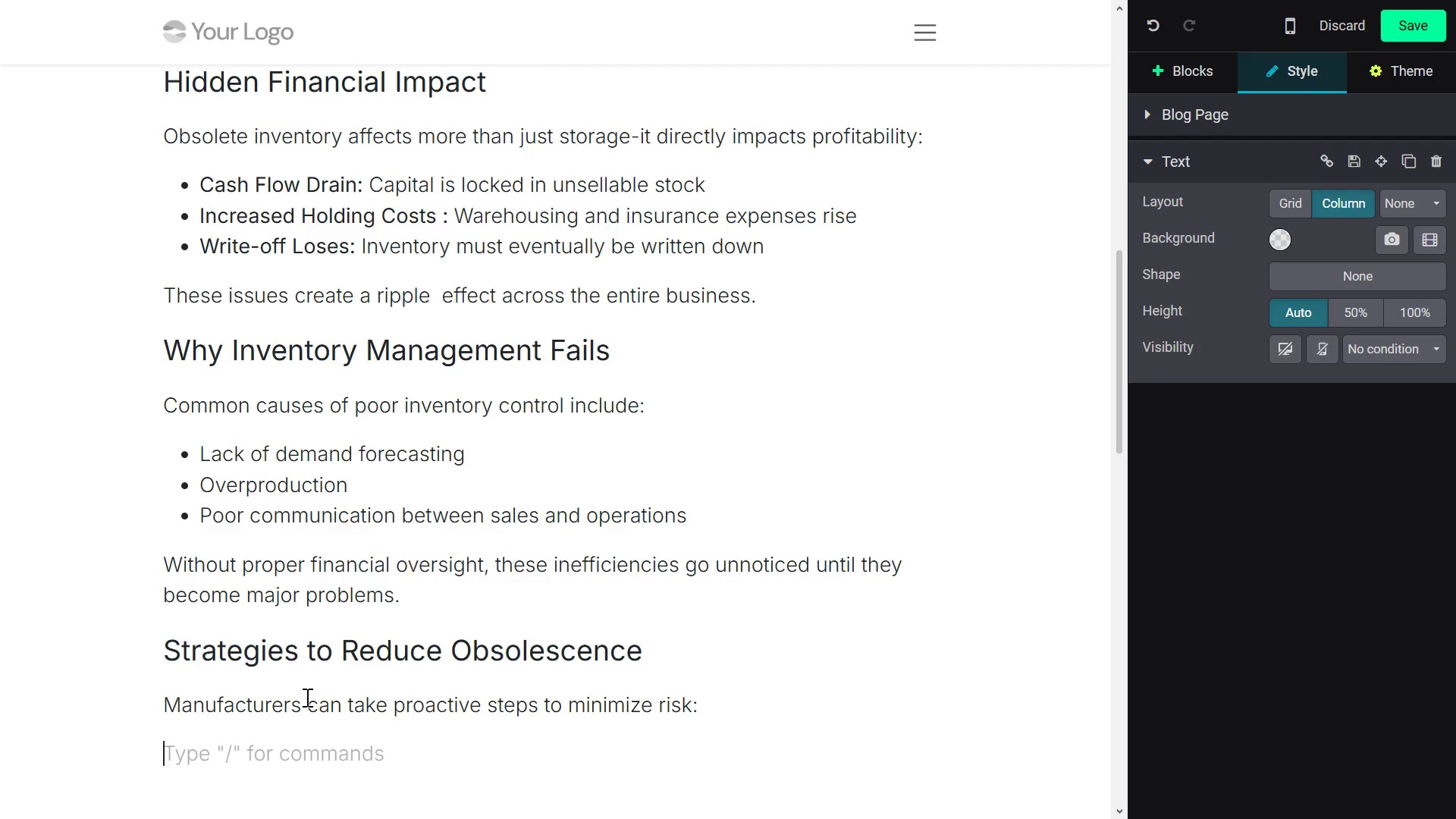 
type(- Implement inventory tracking nsystemd)
key(Backspace)
type(s)
 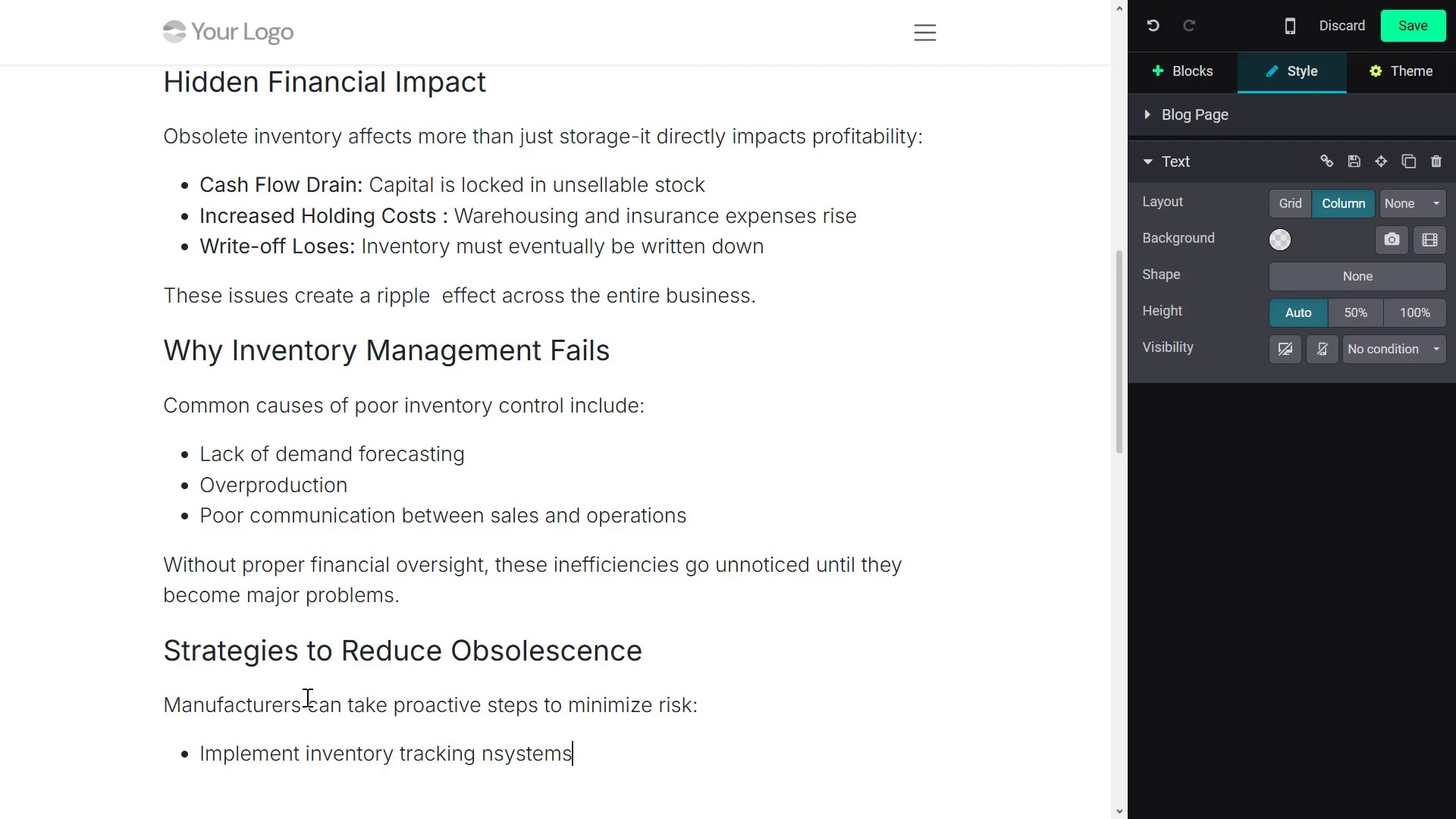 
key(Enter)
 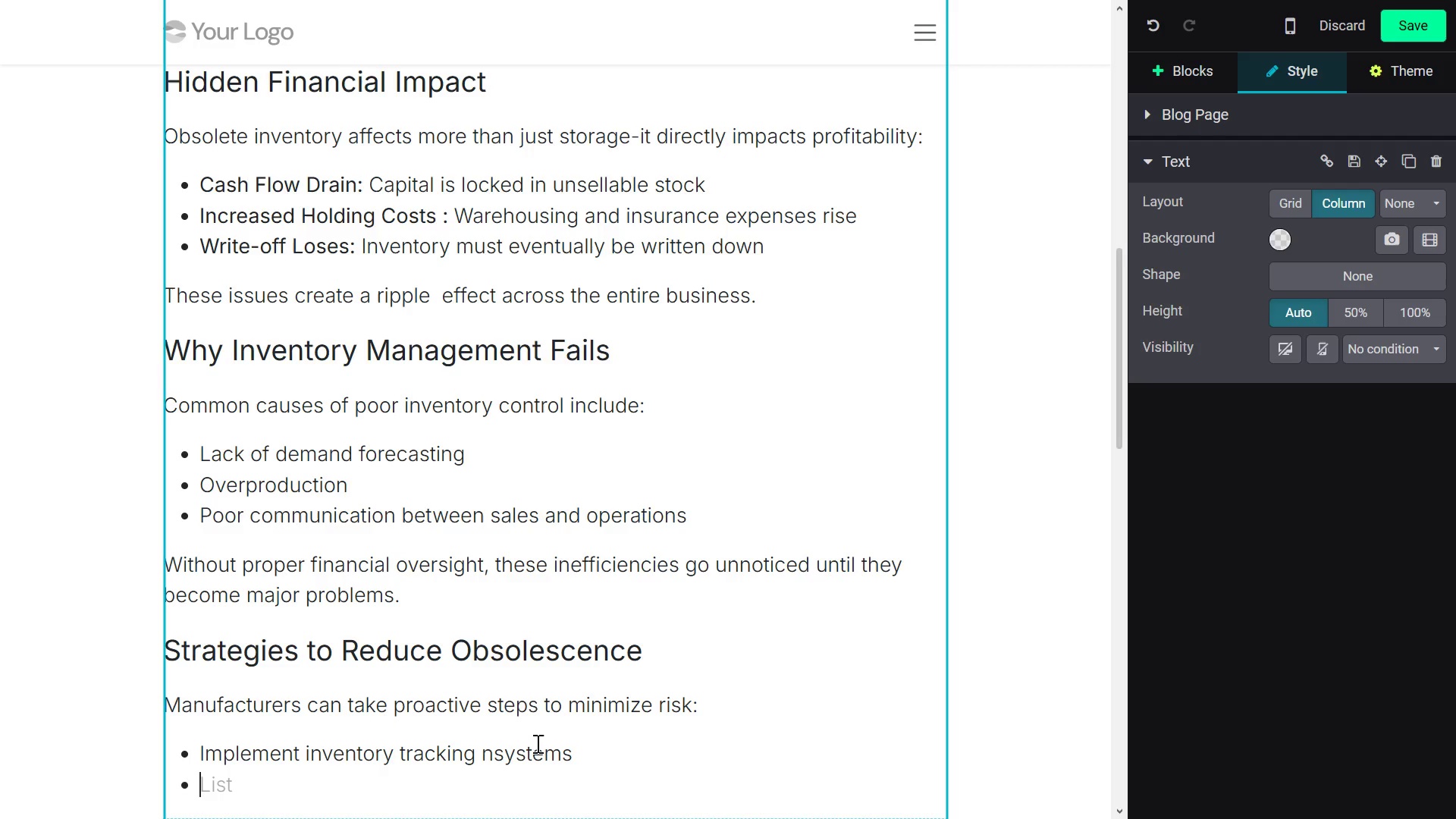 
left_click([497, 754])
 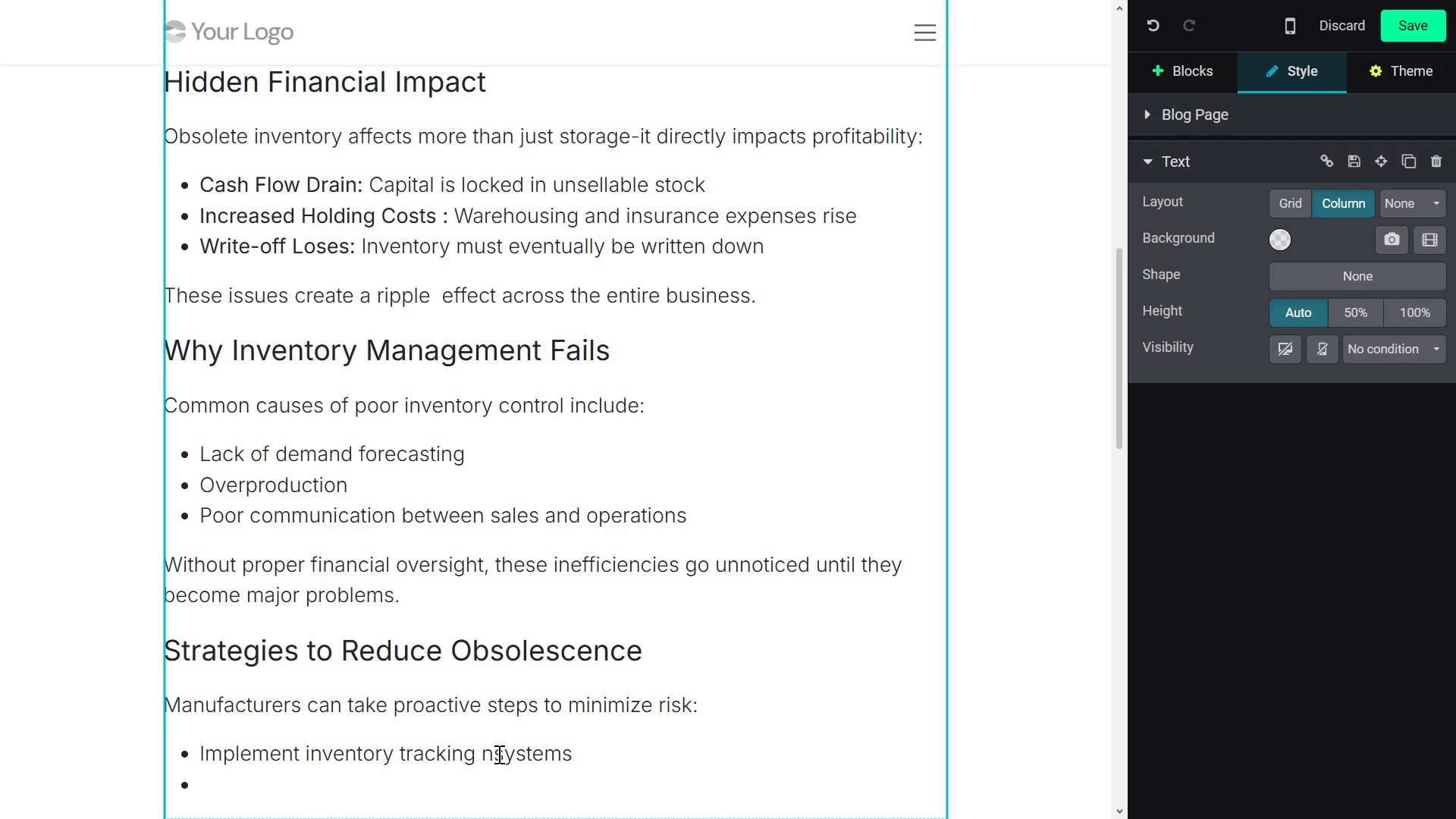 
key(Backspace)
 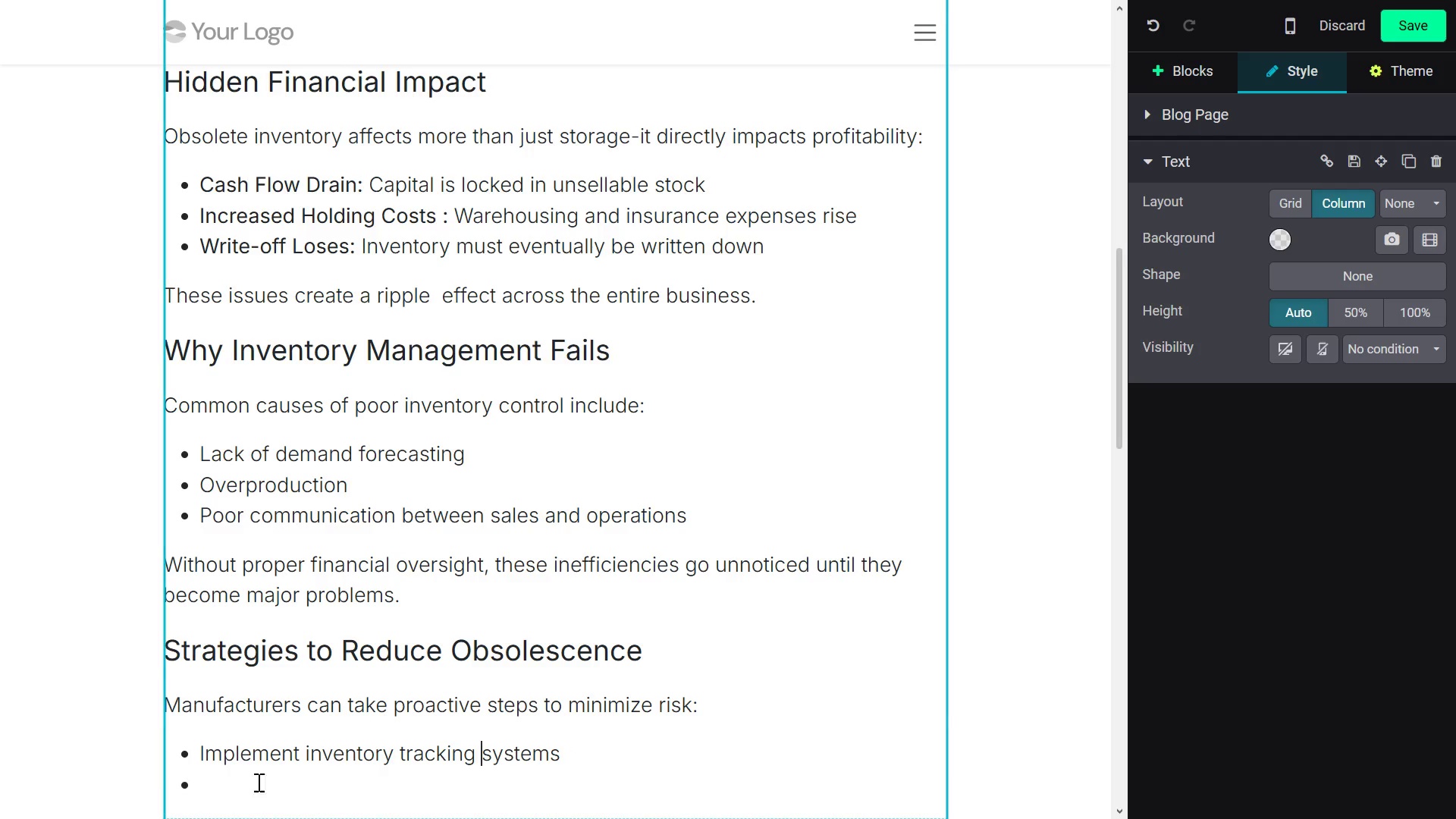 
left_click([243, 783])
 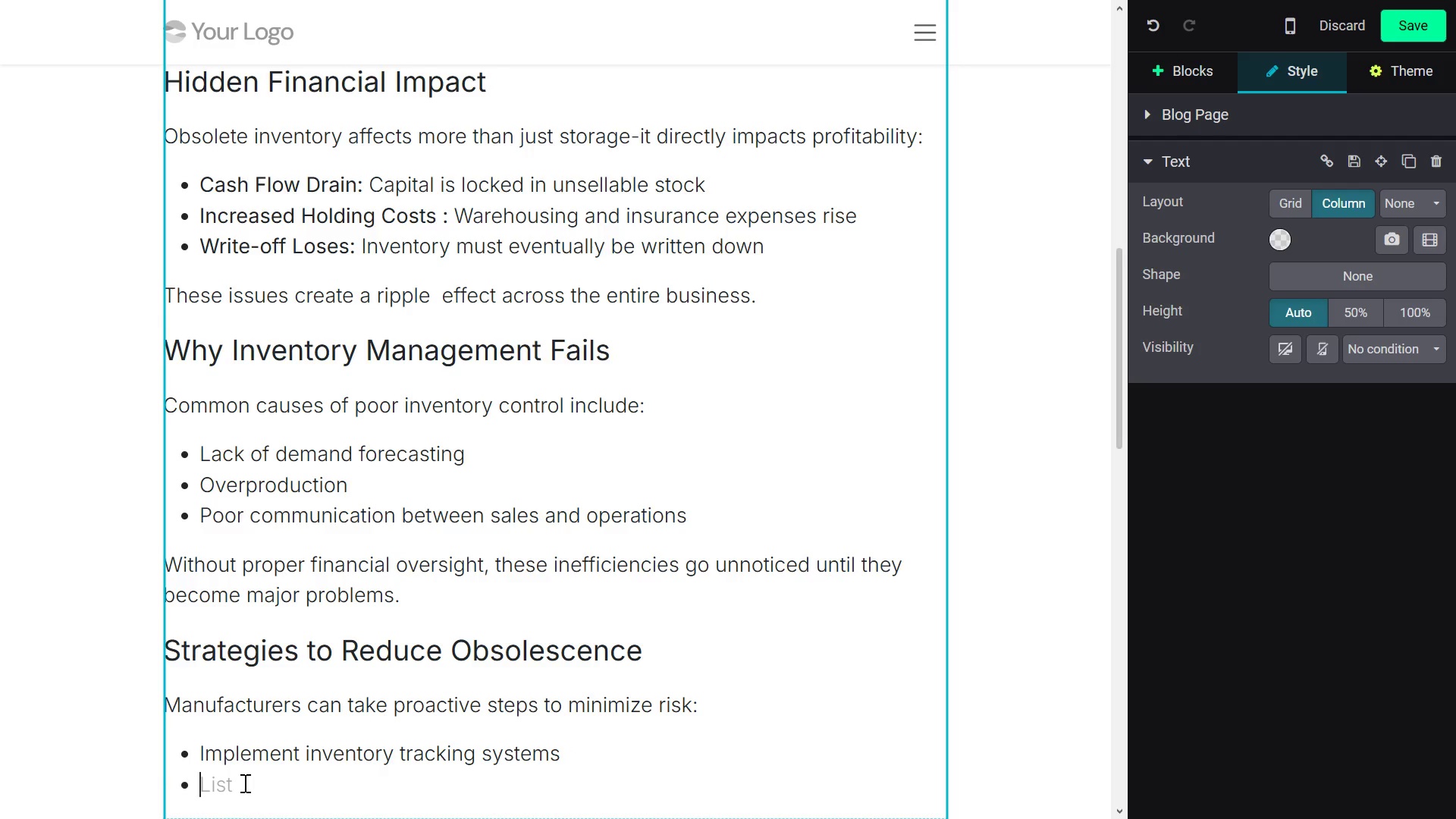 
type(Improve demand )
 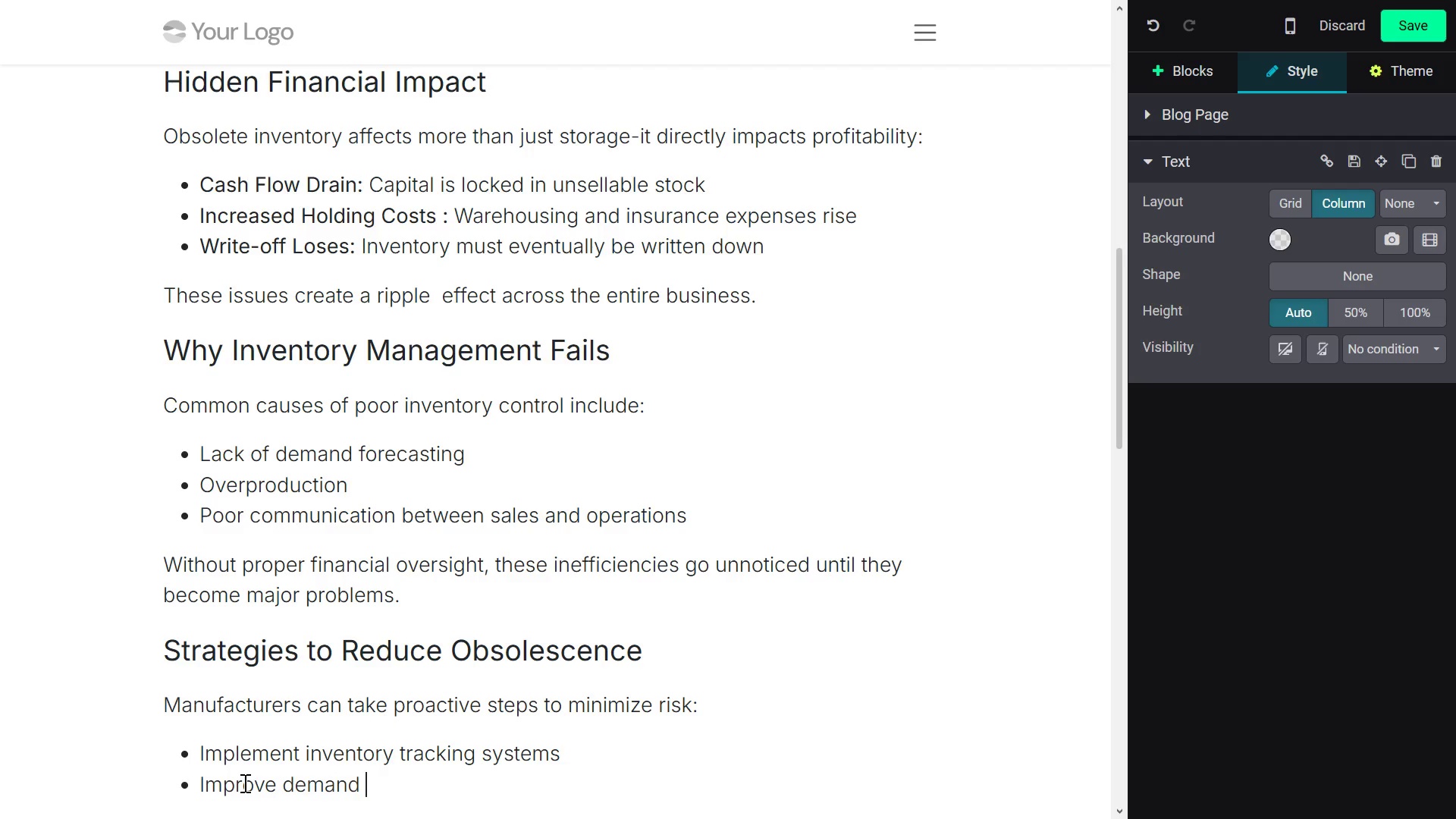 
type(forecasting accuracy)
 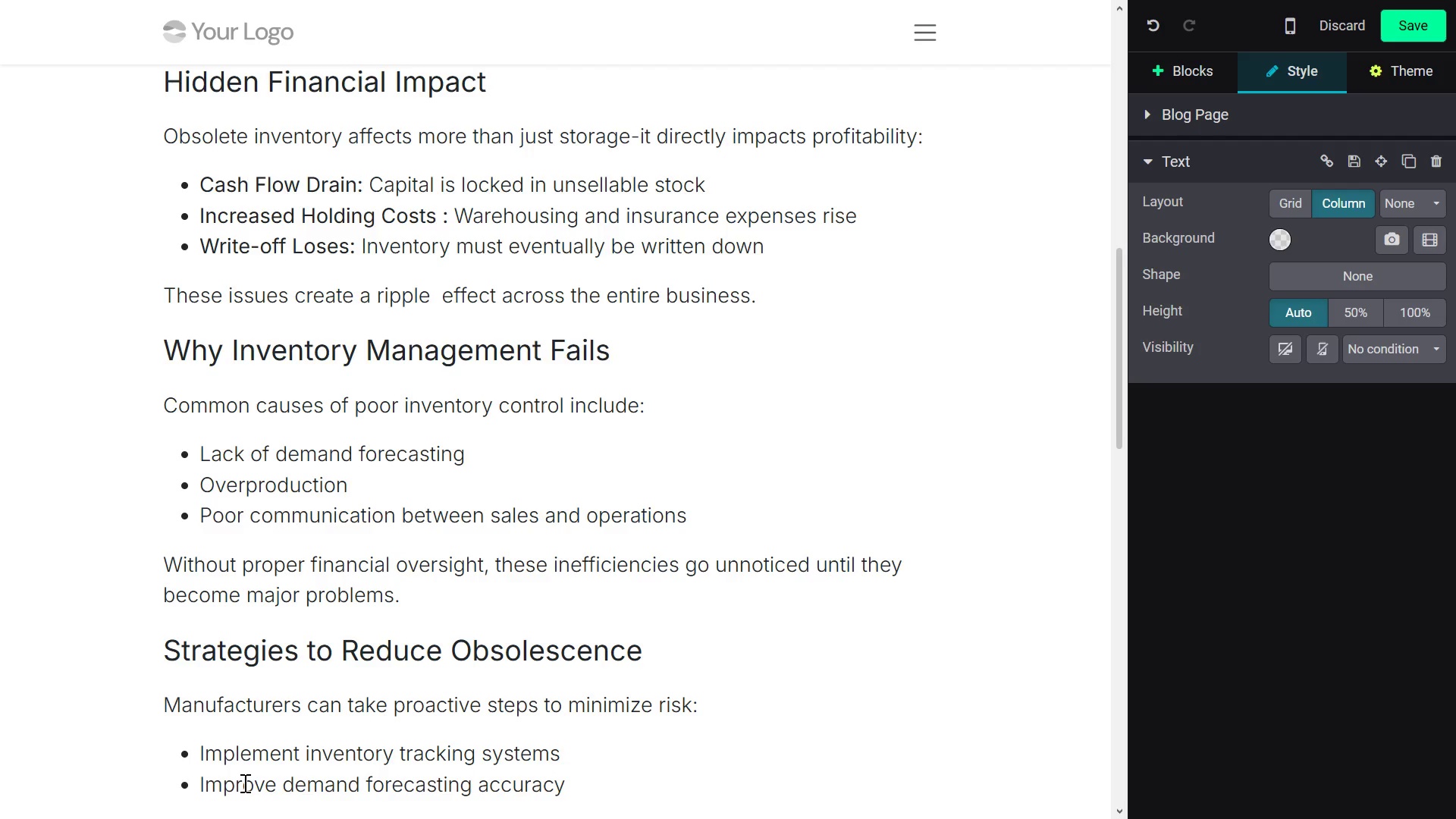 
key(Enter)
 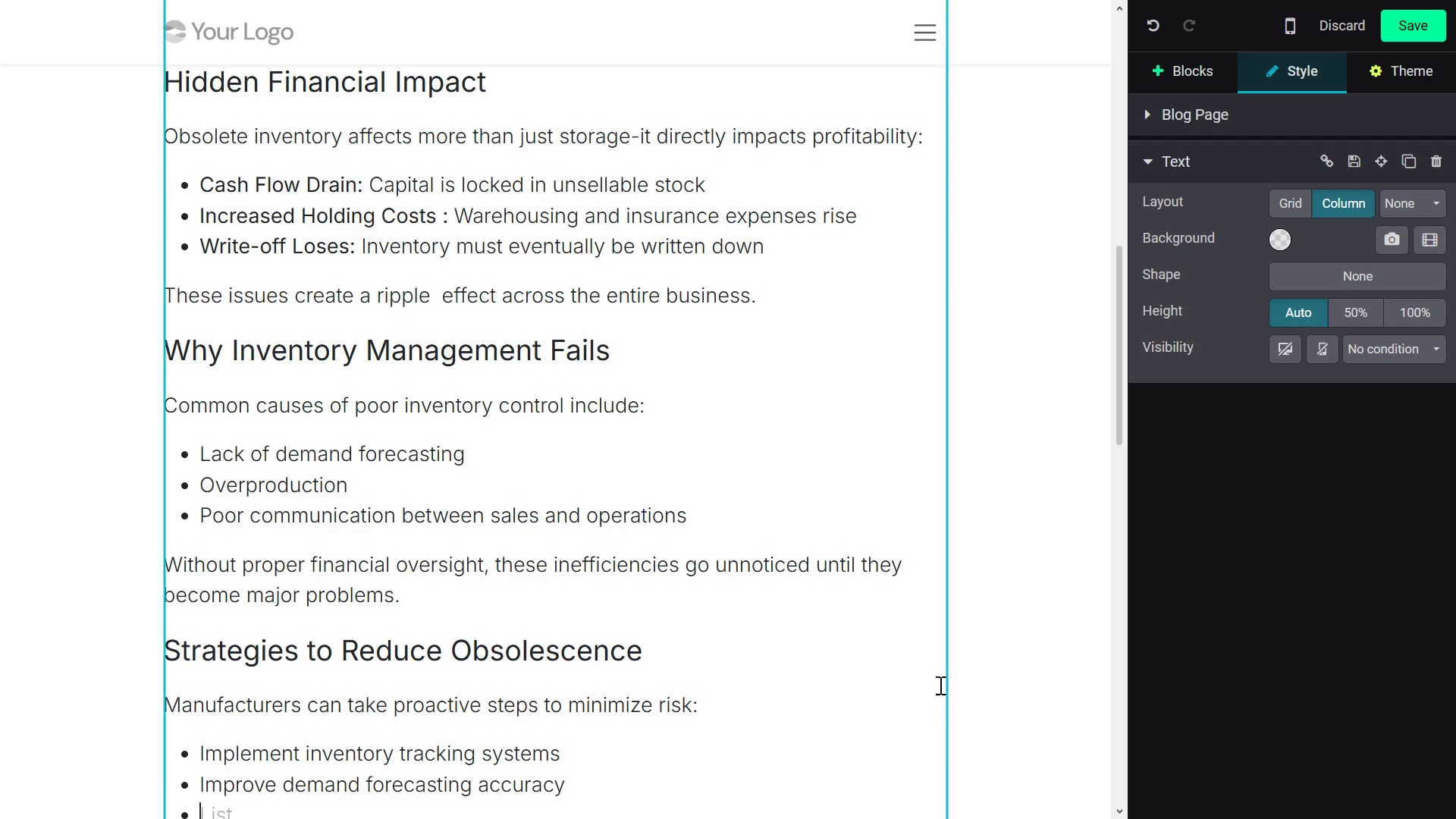 
left_click([1019, 674])
 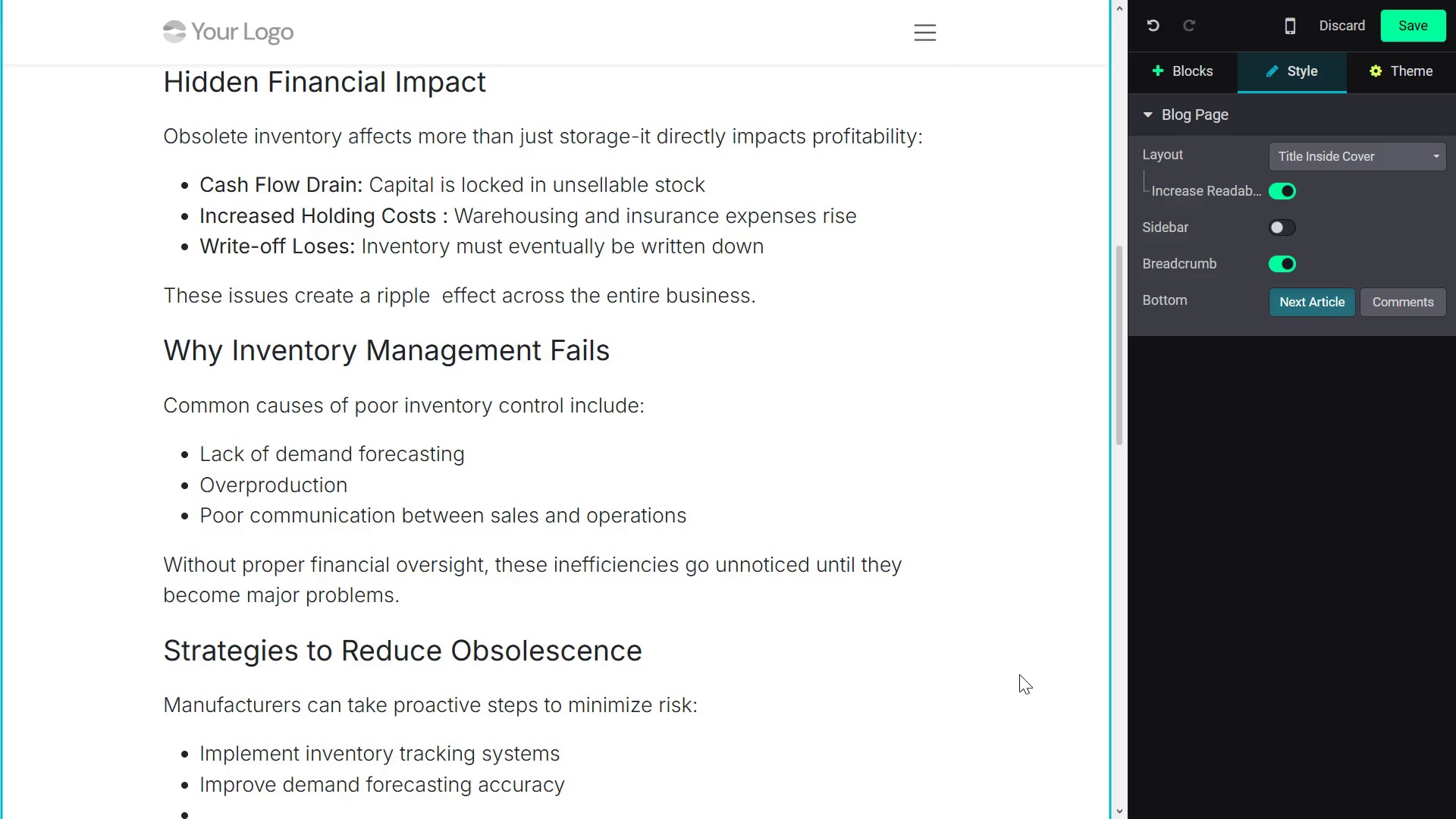 
key(ArrowDown)
 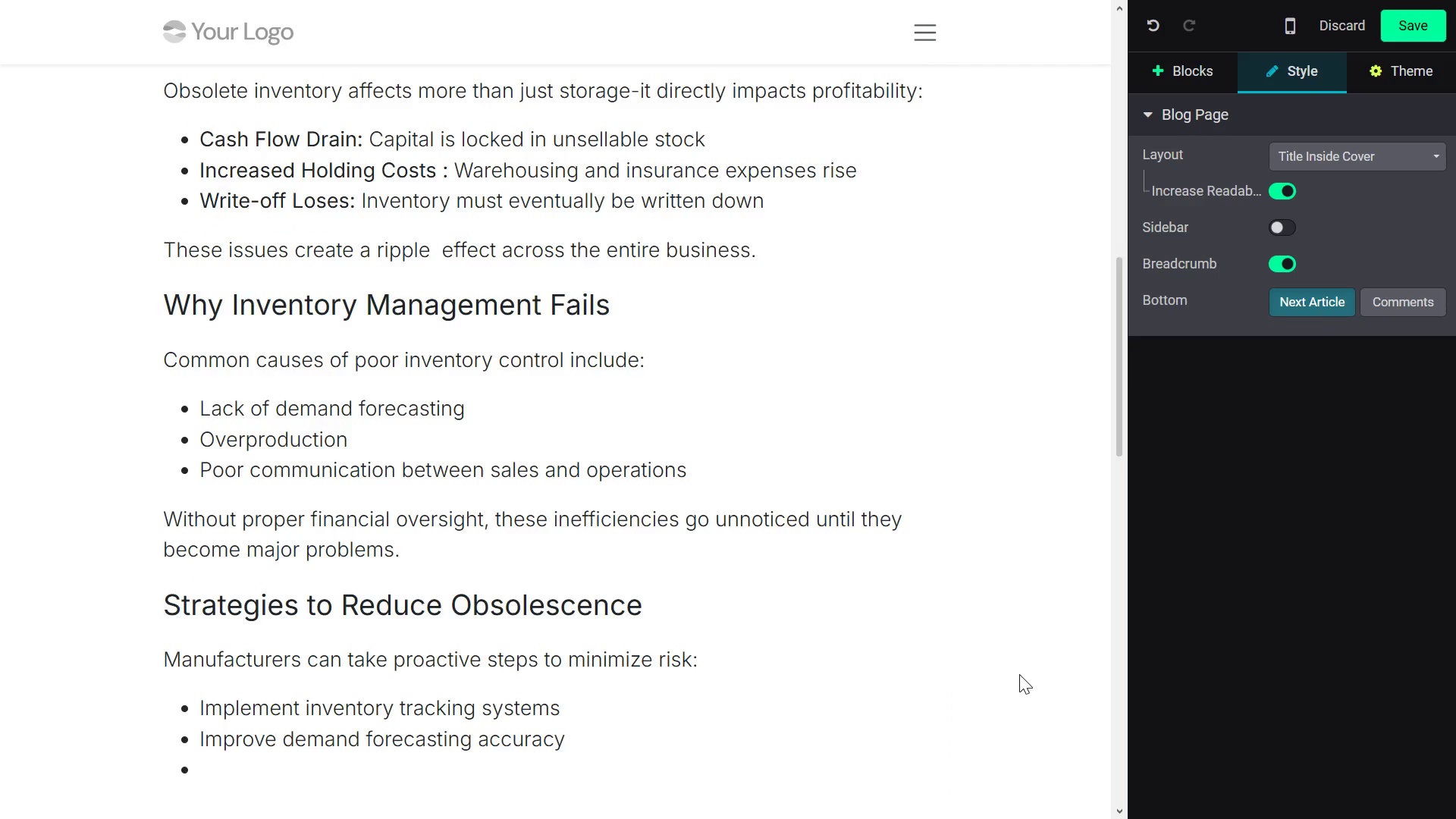 
key(ArrowDown)
 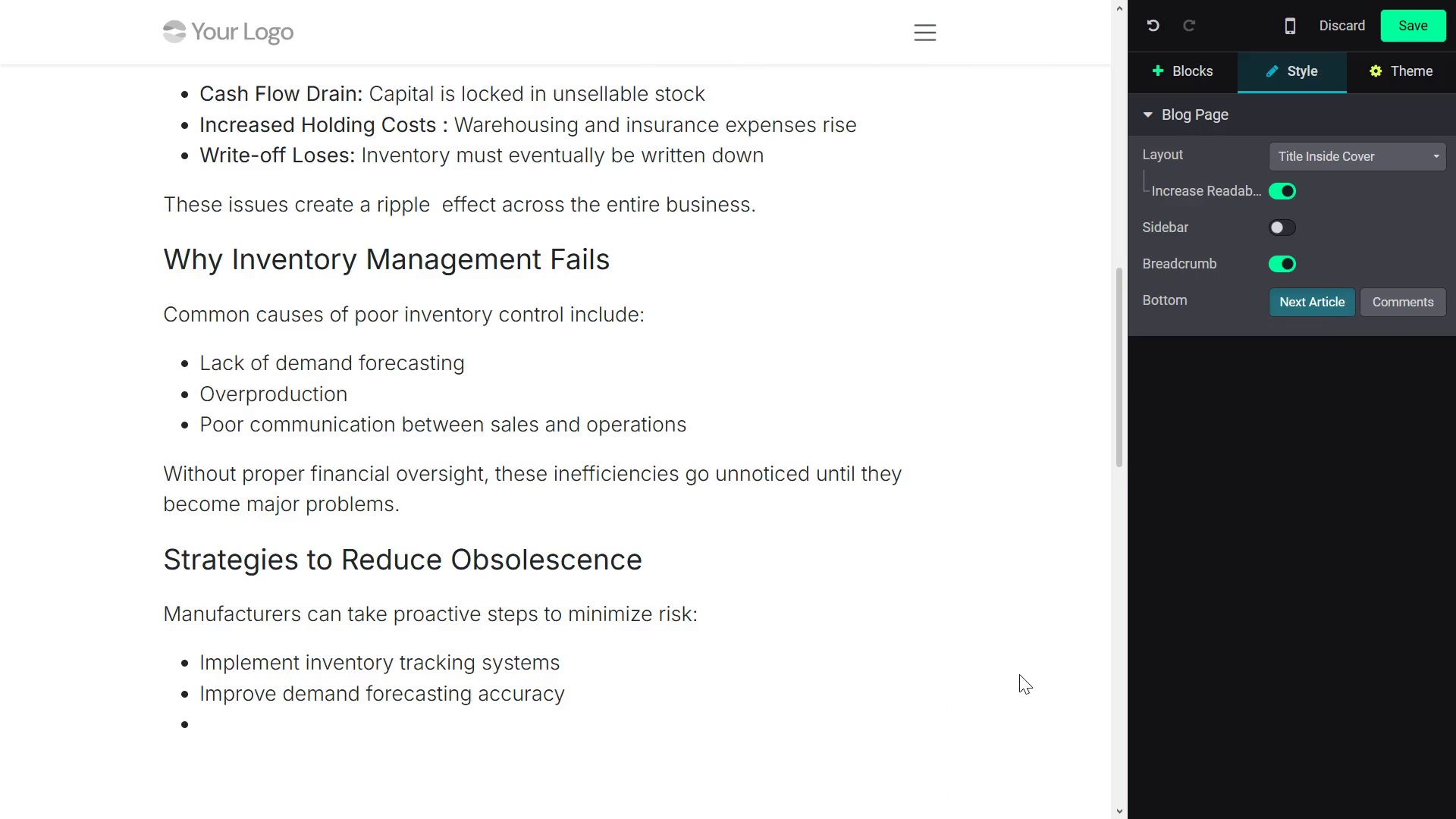 
key(ArrowDown)
 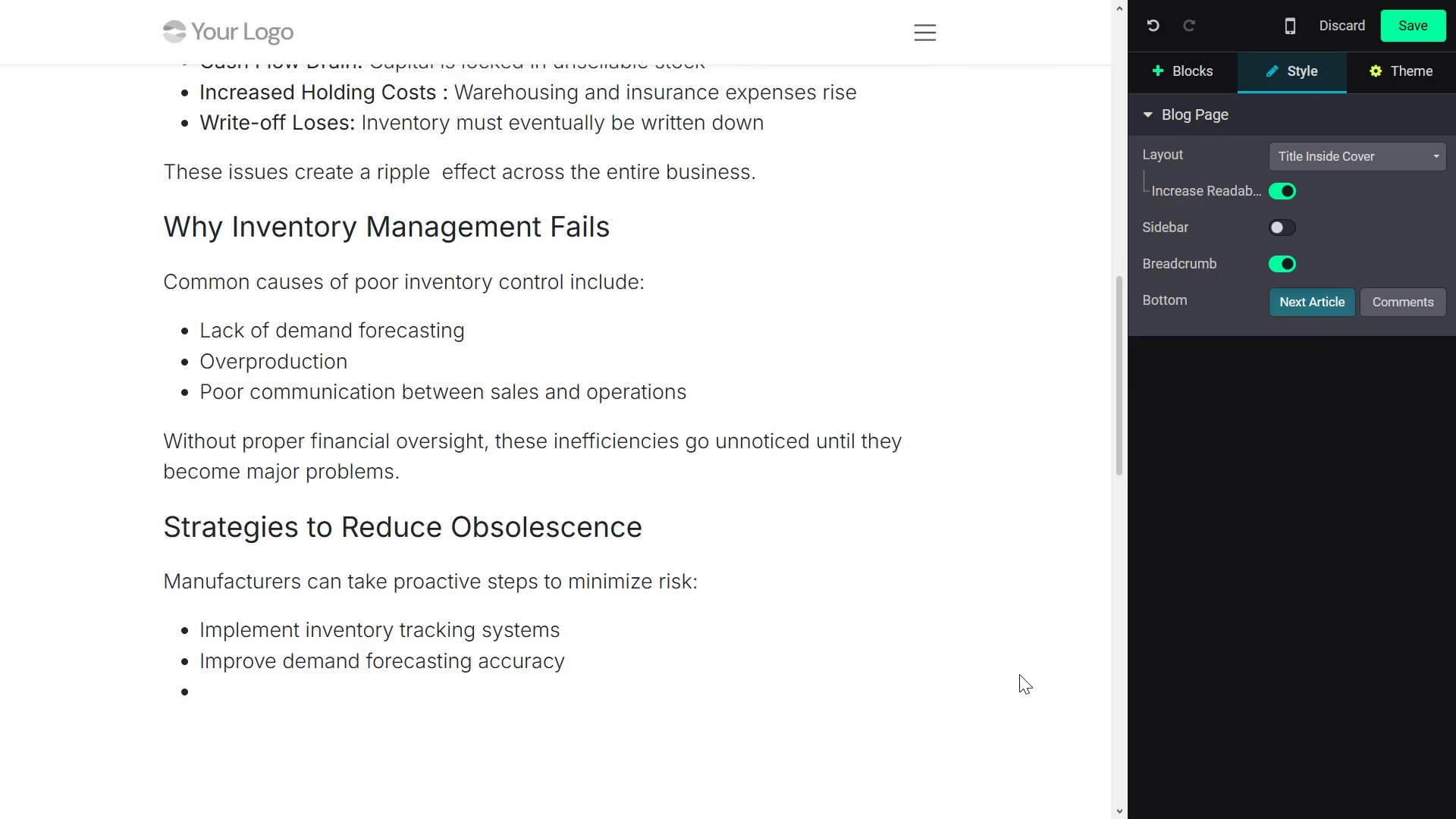 
key(ArrowDown)
 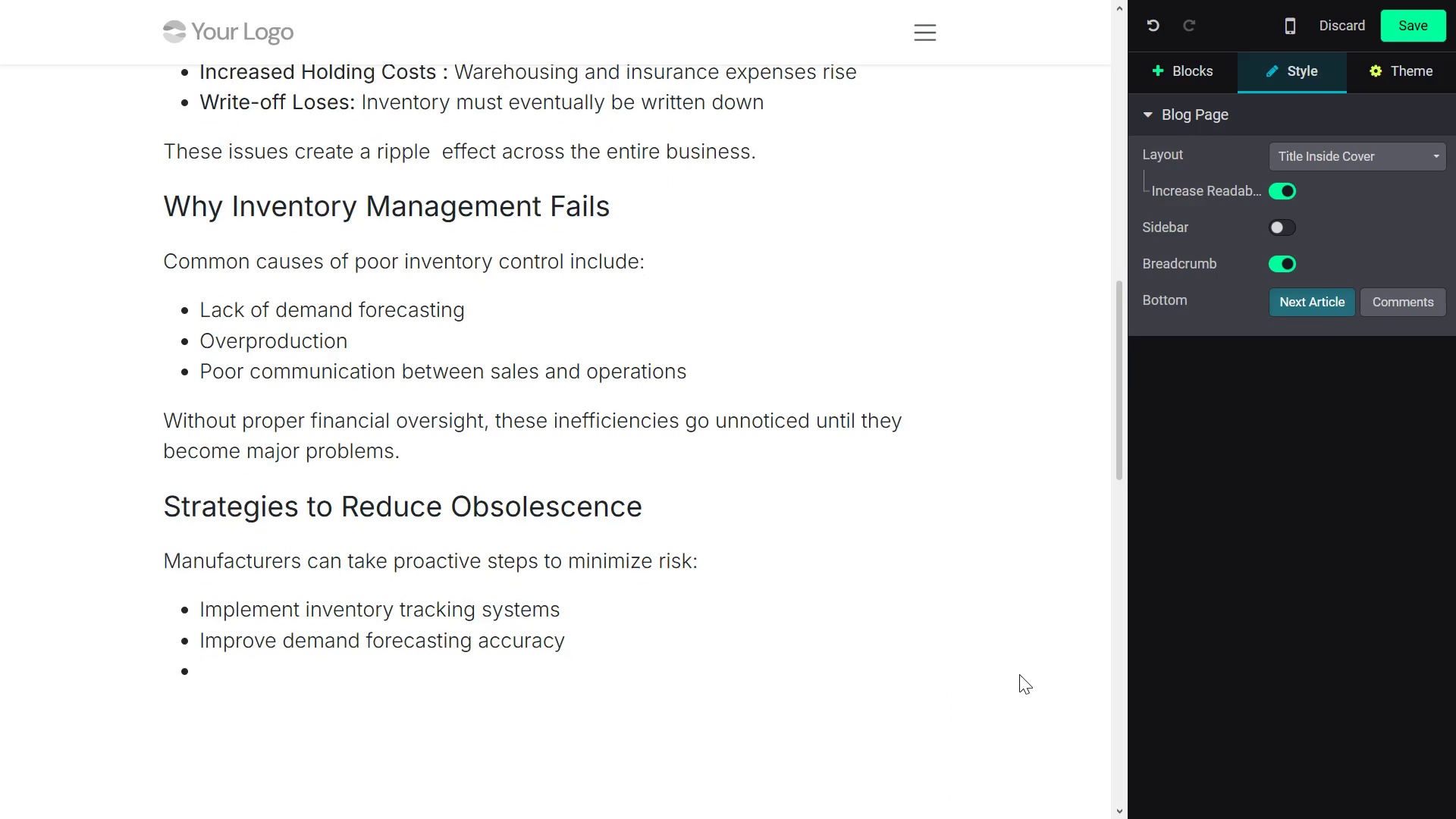 
key(ArrowDown)
 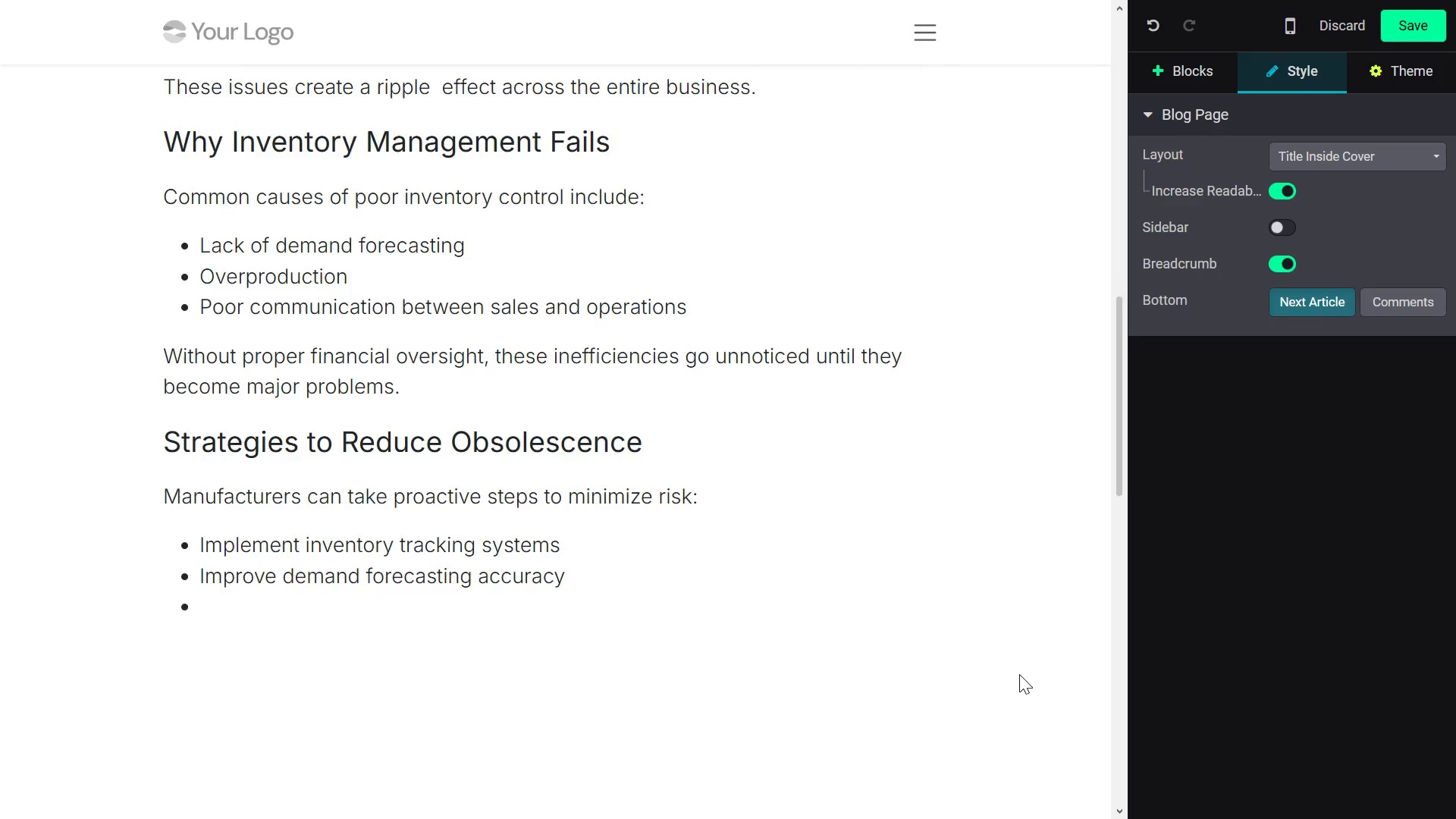 
key(ArrowDown)
 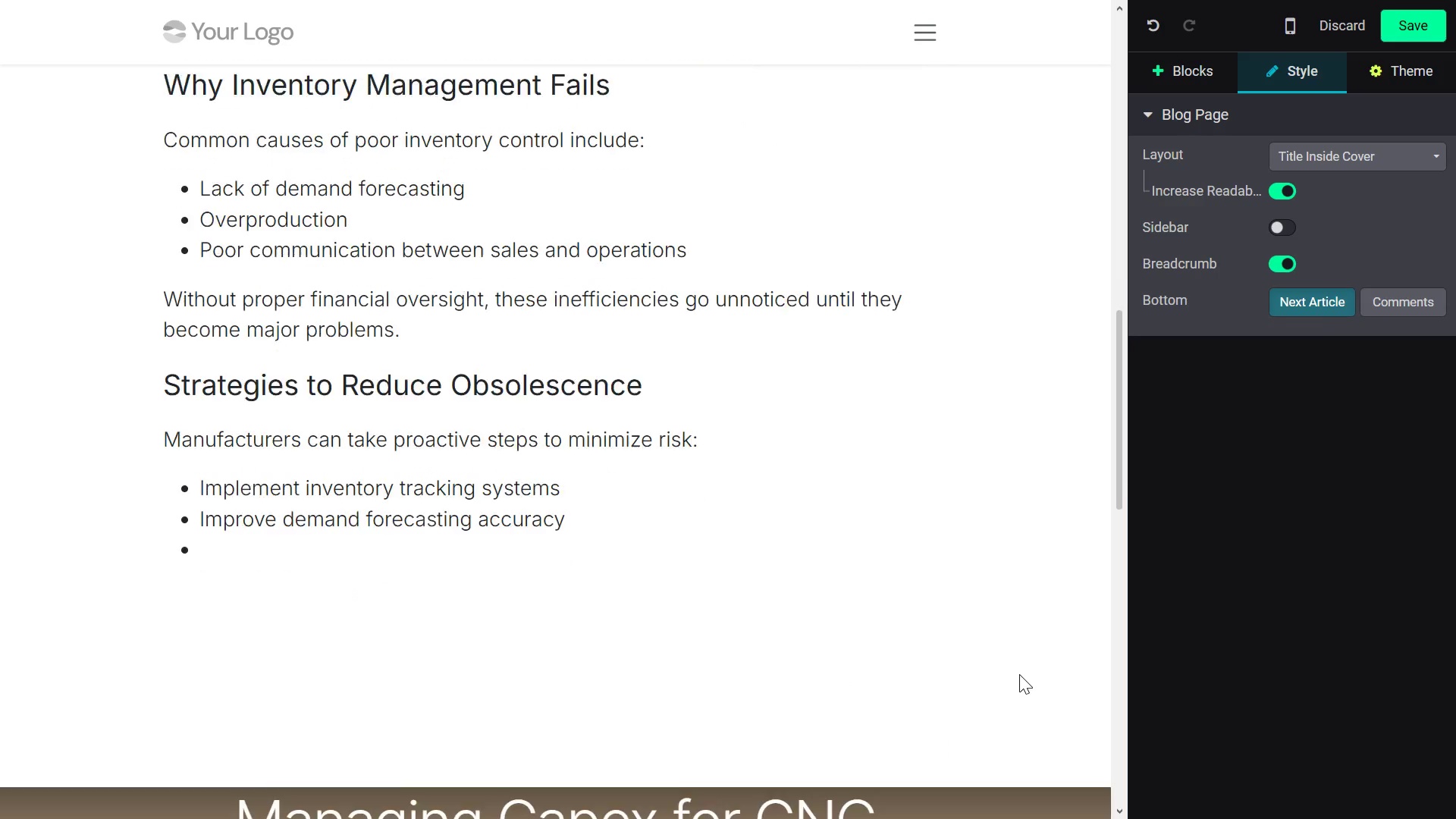 
key(ArrowDown)
 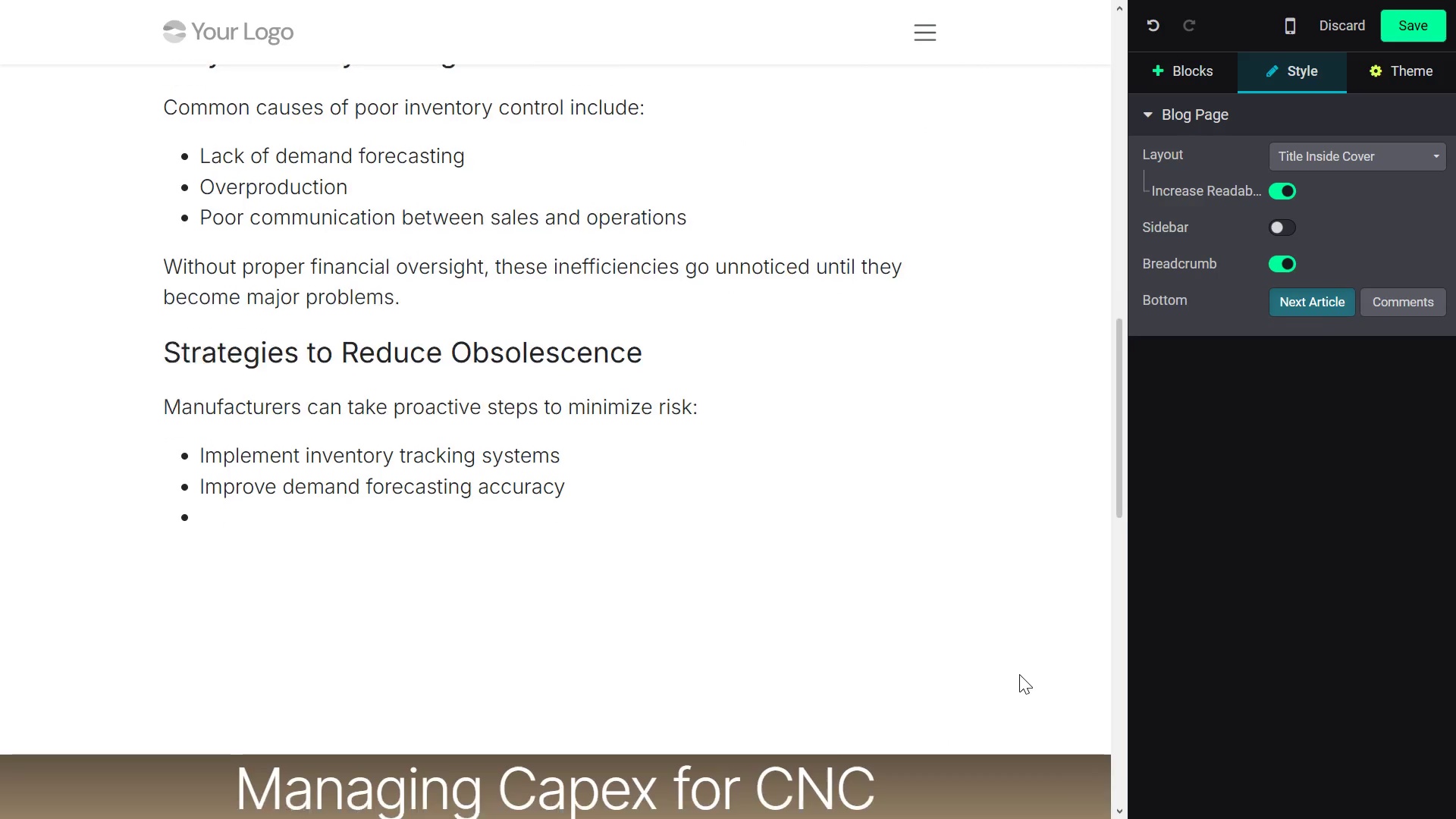 
key(ArrowDown)
 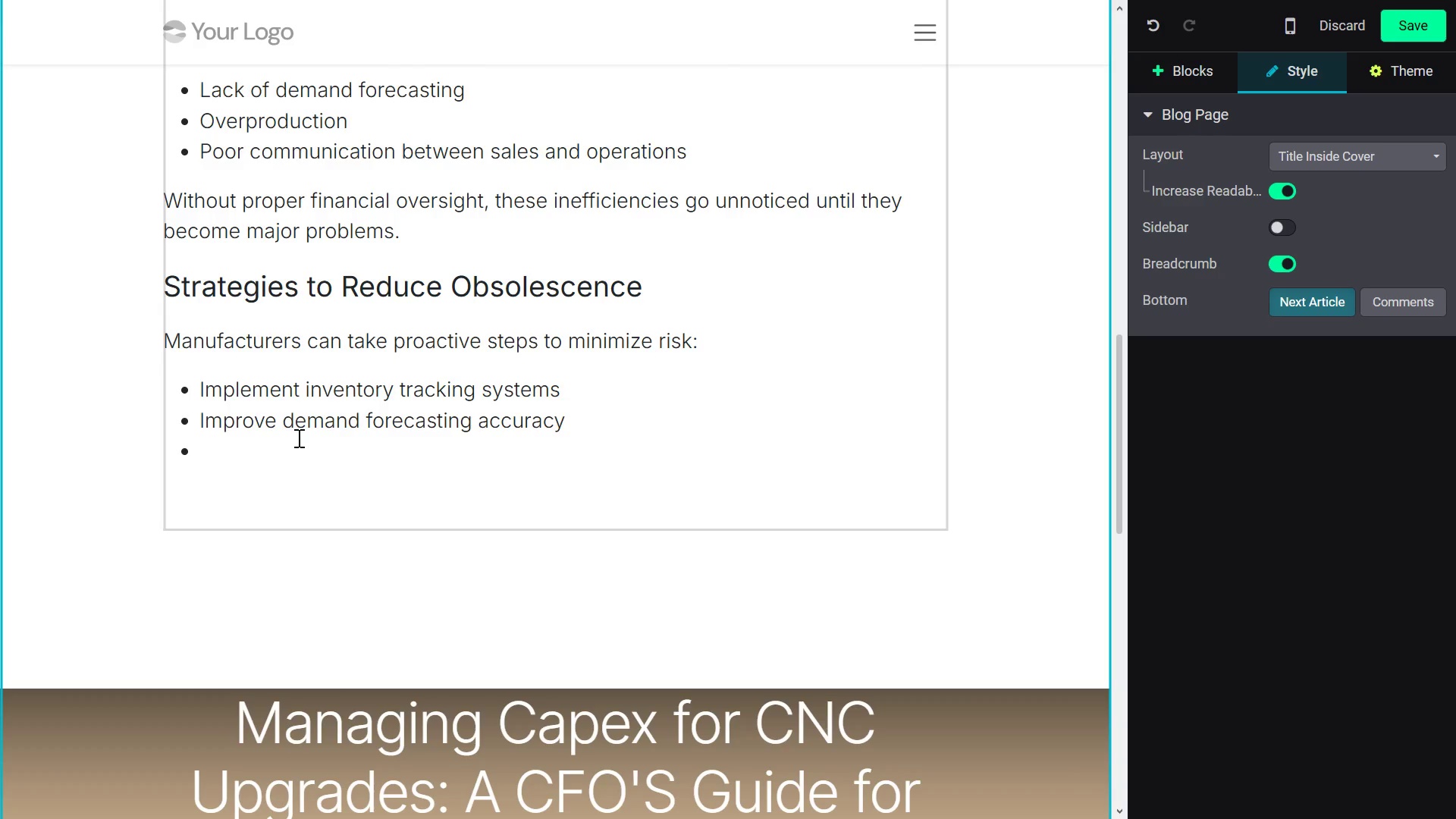 
left_click([290, 438])
 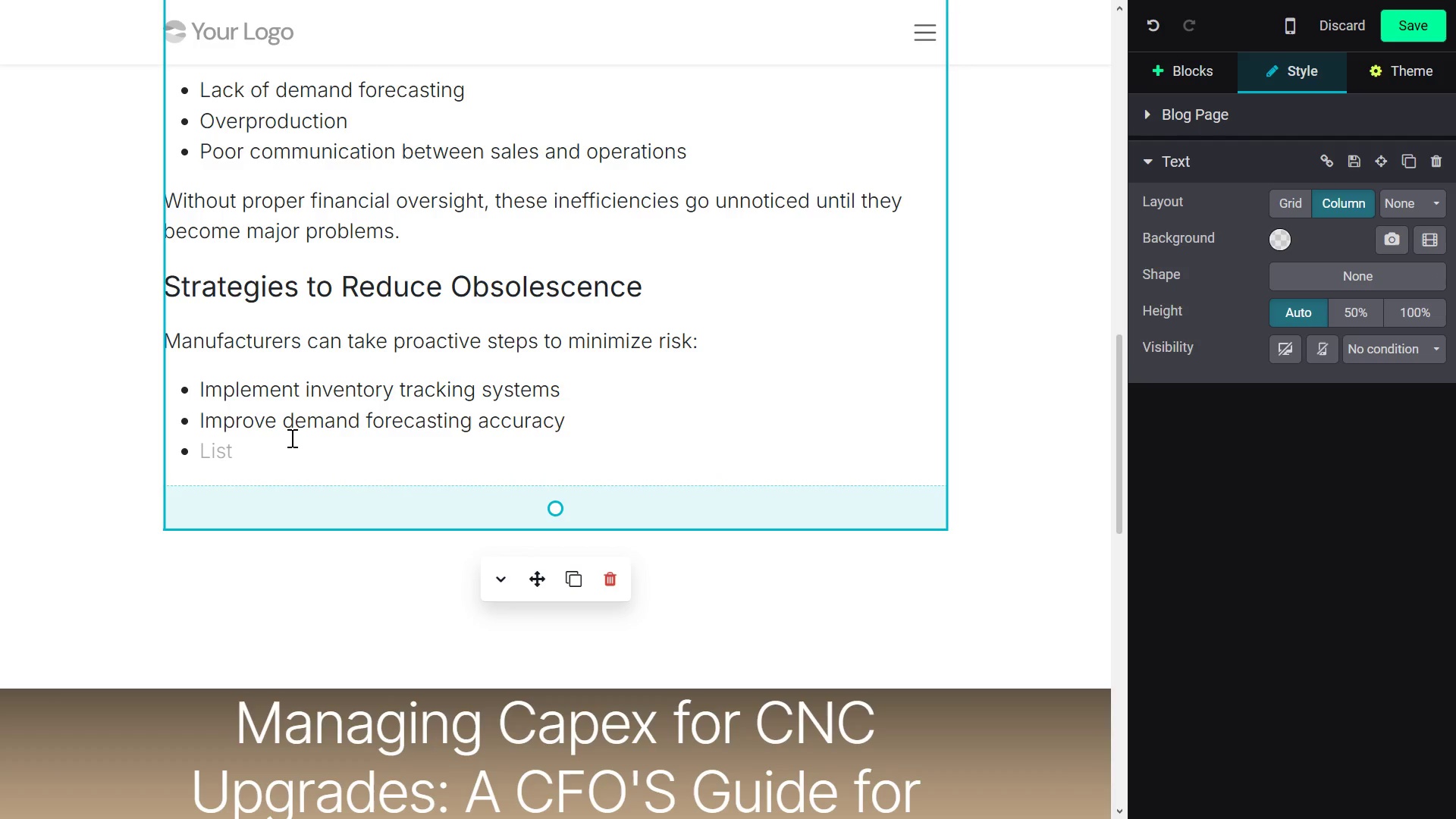 
type(Use just-in-time (JIT) inventory)
 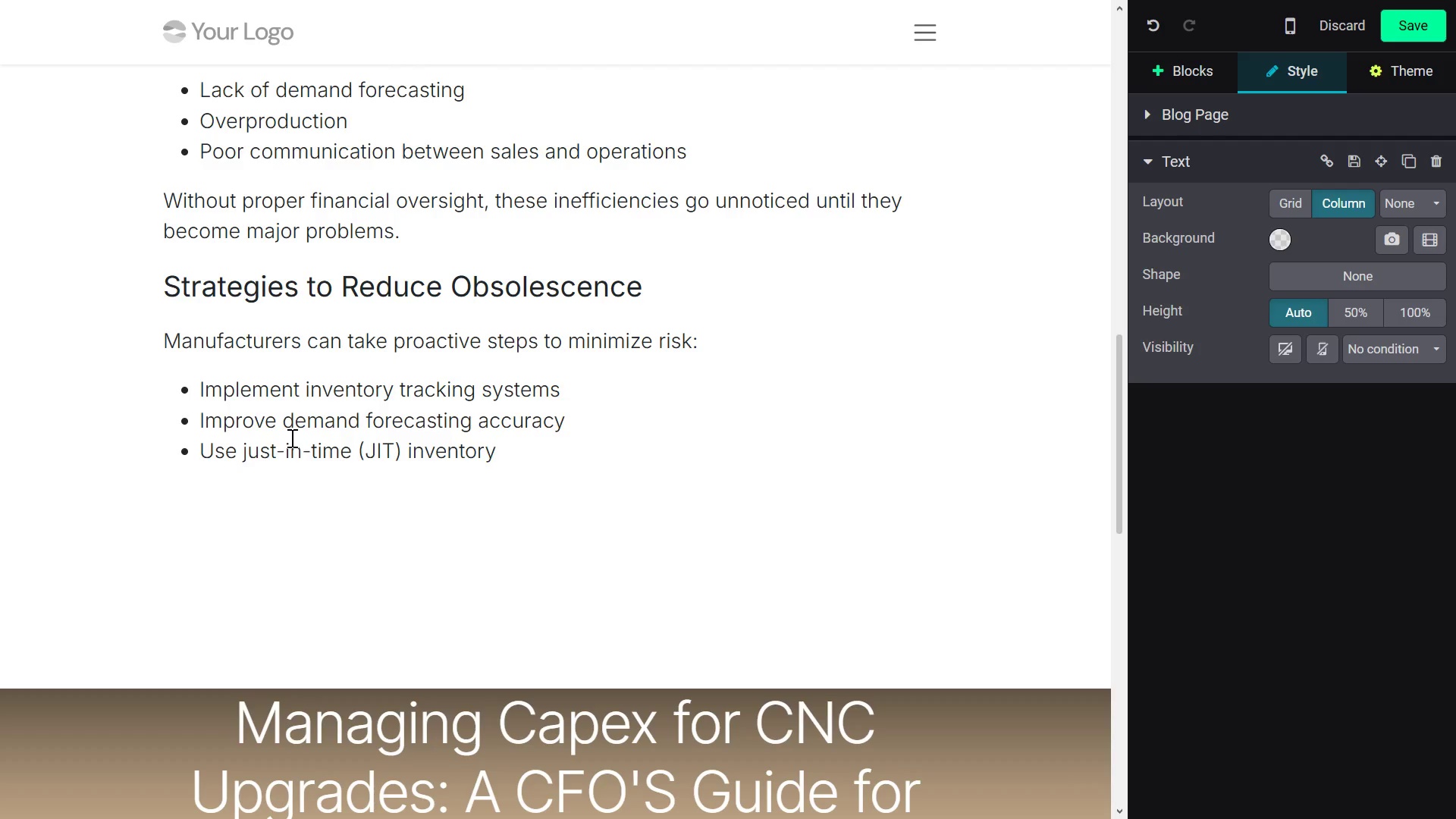 
type( practices)
 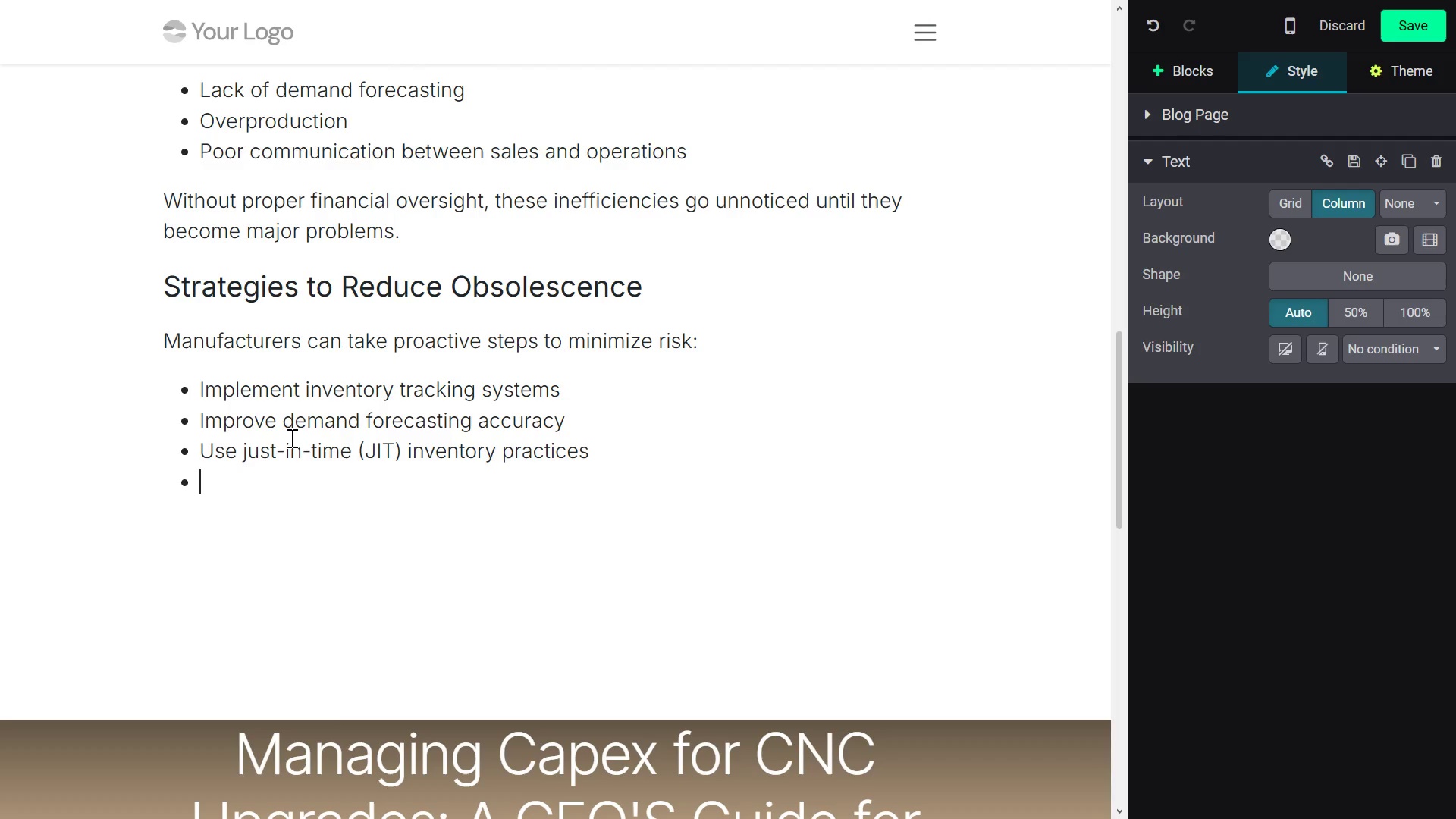 
key(Enter)
 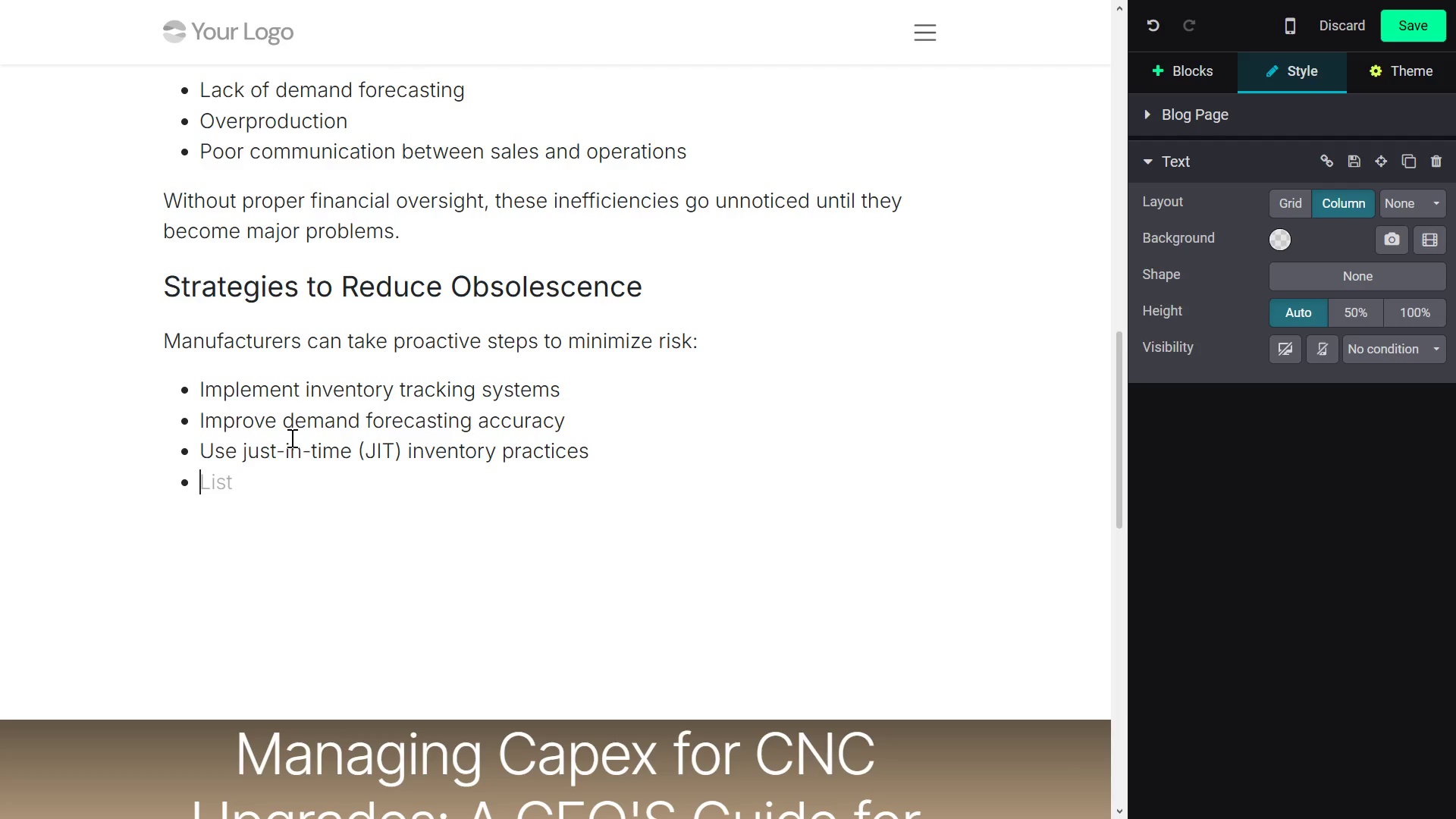 
type(Conduct regular inventory audits)
 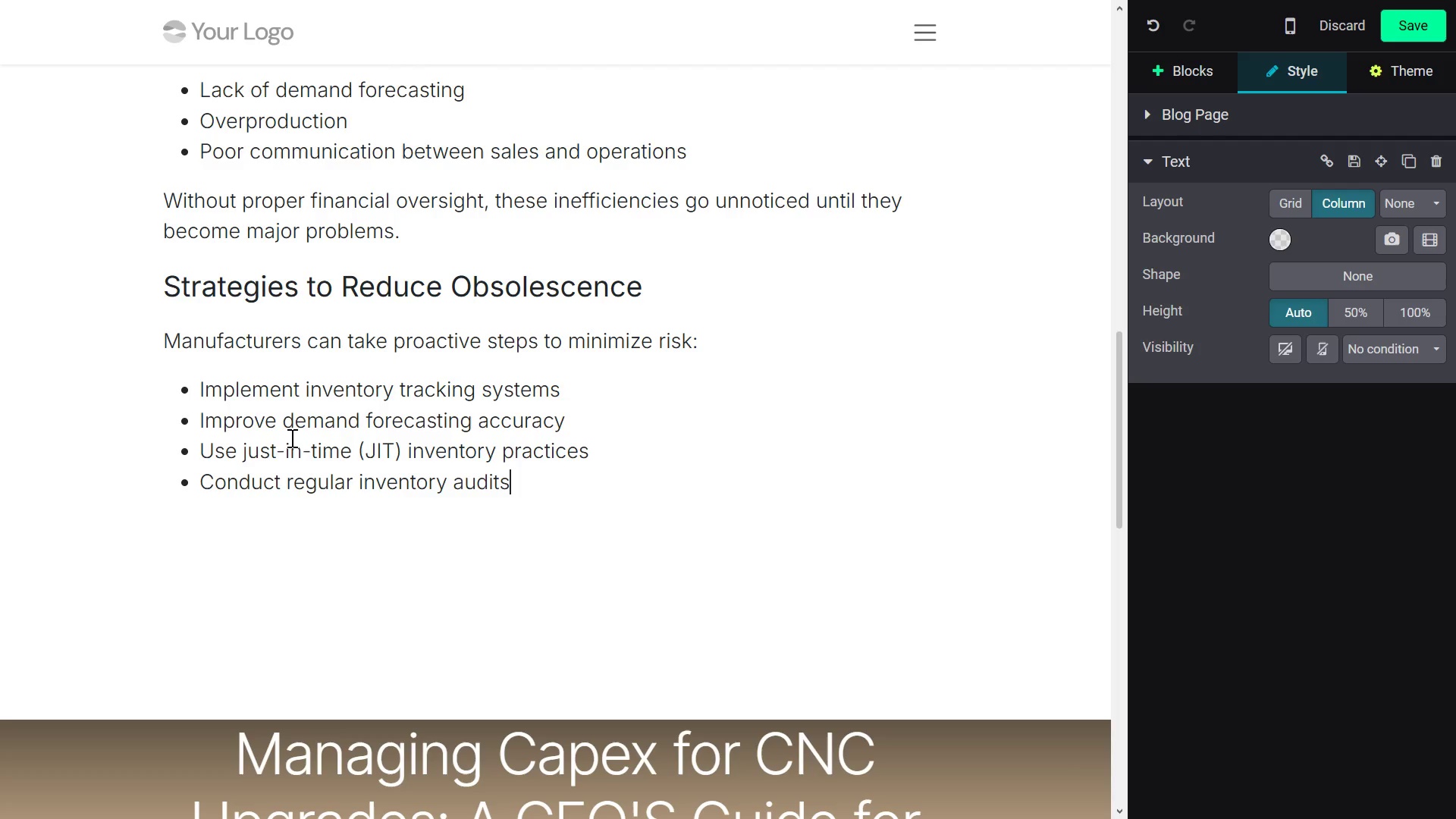 
hold_key(key=Enter, duration=0.62)
 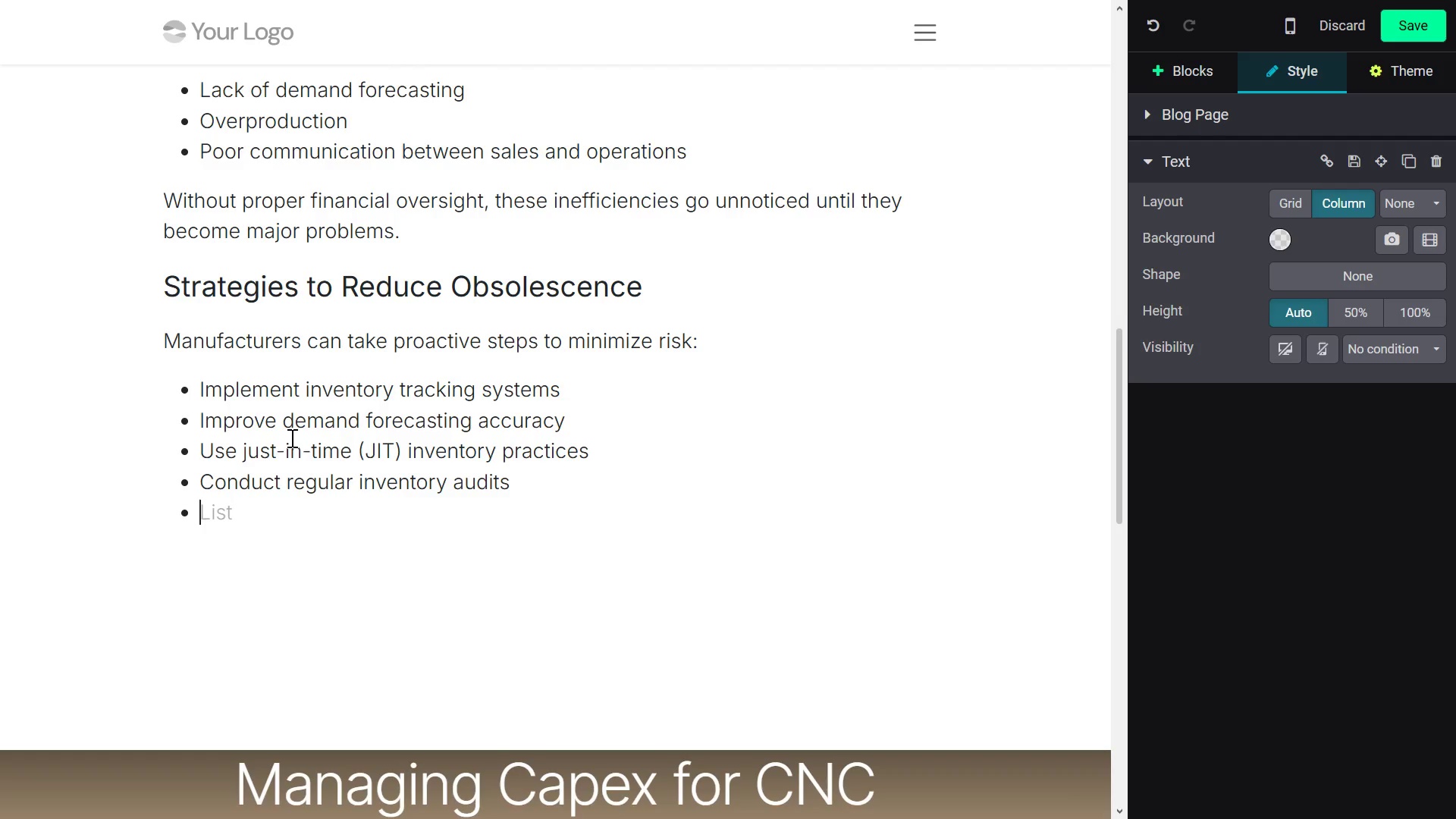 
hold_key(key=Enter, duration=0.5)
 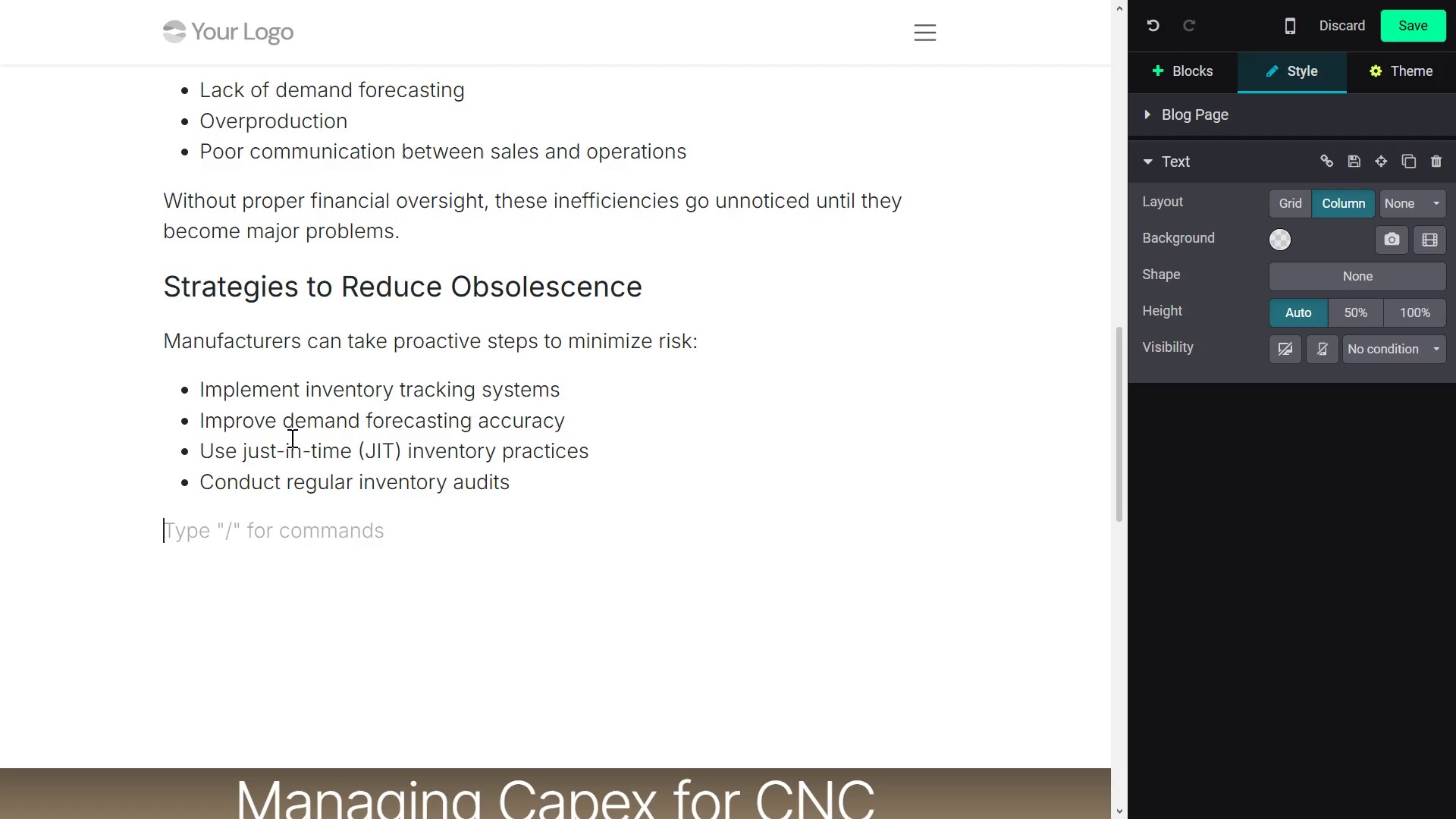 
type(Inventory should be )
 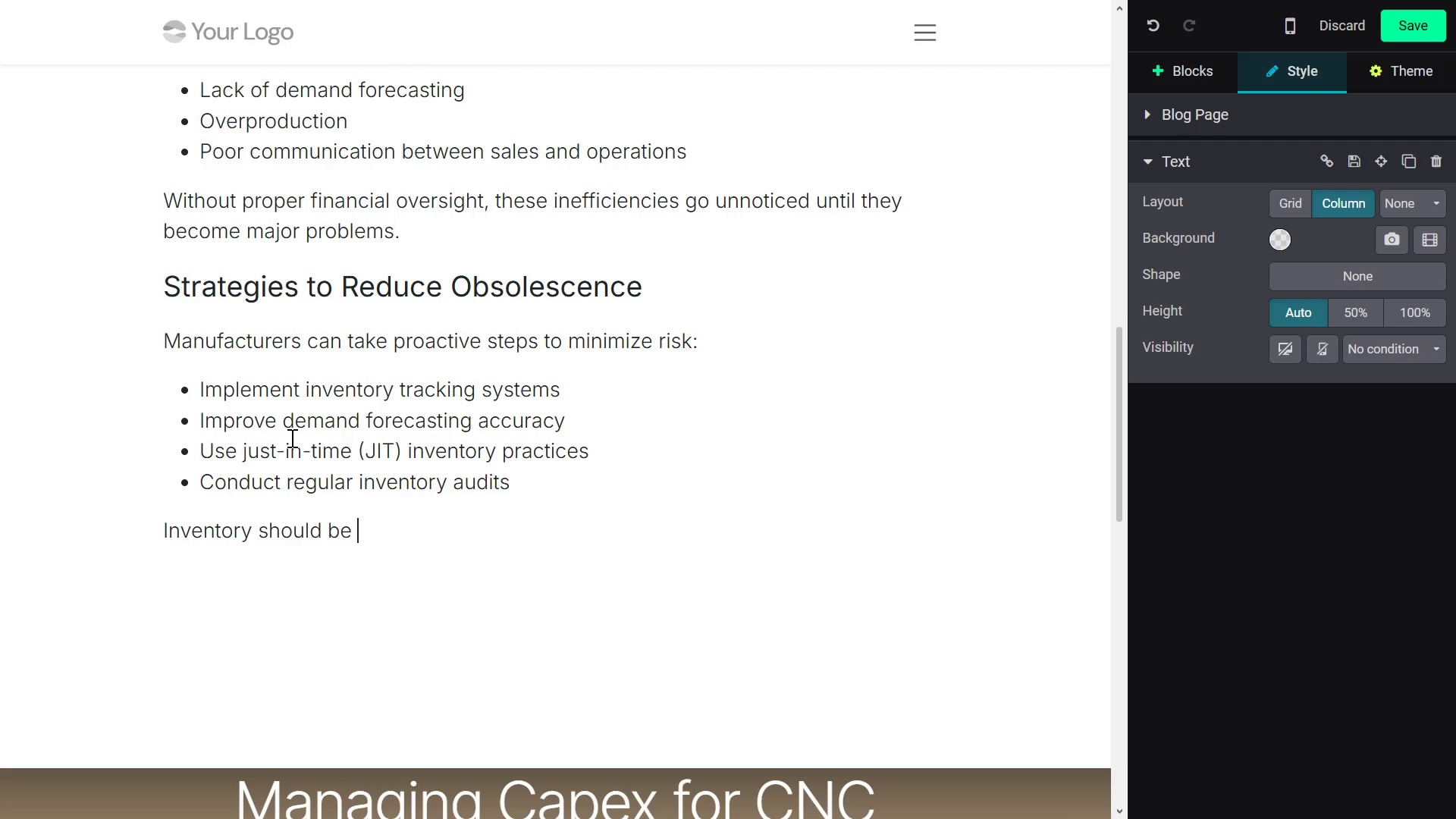 
type( a strategic asses)
key(Backspace)
type(t )
 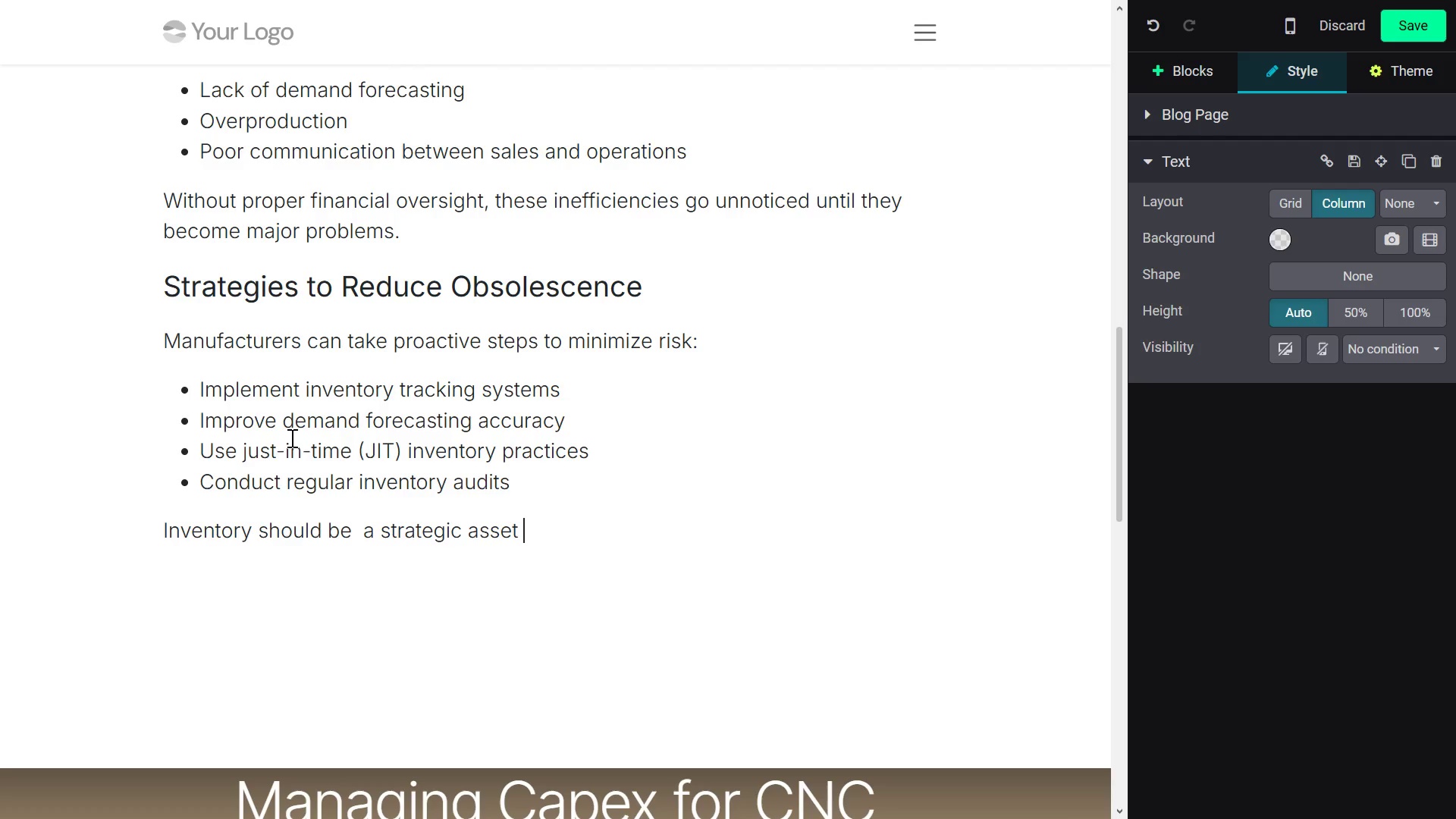 
wait(5.7)
 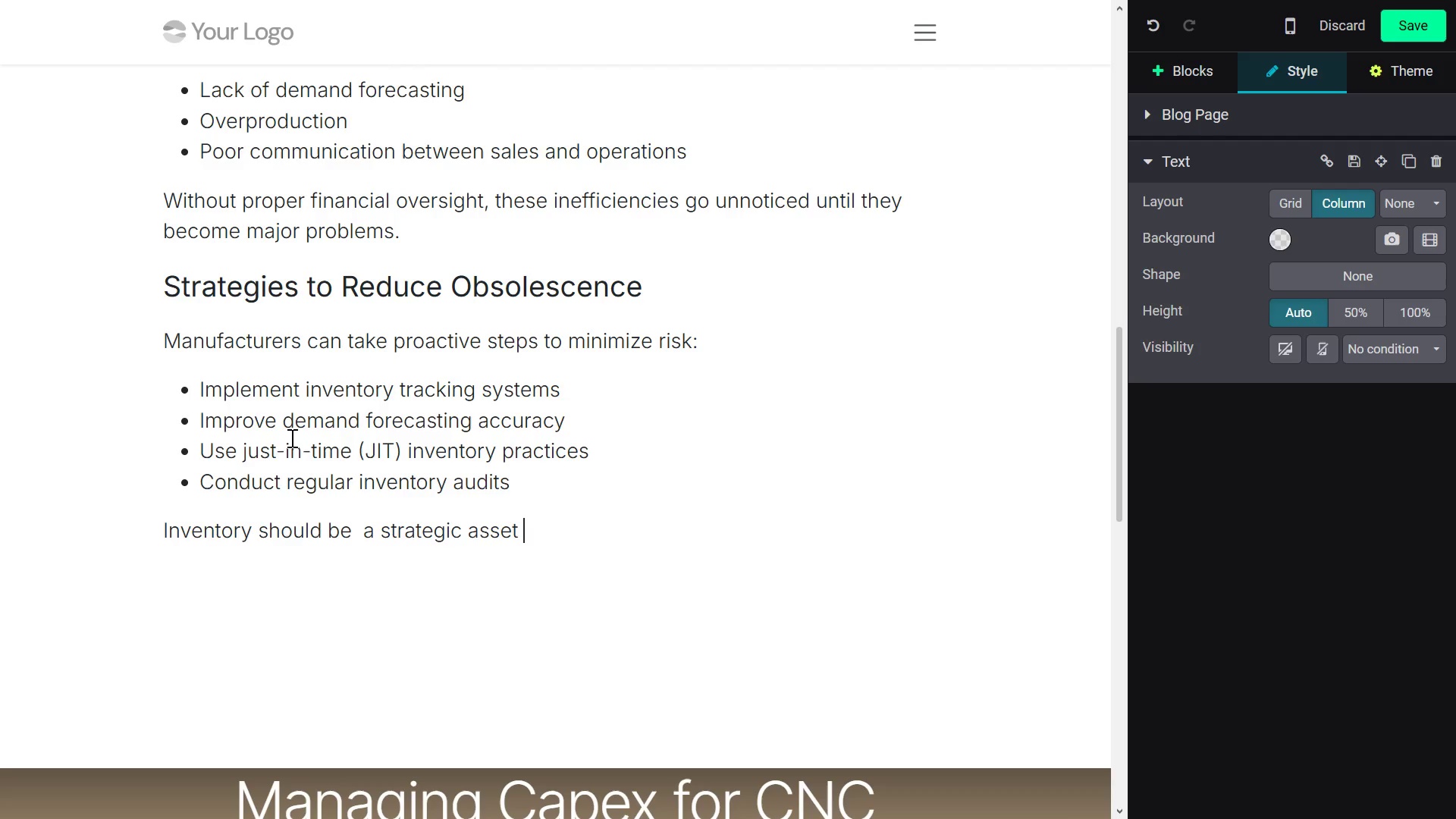 
key(Backspace)
type(--not a hidden )
 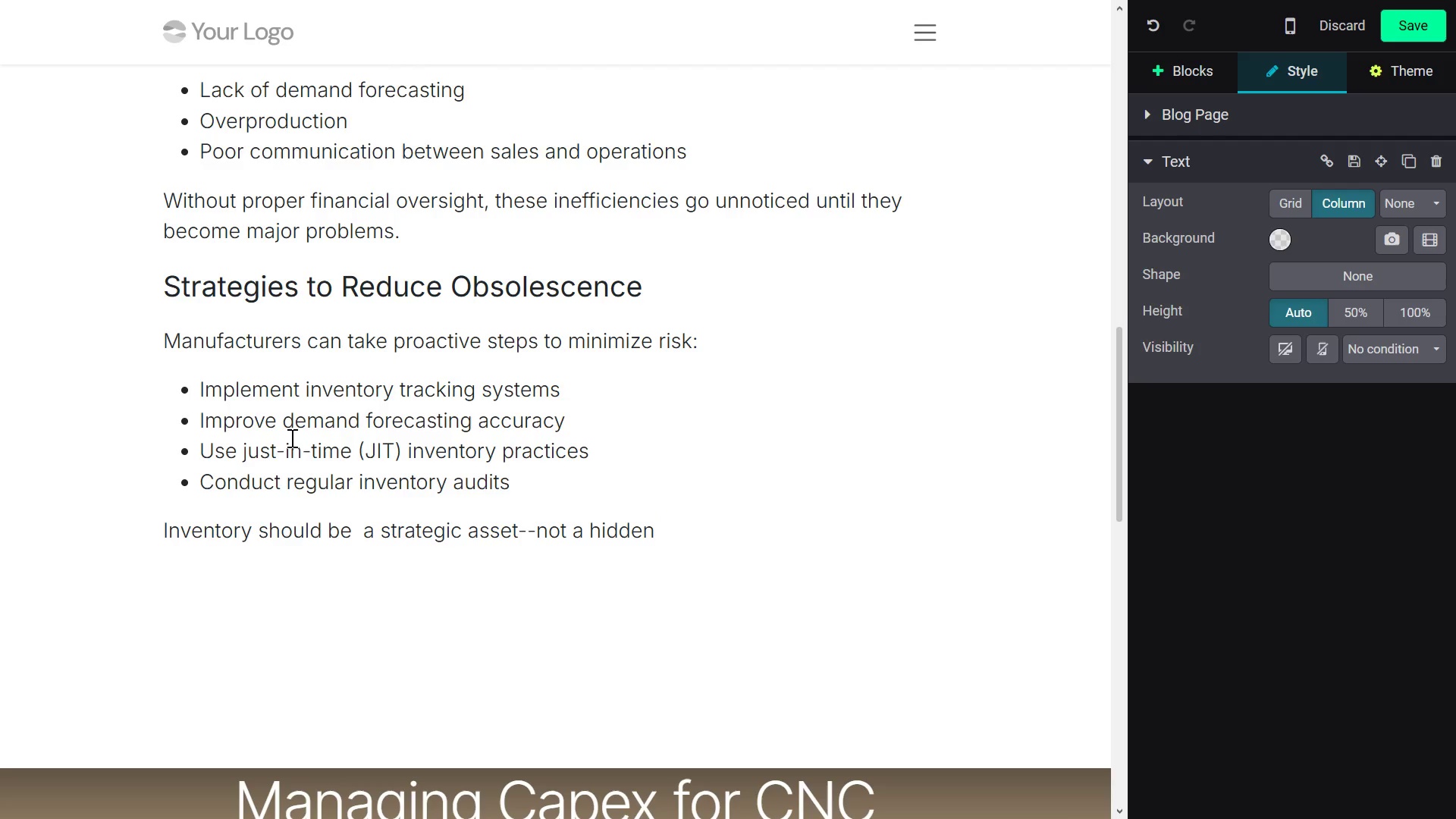 
wait(5.05)
 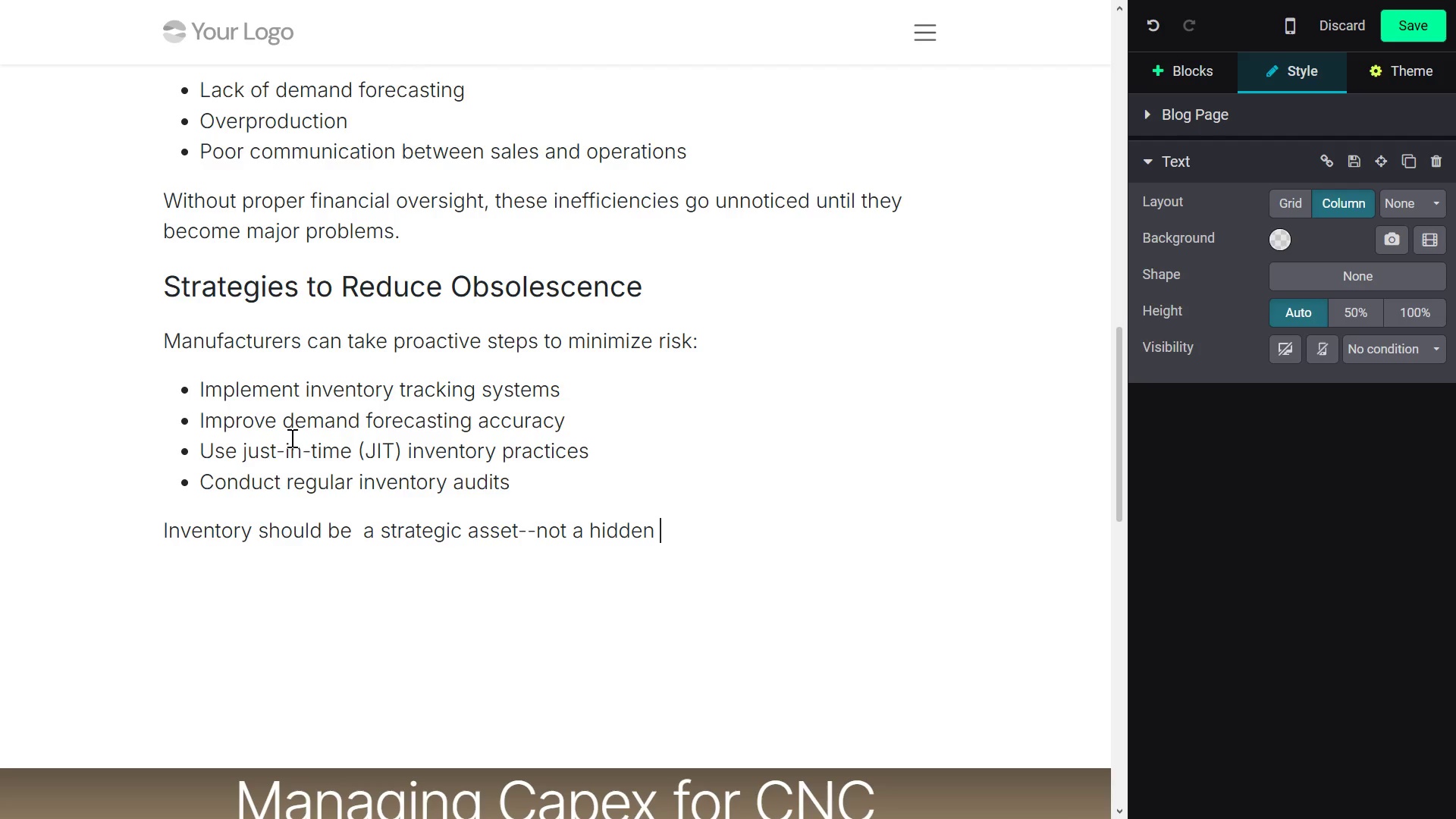 
type(liabiliy)
key(Backspace)
type(ty,)
key(Backspace)
type(.)
 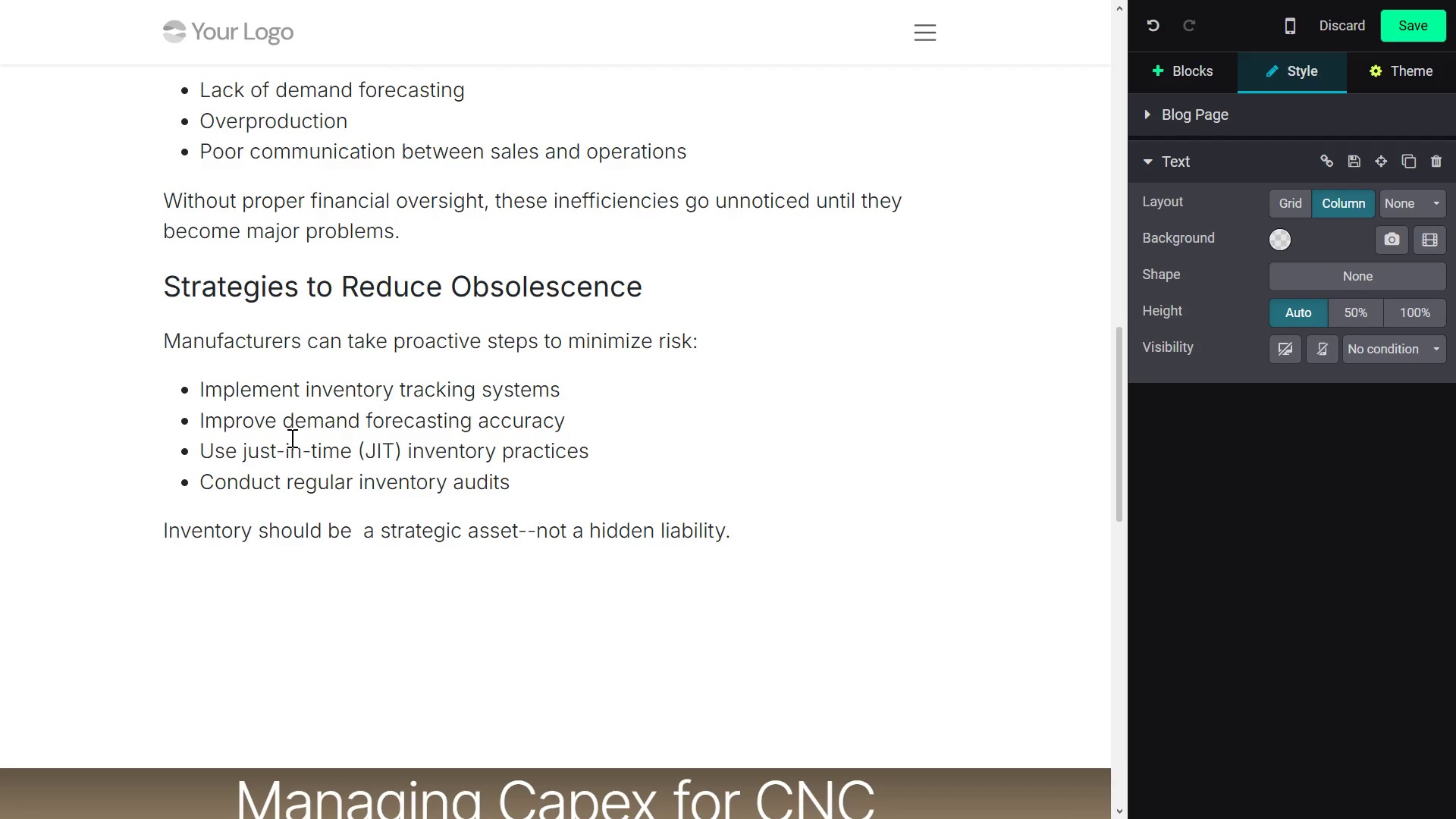 
type( By improving )
 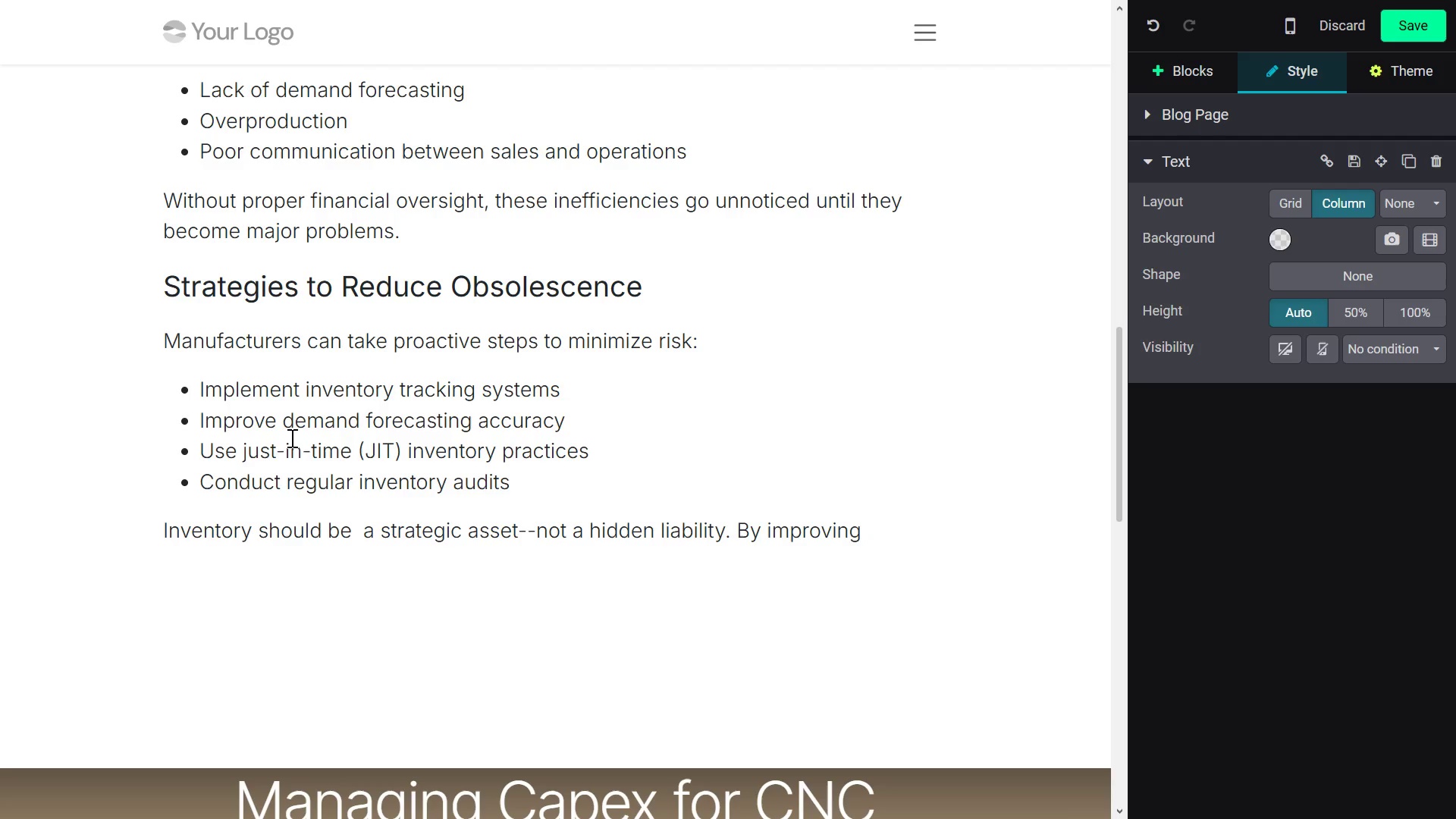 
type(visibility )
 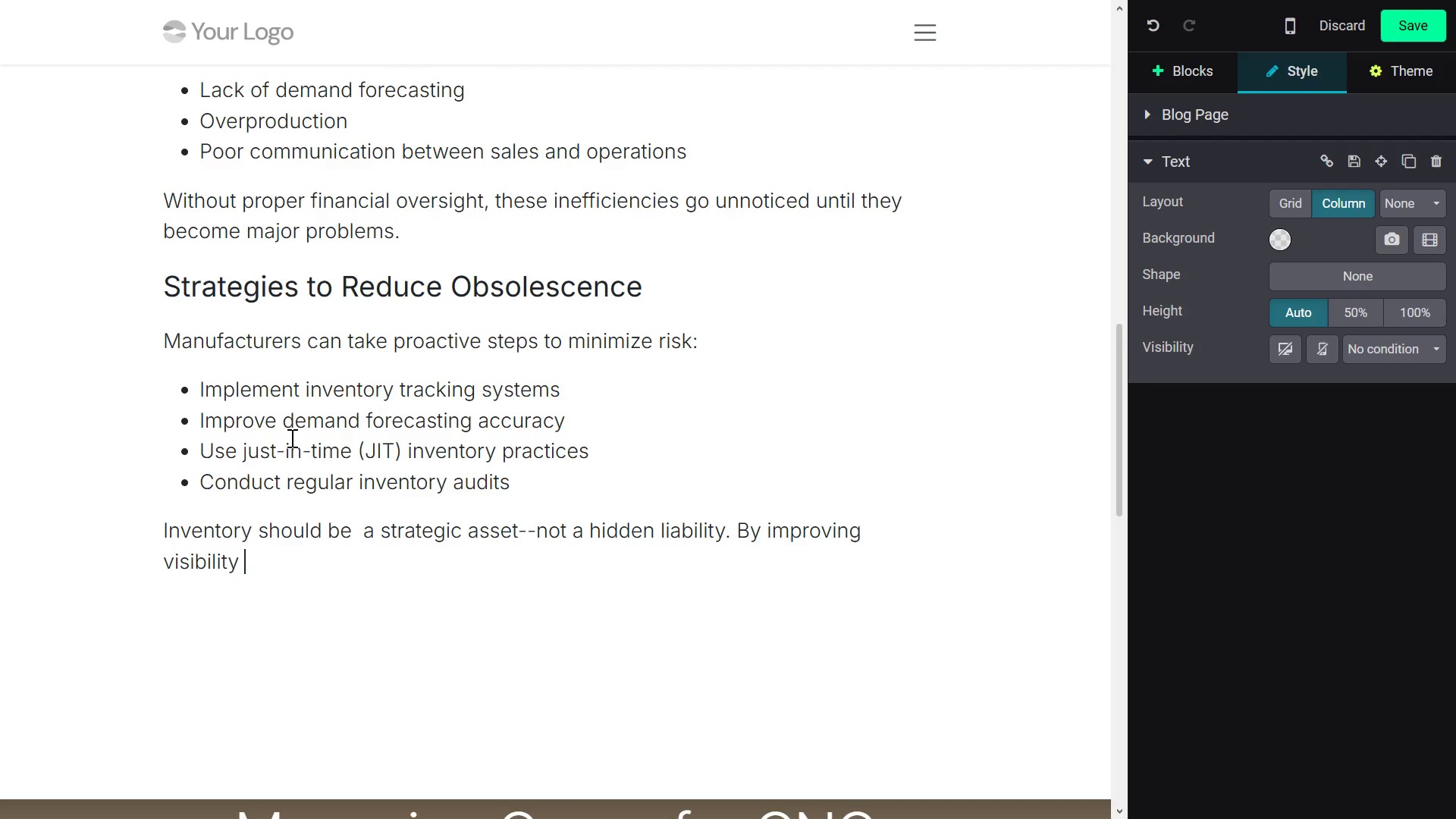 
type(and financial plnning)
 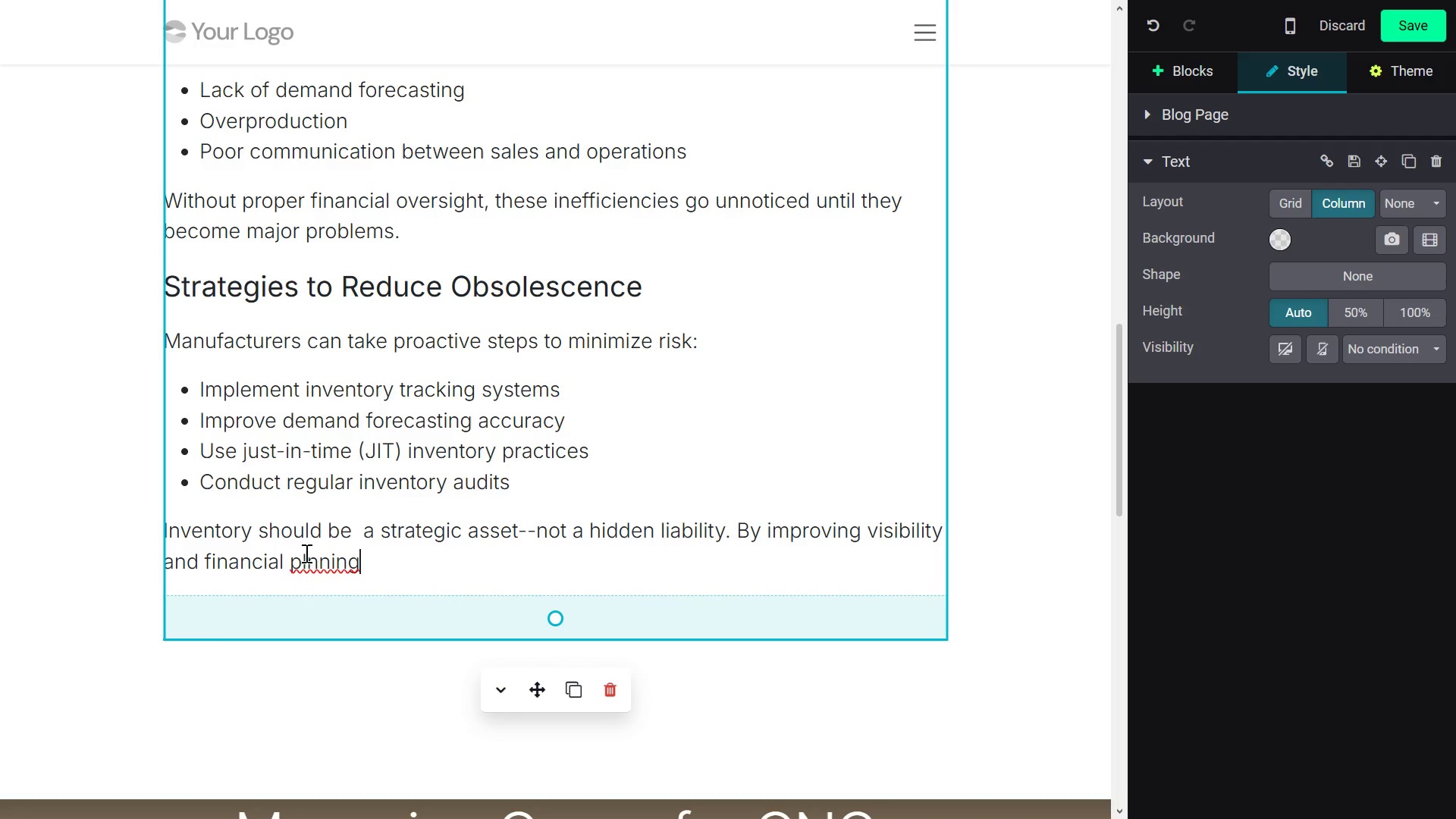 
left_click([304, 553])
 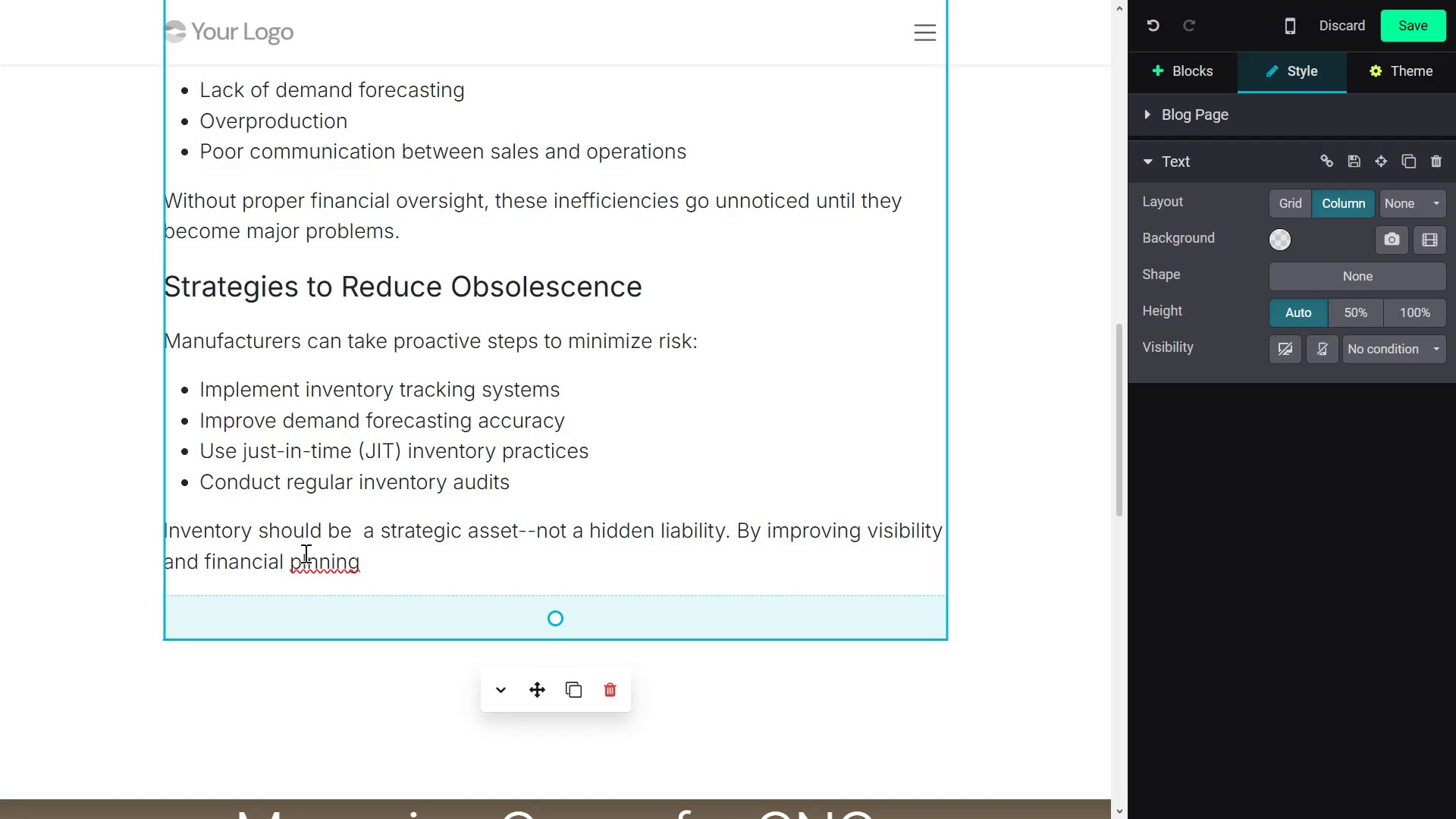 
left_click([305, 556])
 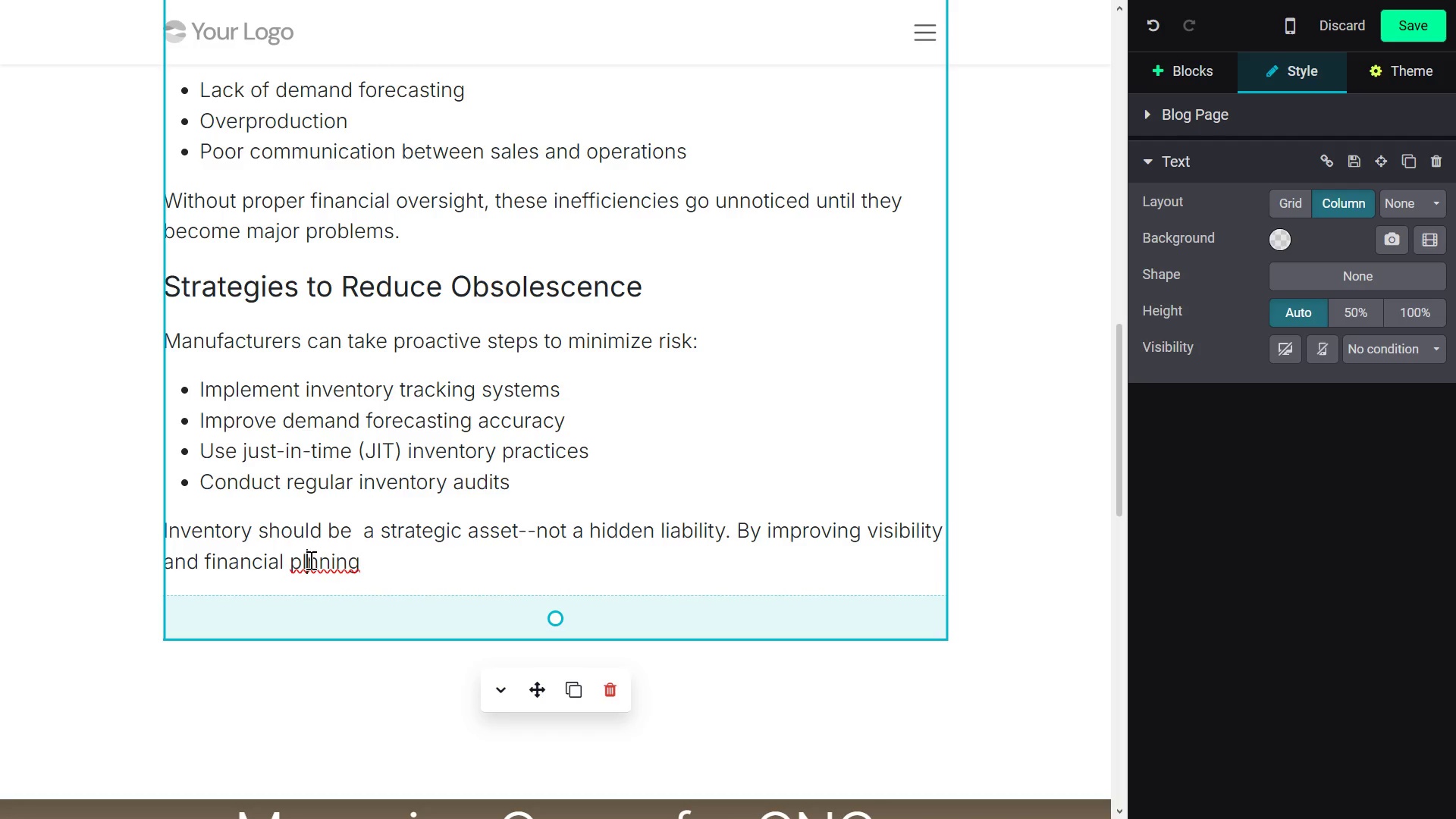 
key(A)
 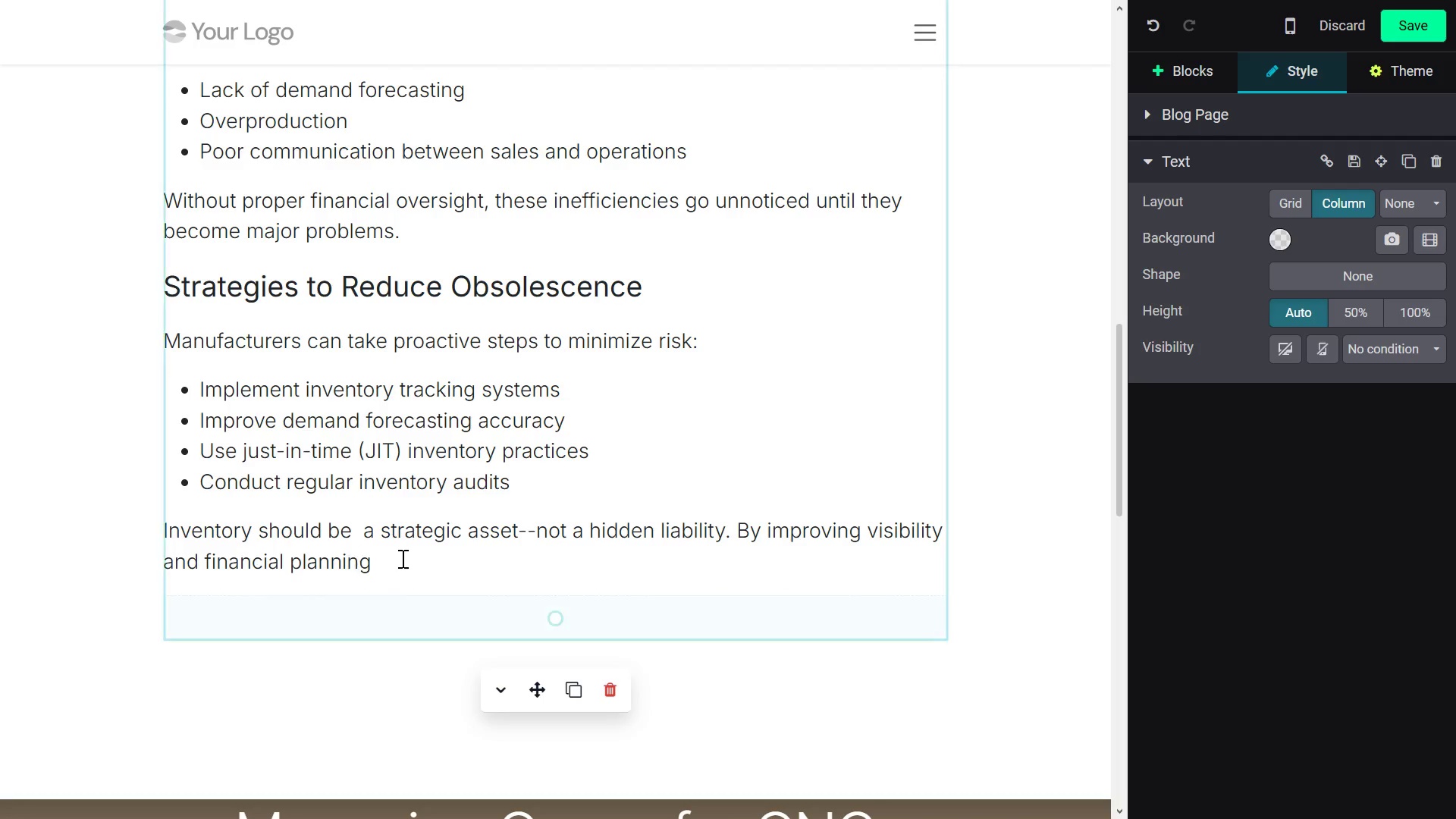 
left_click([402, 558])
 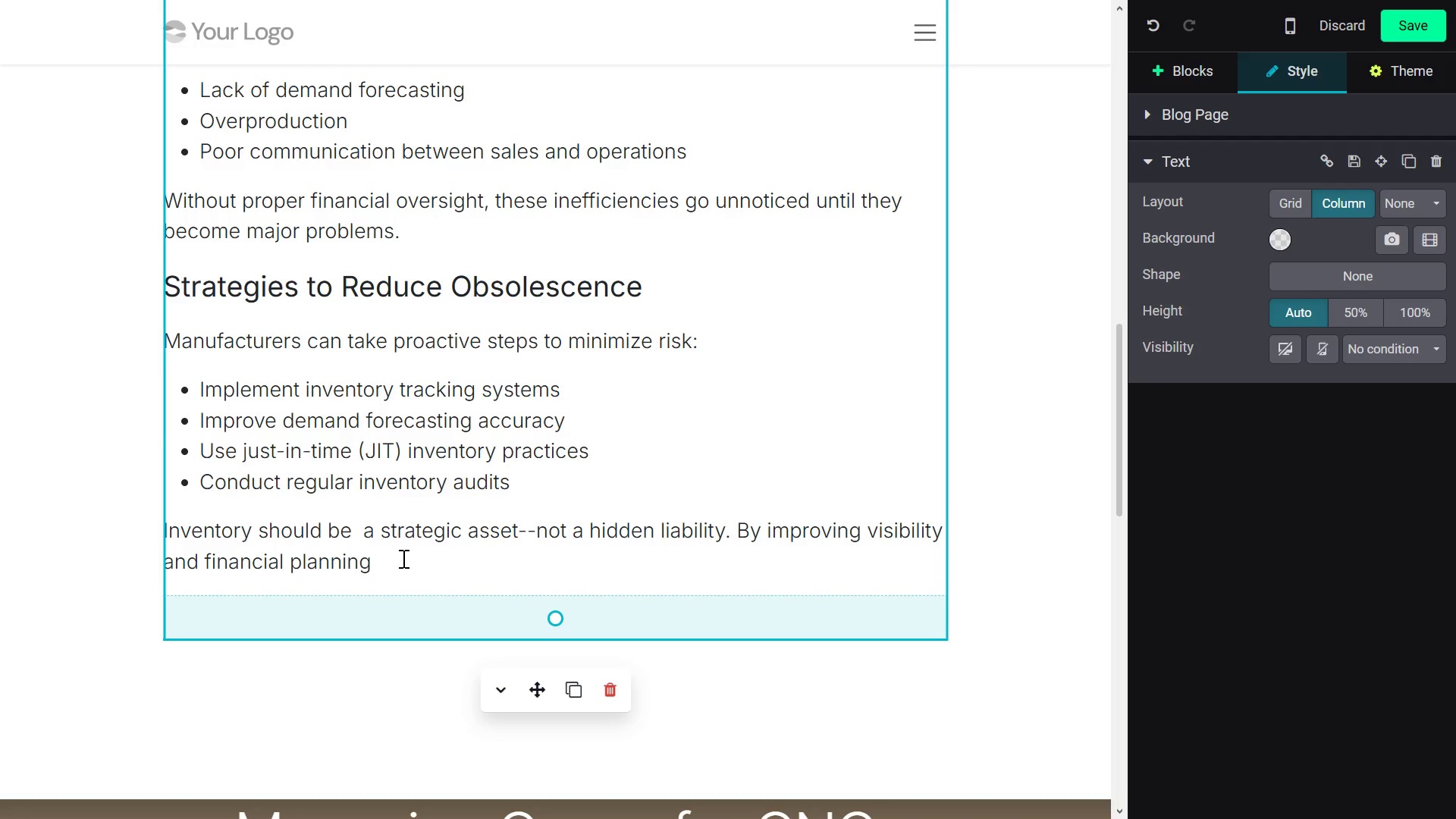 
type( )
key(Backspace)
type(, manufacturers cam)
key(Backspace)
type( reduce waste and improve cash flow.)
 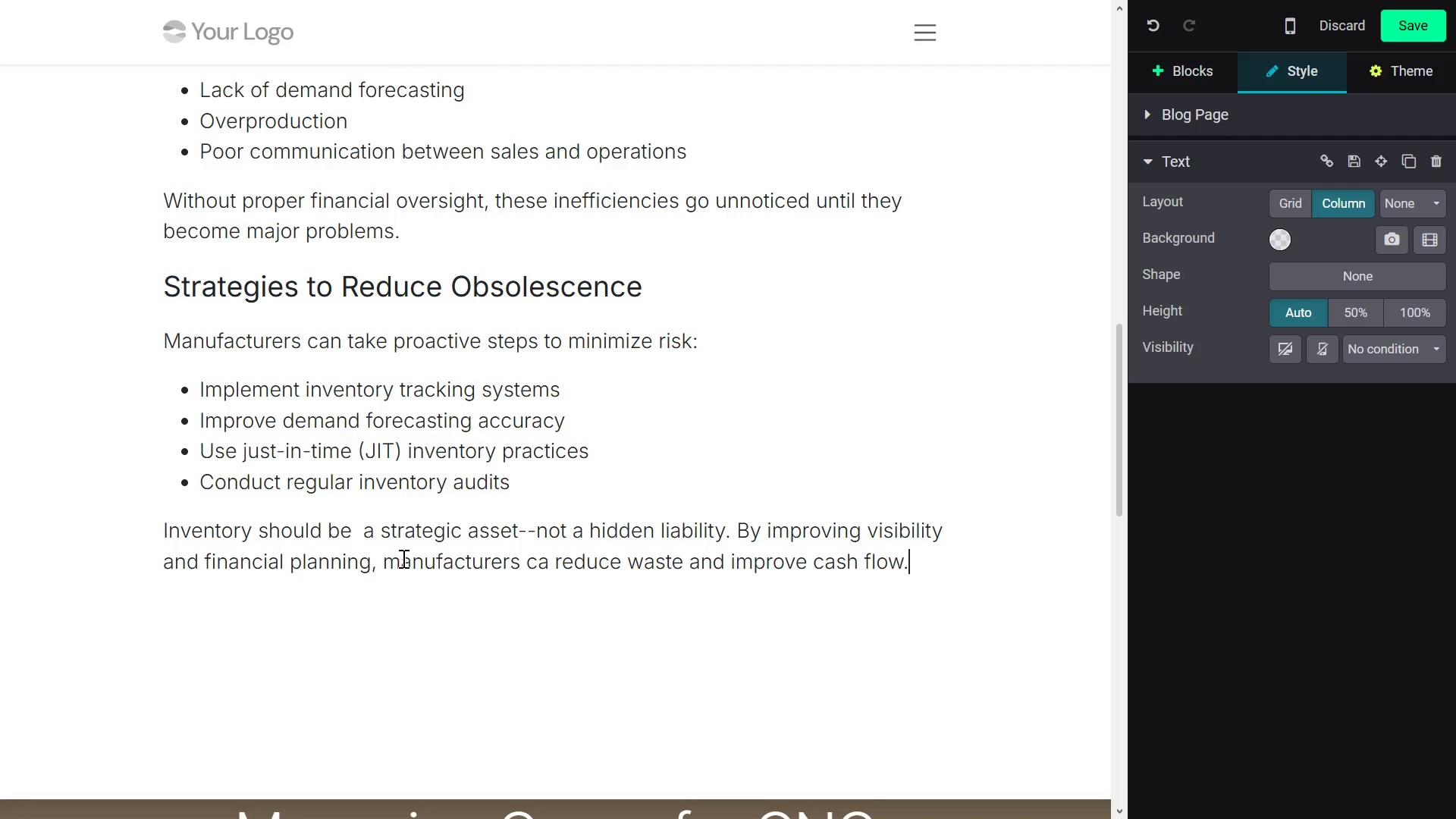 
key(Enter)
 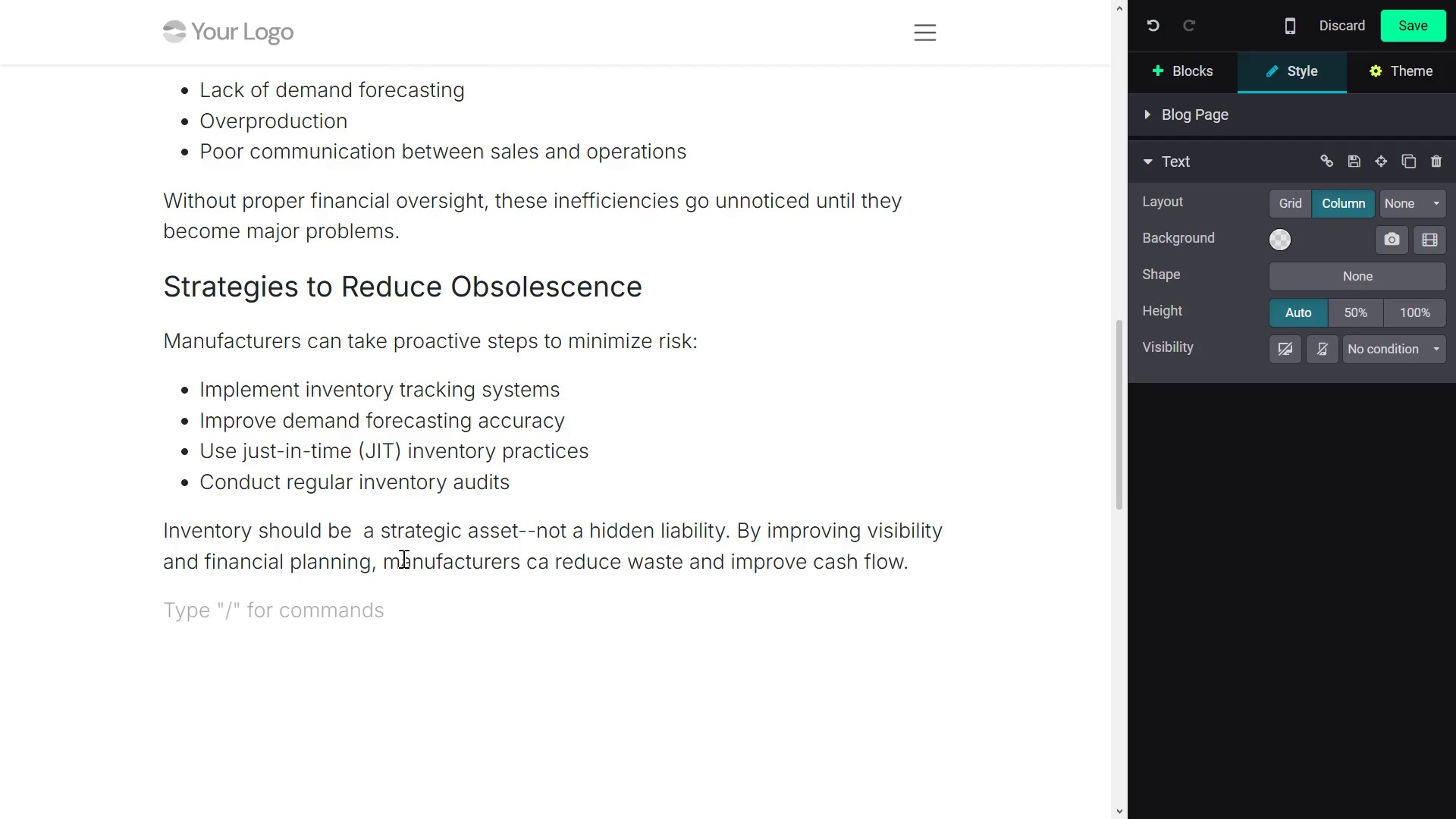 
type(        Struggling with e)
 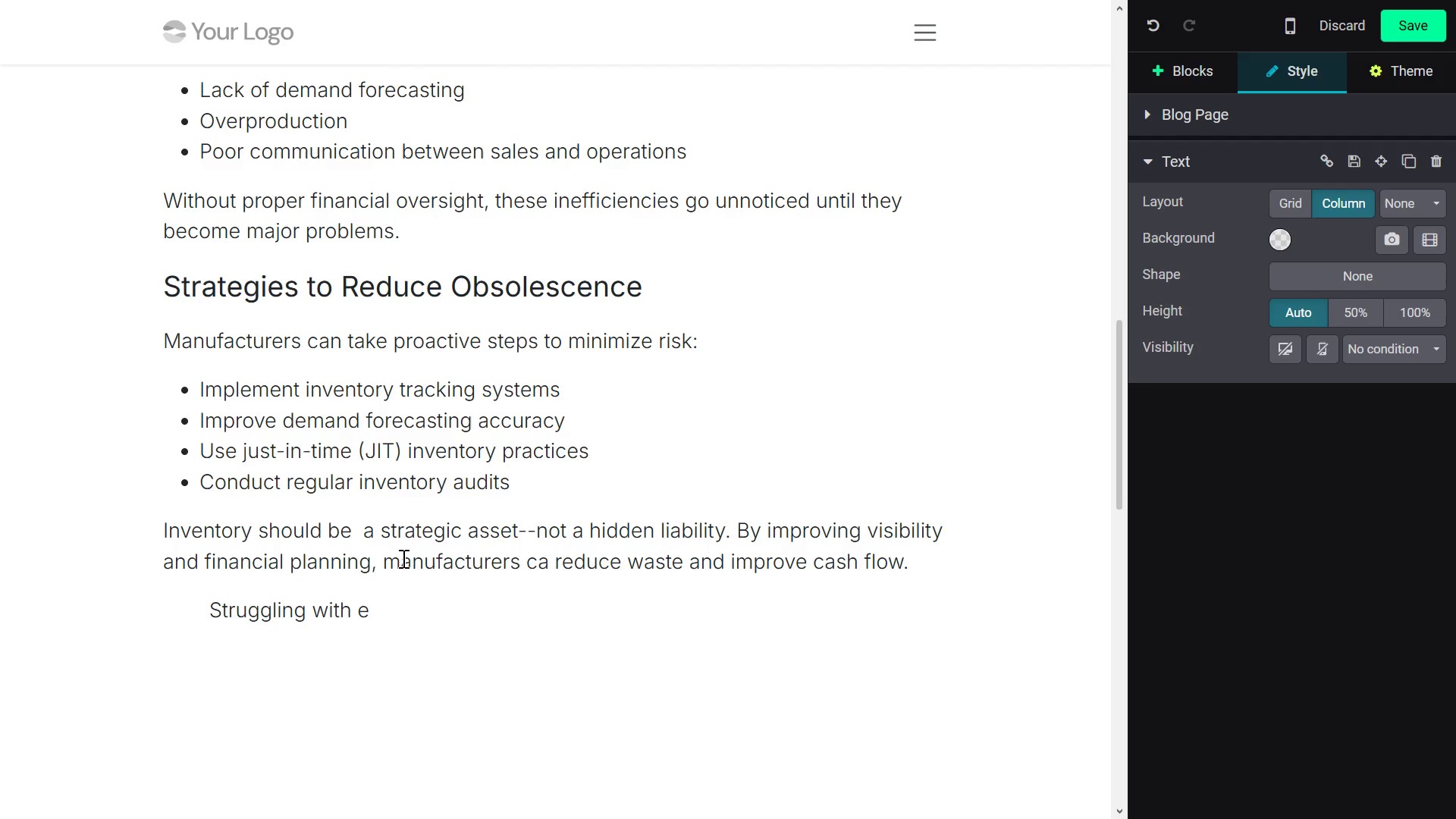 
type(xcess inventory?)
 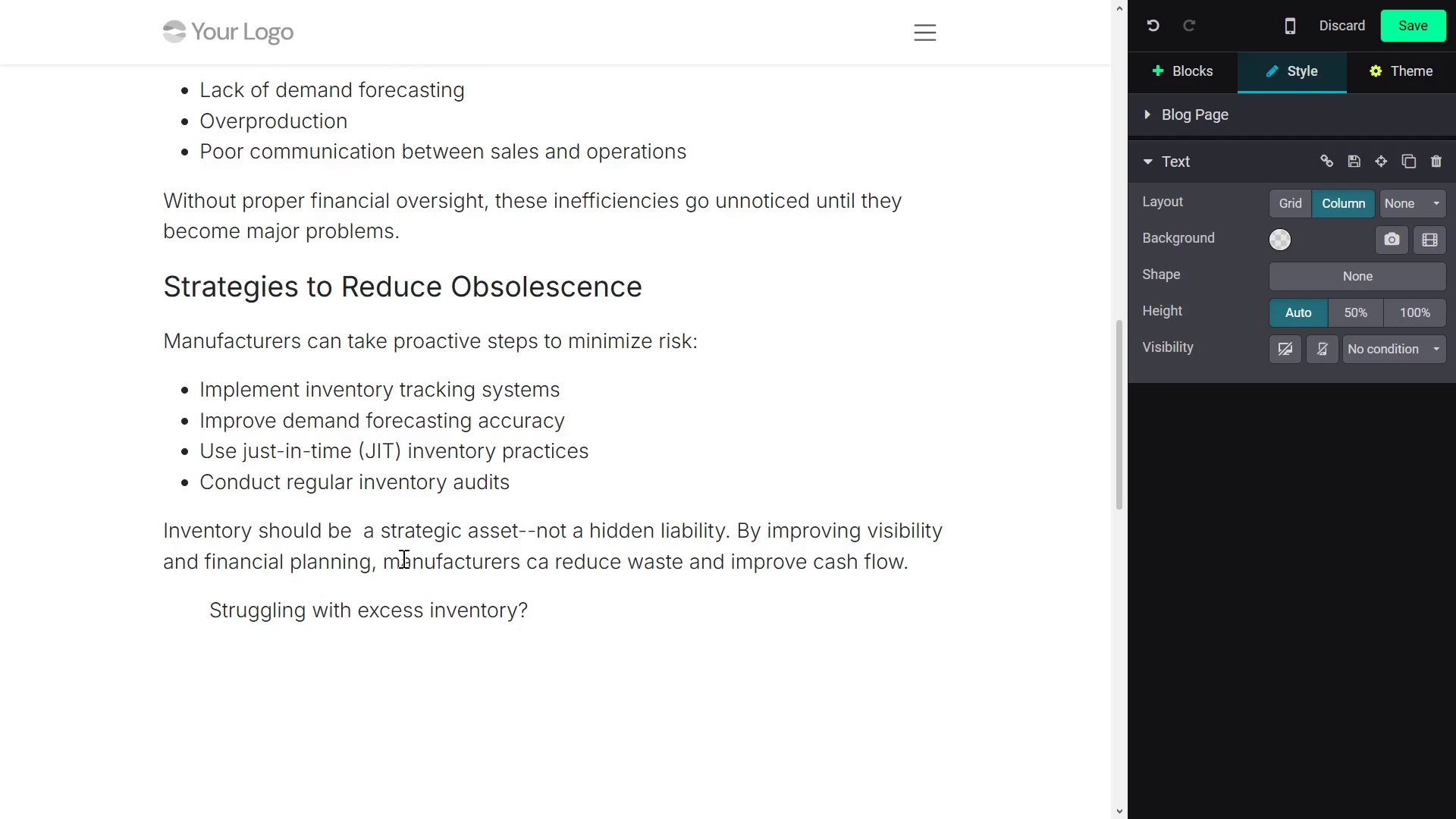 
key(Enter)
 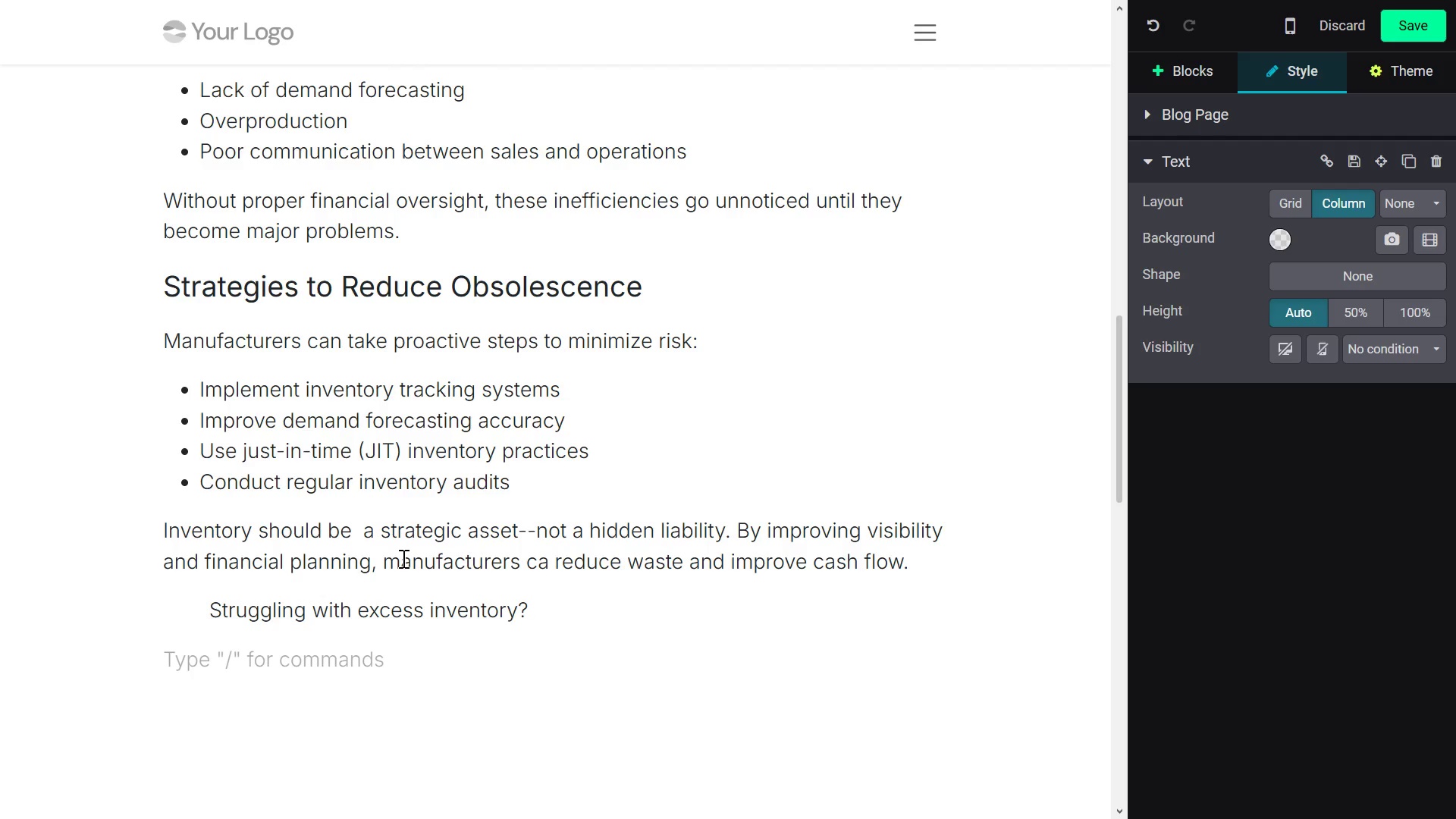 
type(Get expert finanncial insights )
 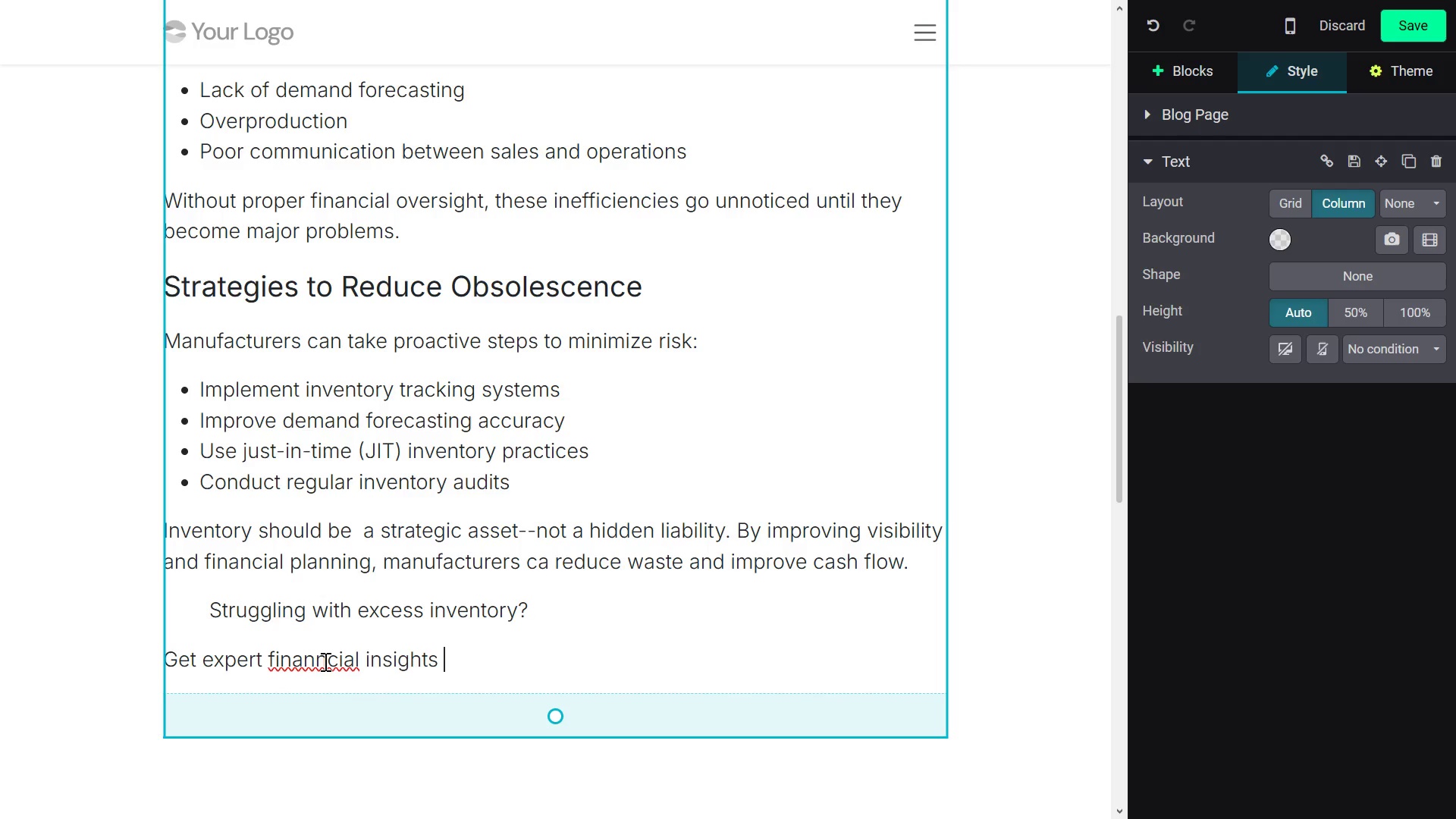 
left_click([325, 661])
 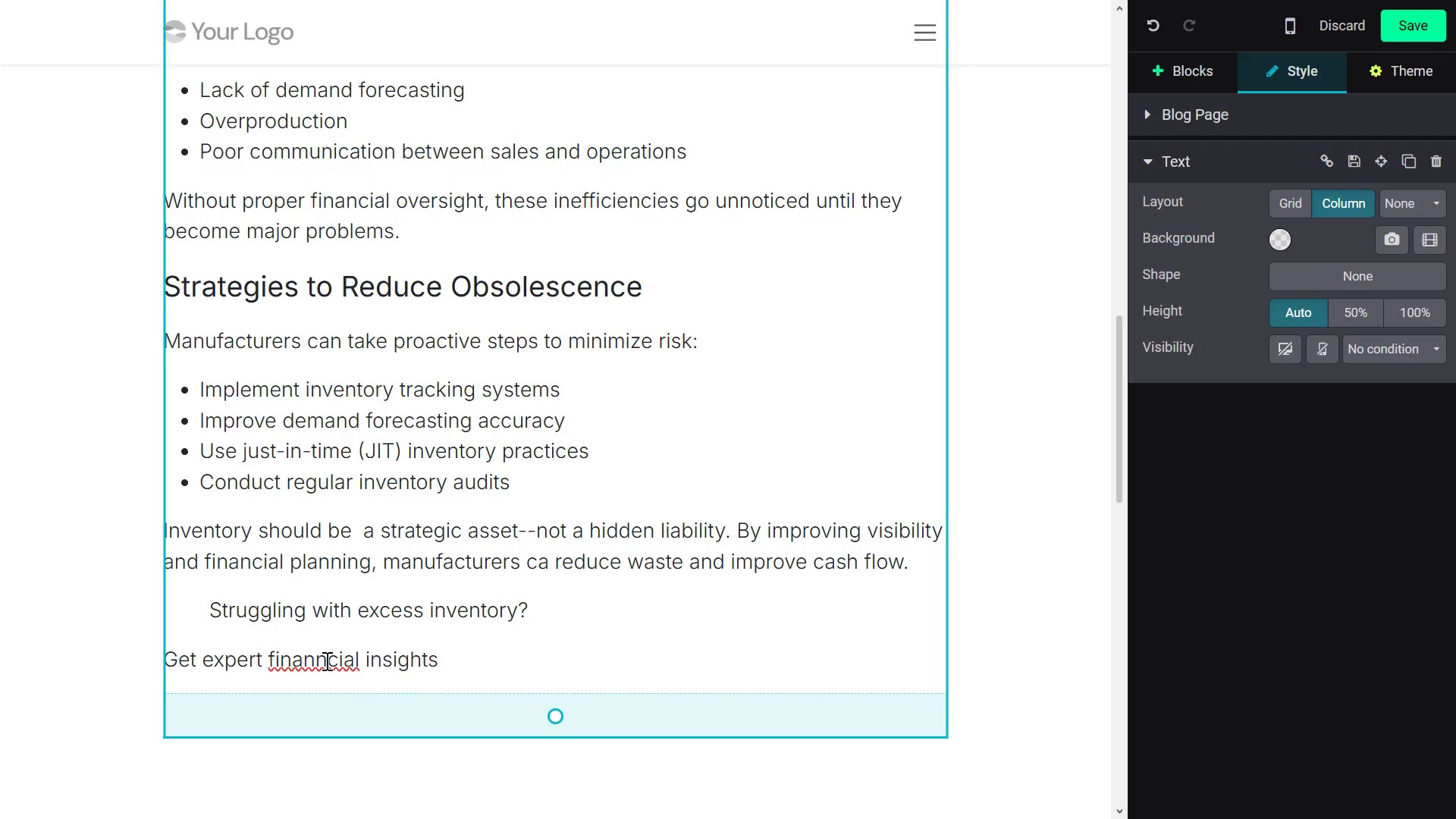 
key(Backspace)
 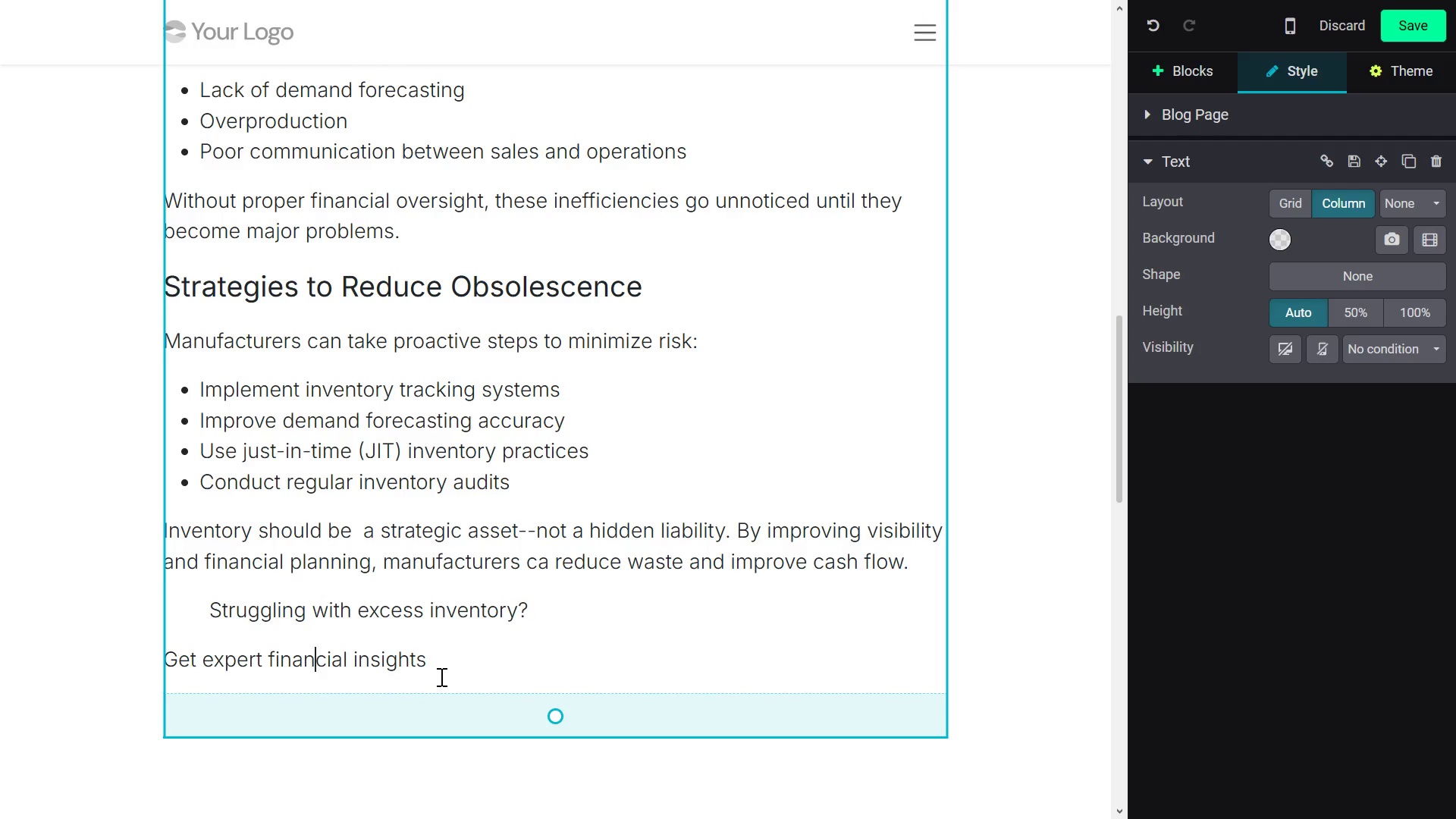 
left_click([441, 673])
 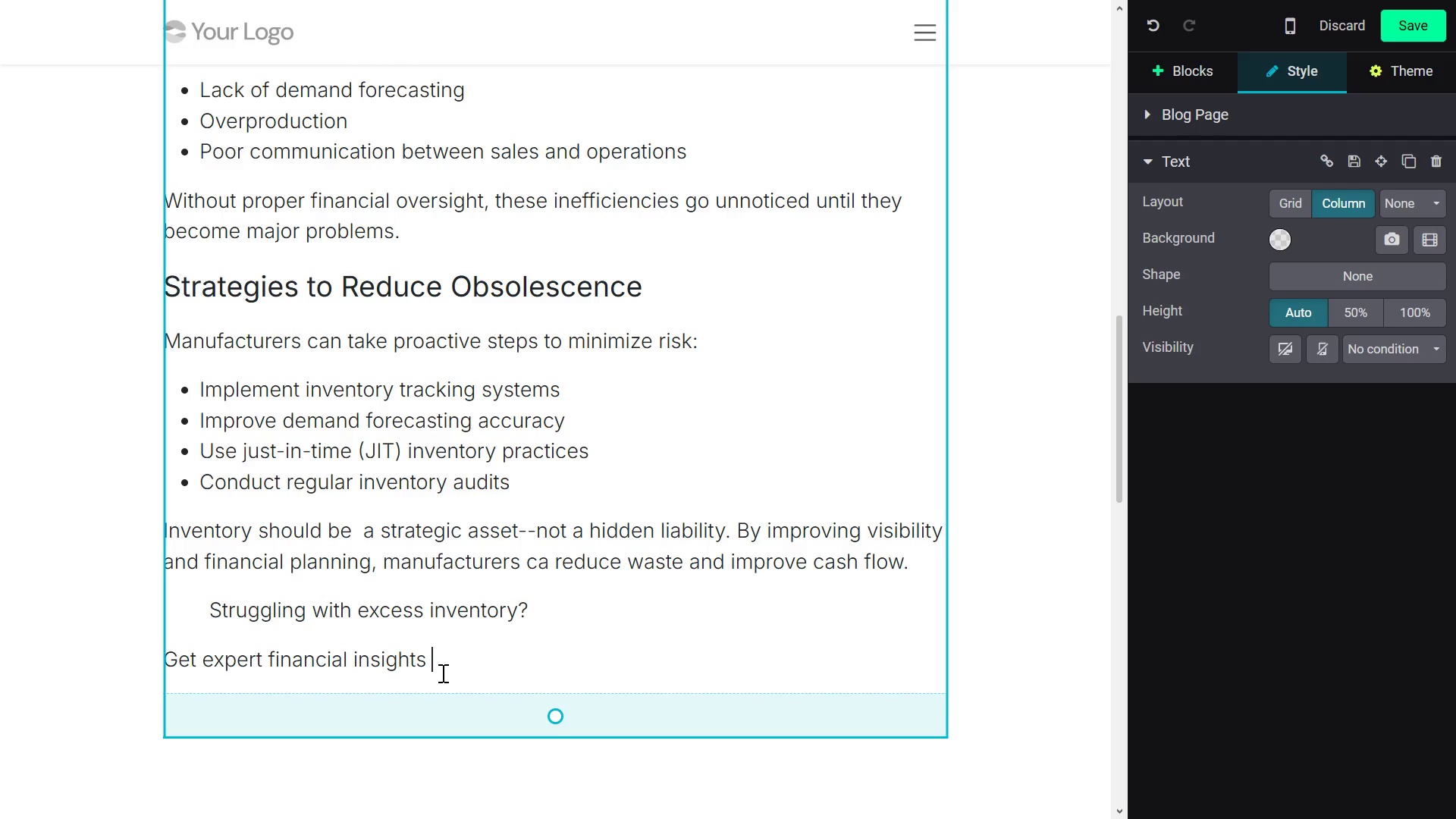 
type(to optimize )
 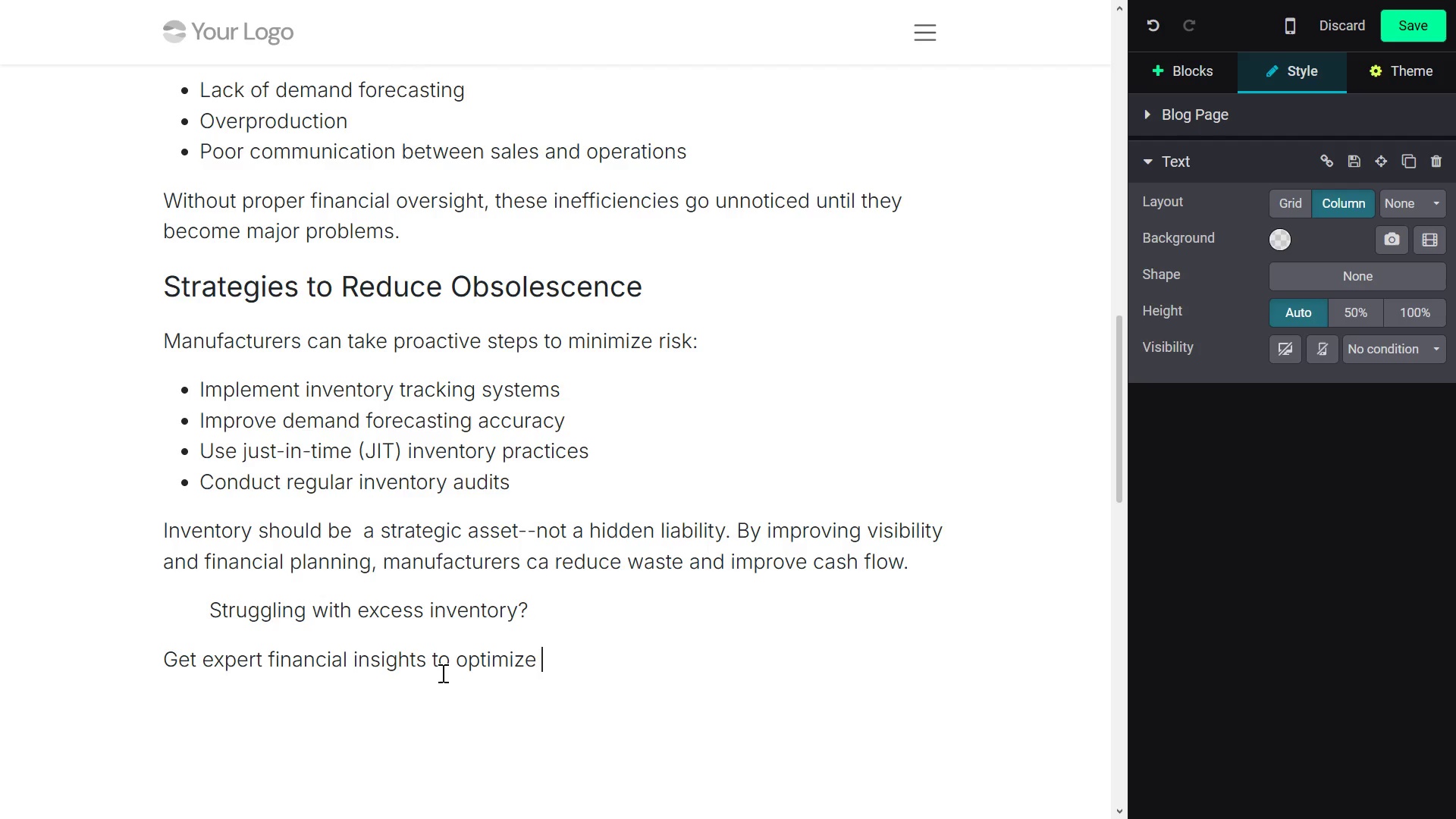 
type(your inventory strategy)
 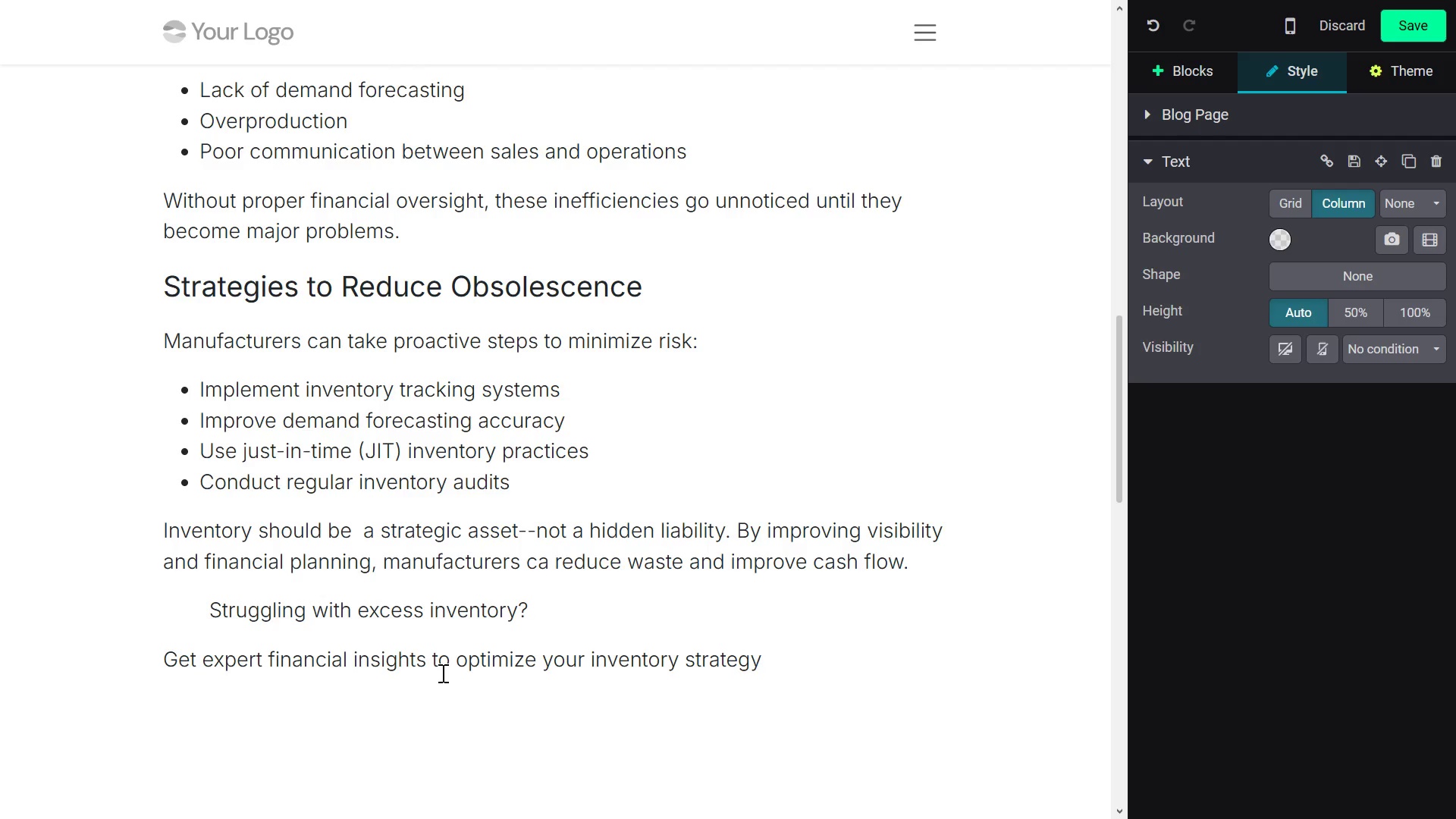 
type( and free up cash.)
 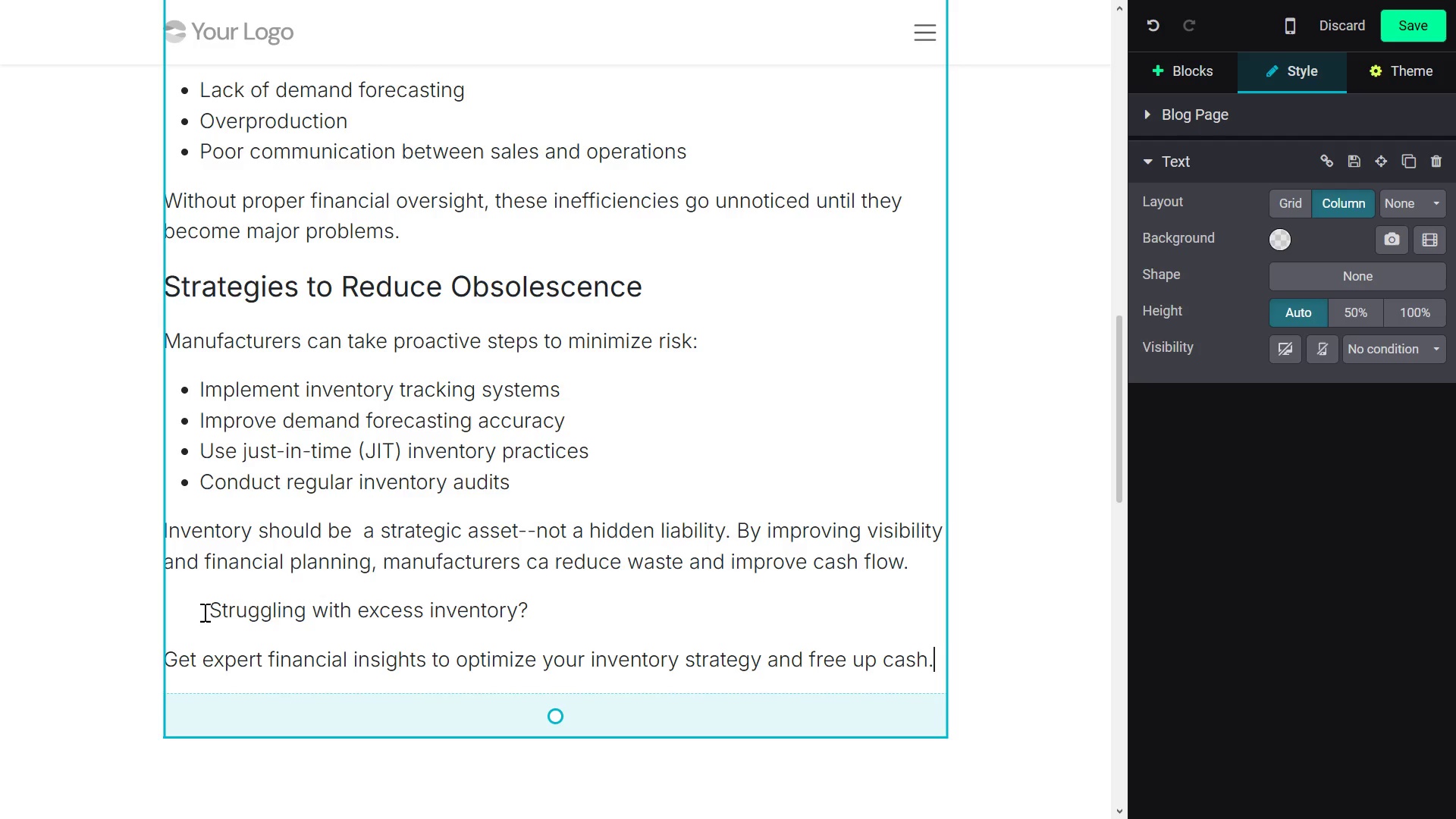 
left_click([205, 609])
 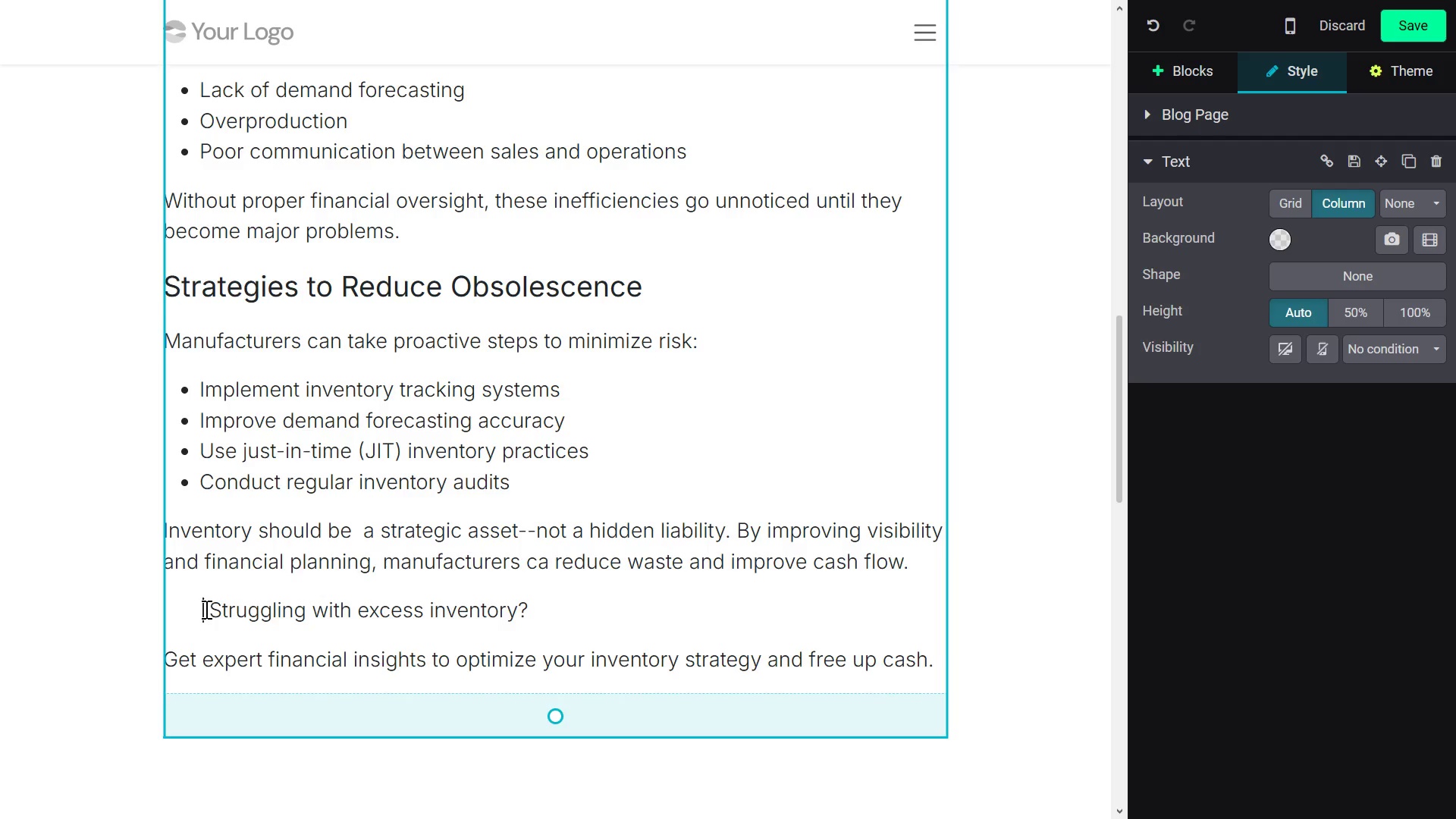 
key(Space)
 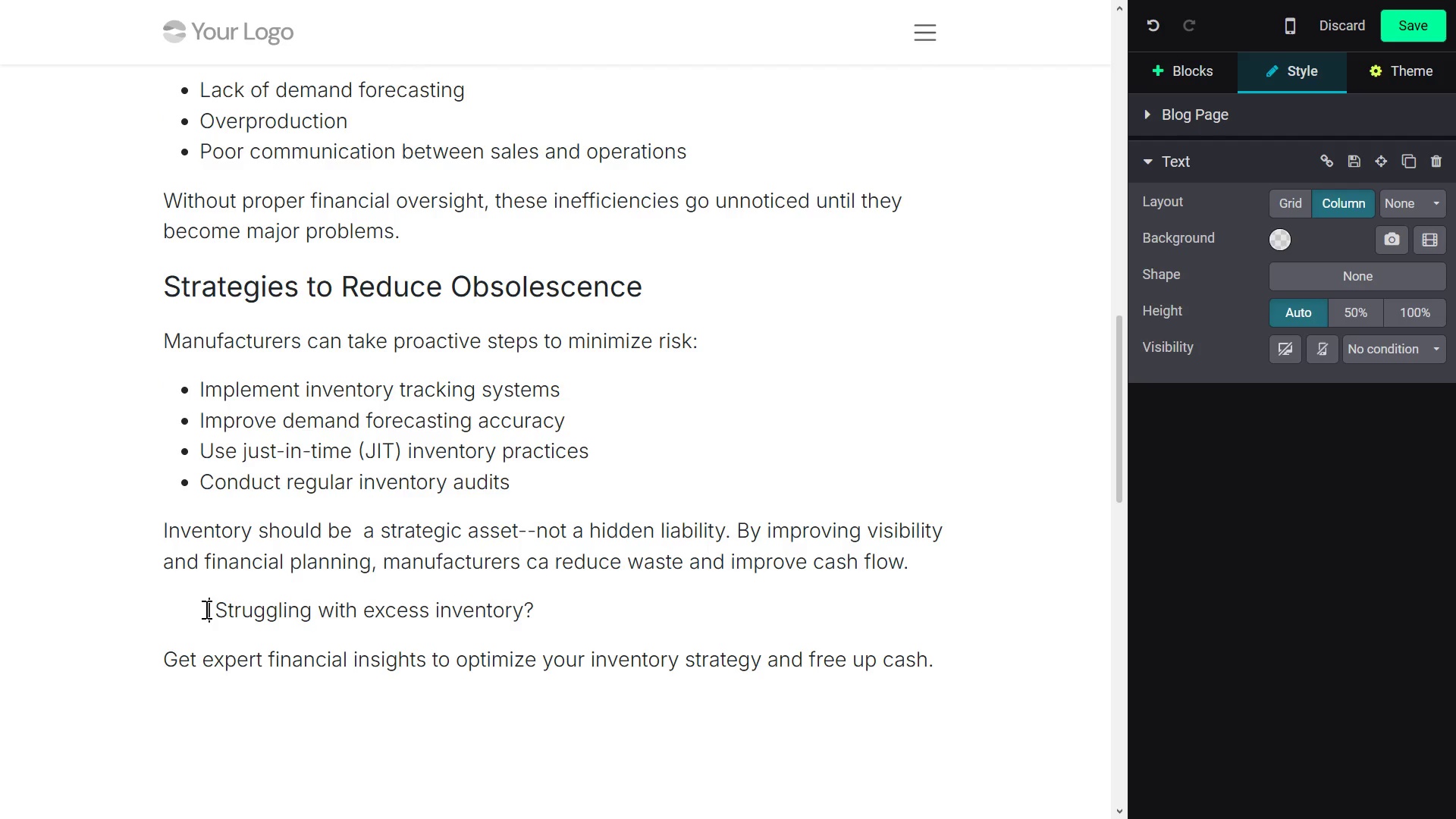 
key(Space)
 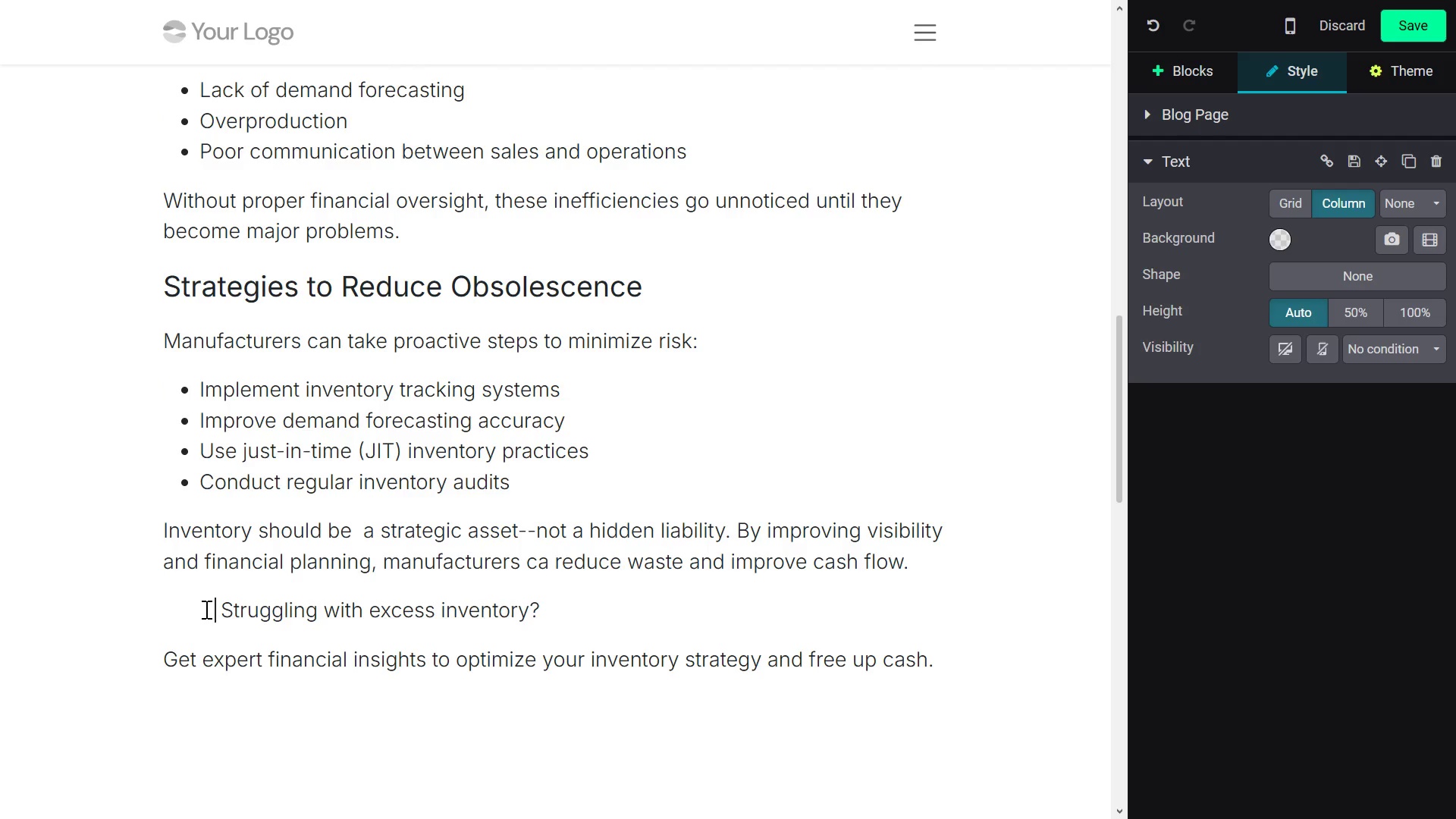 
key(Space)
 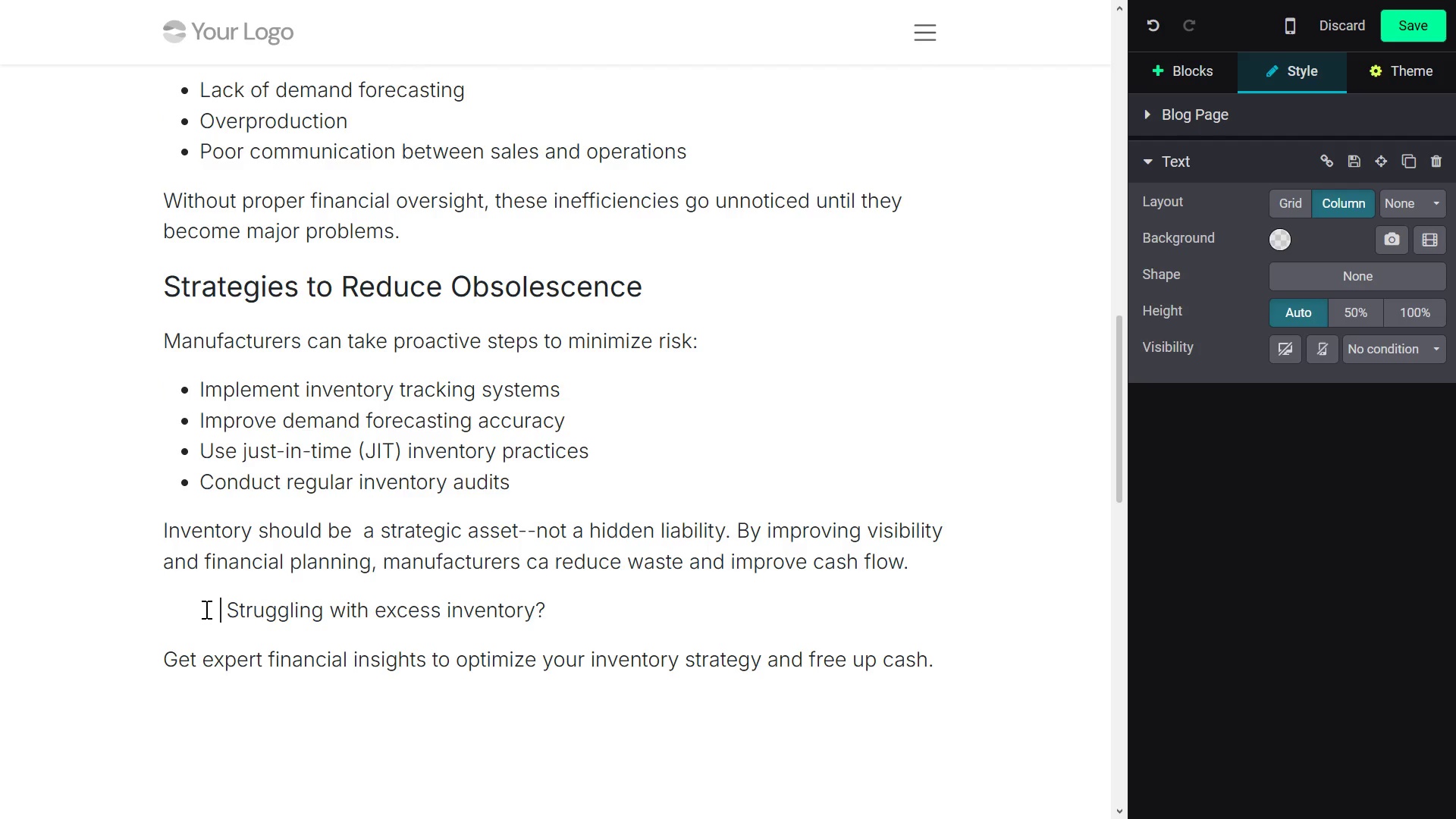 
key(Space)
 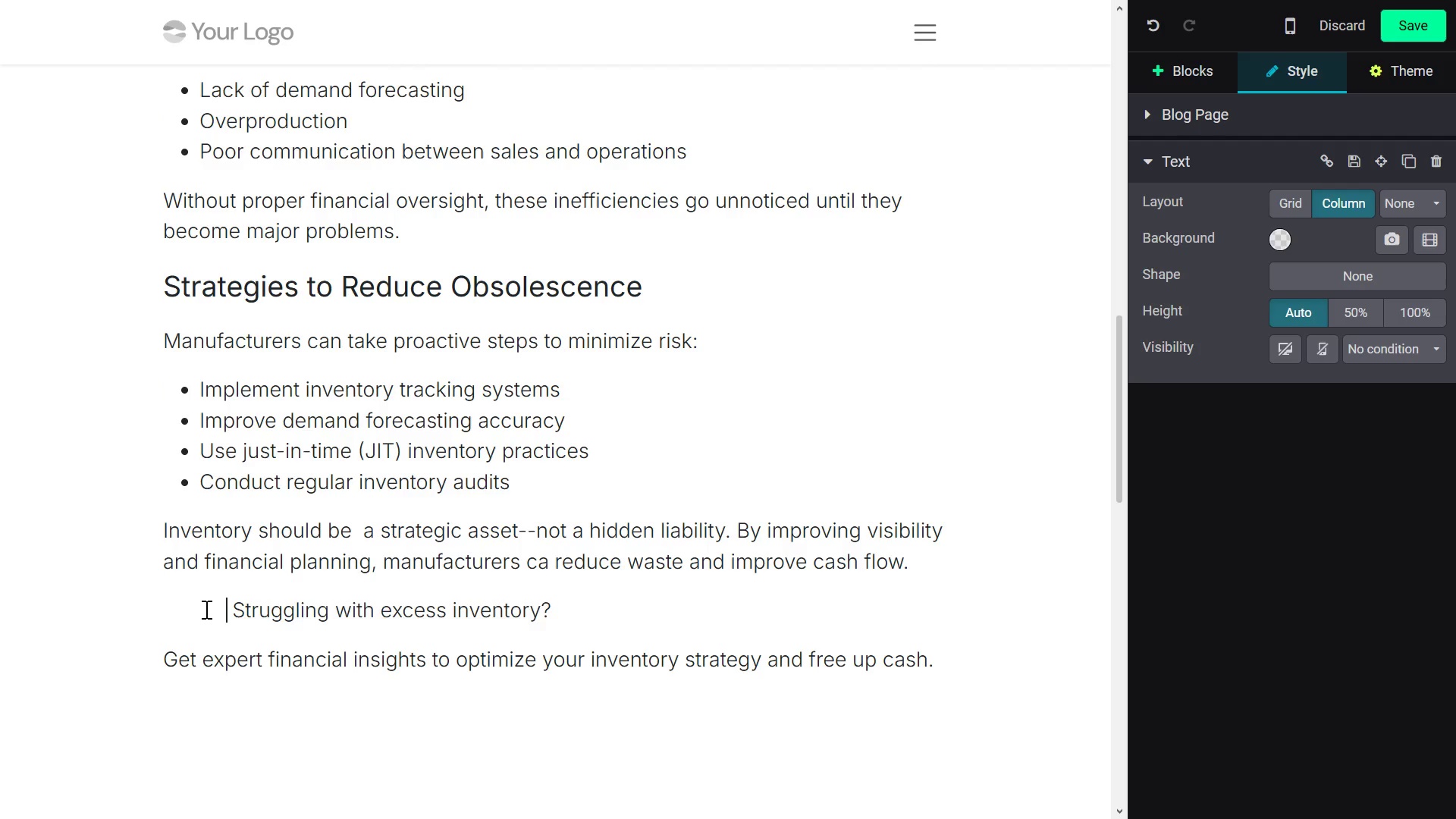 
key(Space)
 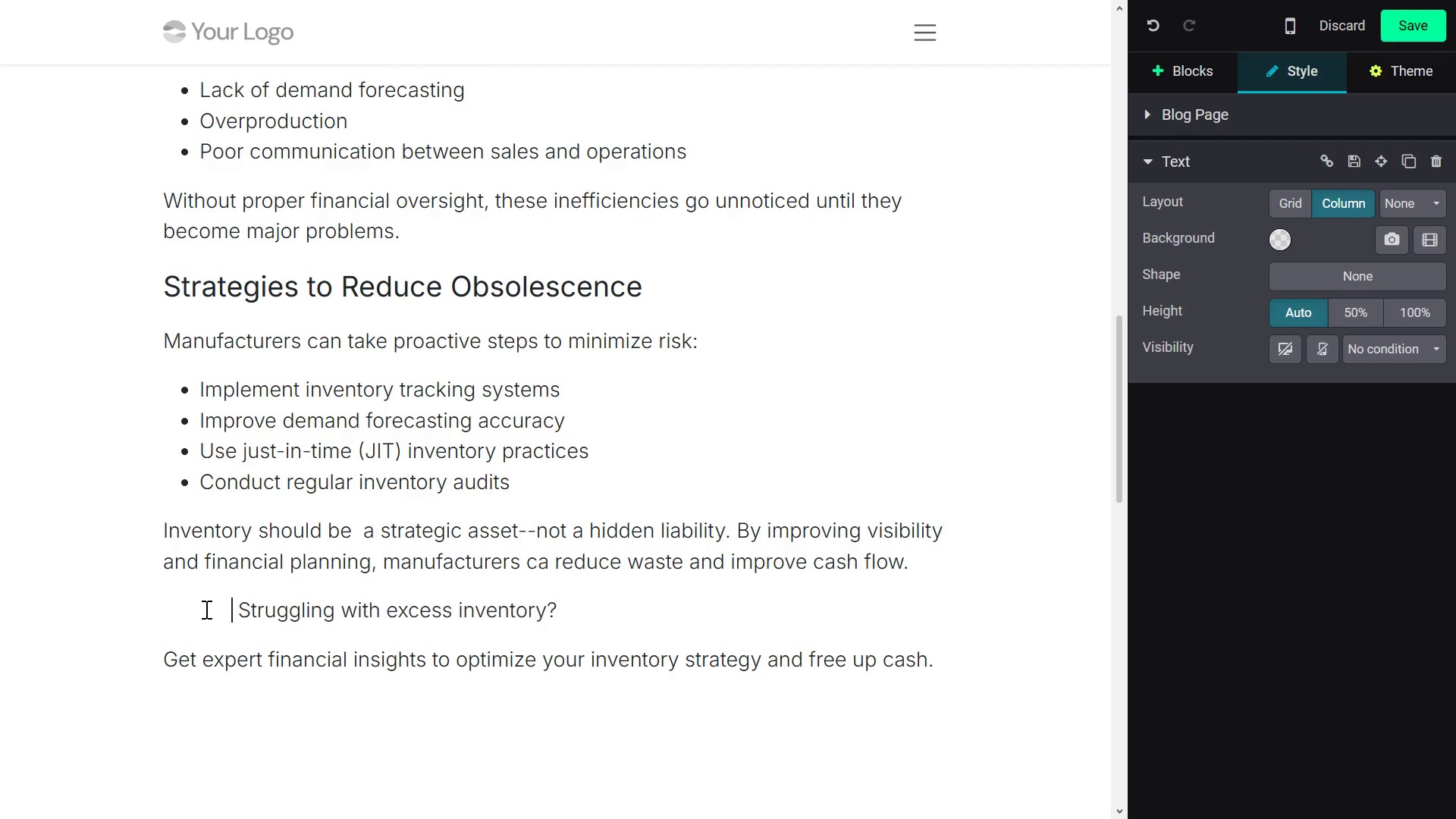 
key(Space)
 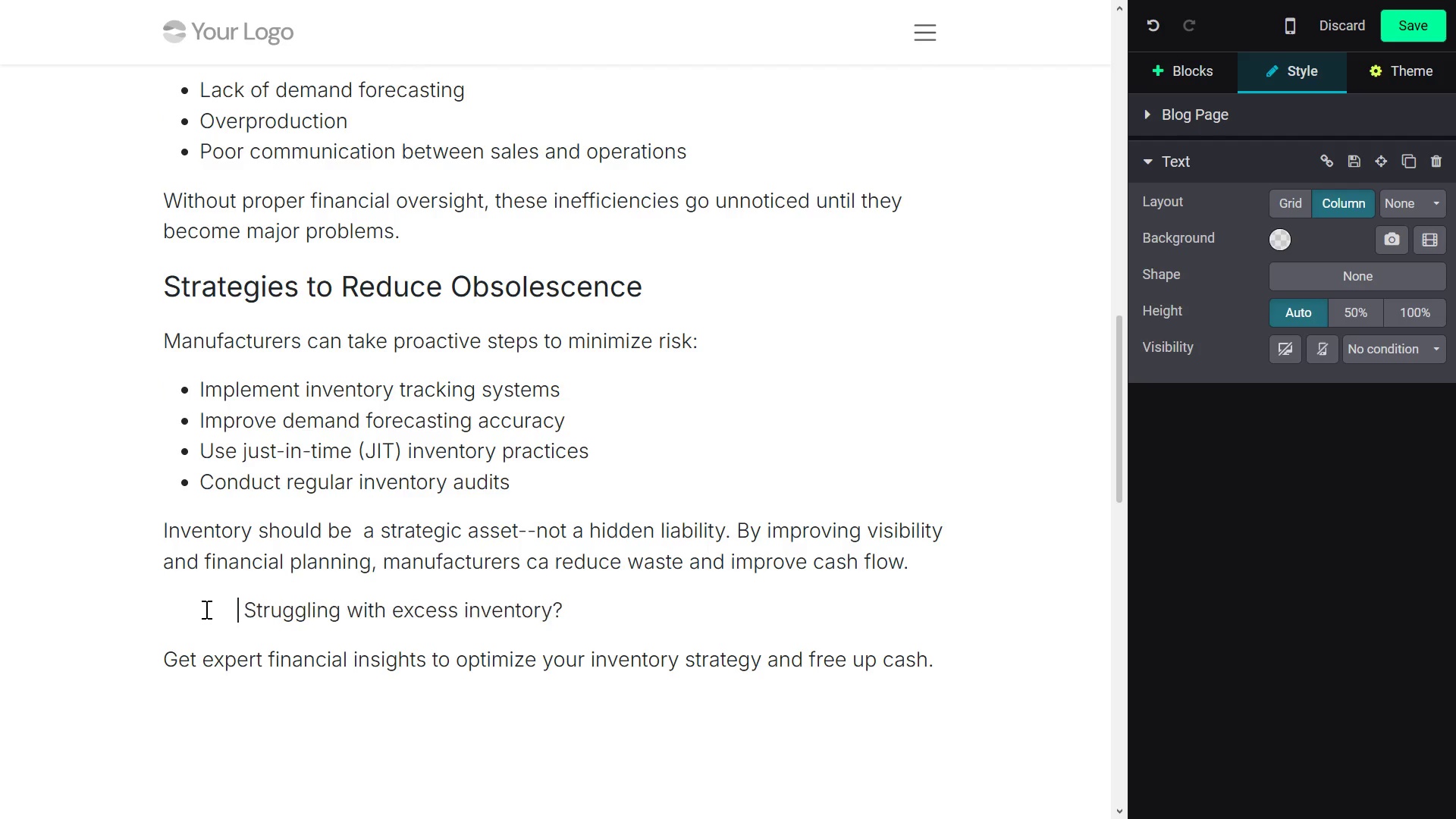 
key(Space)
 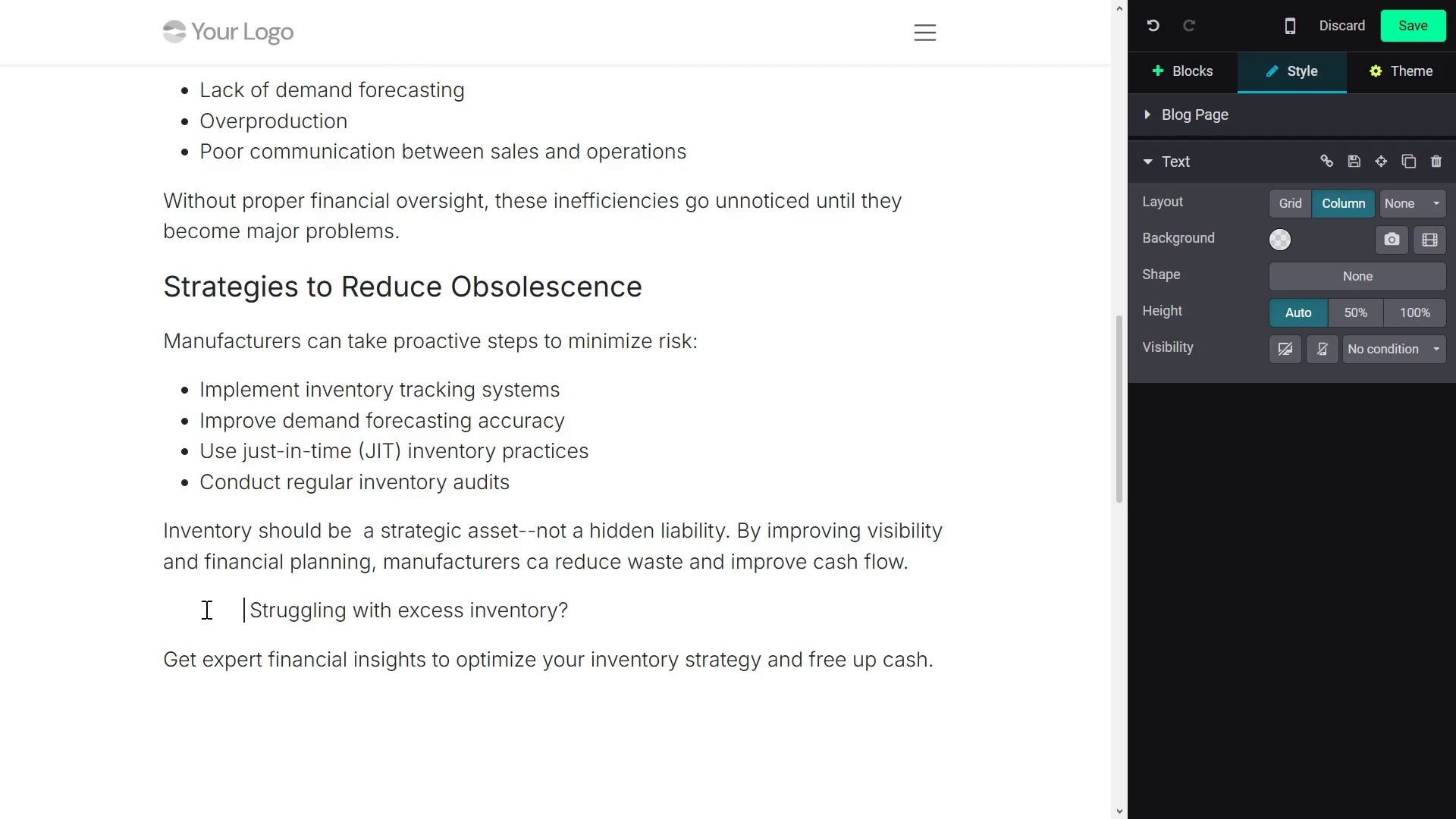 
key(Space)
 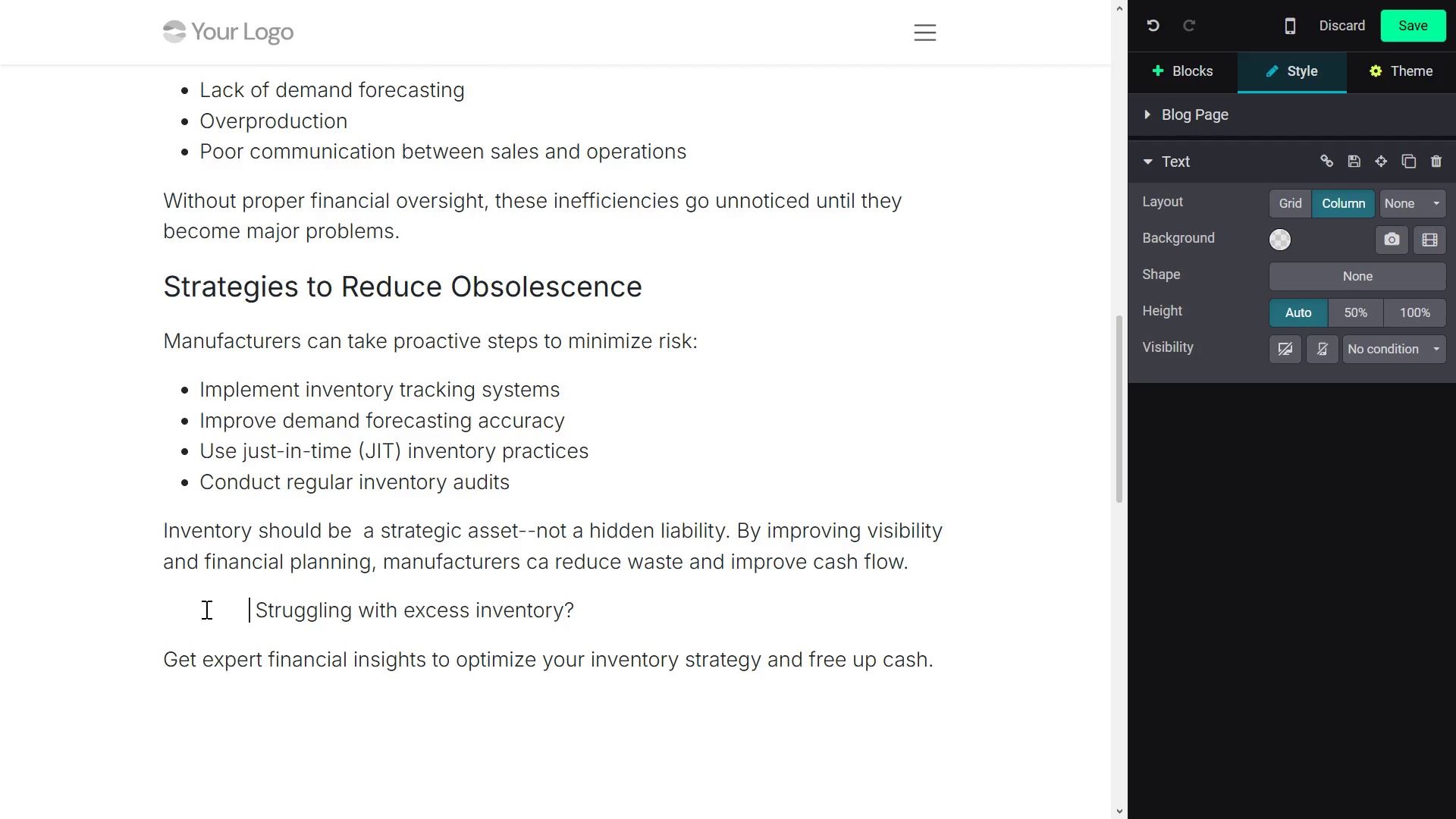 
key(Space)
 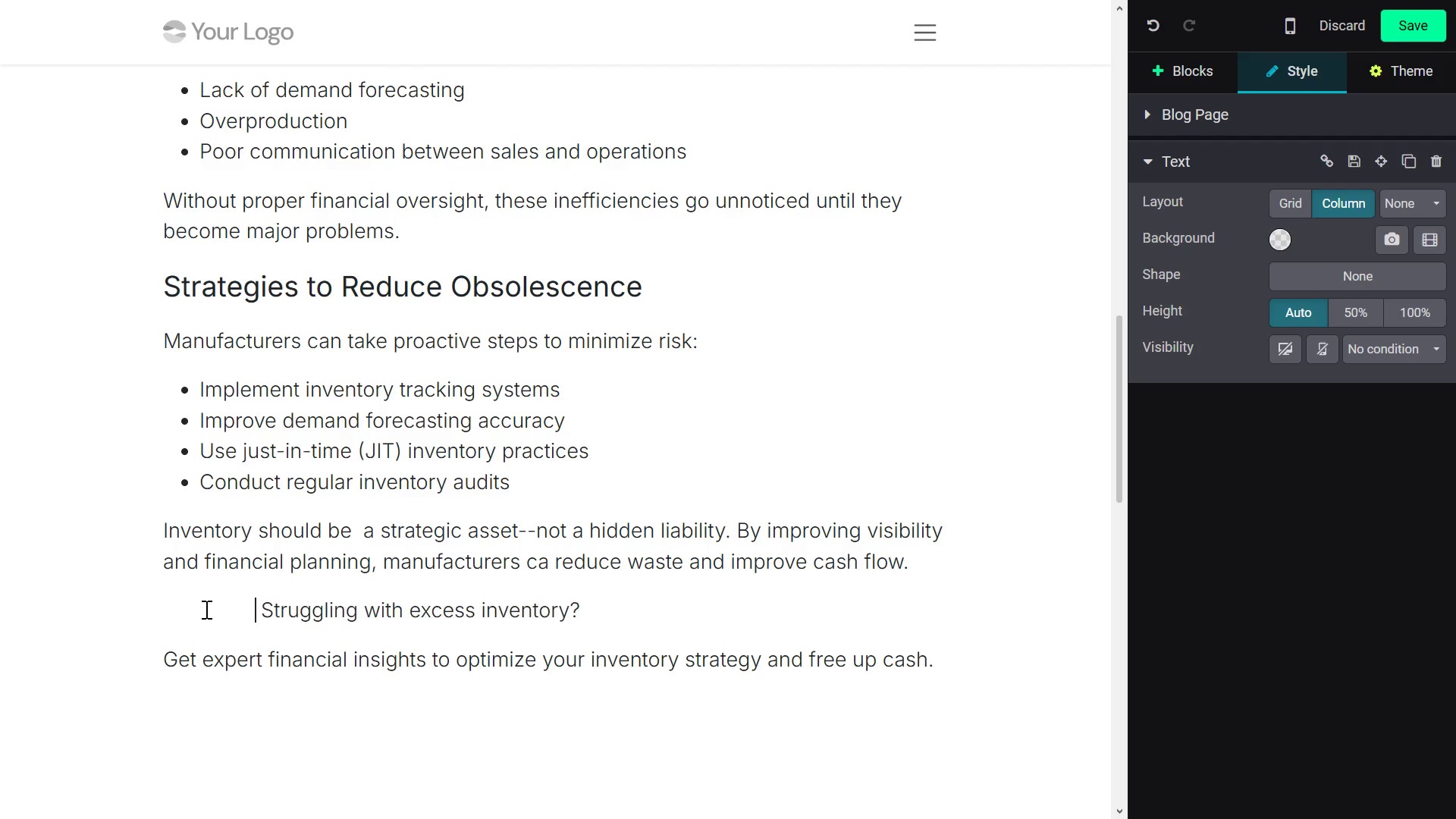 
key(Space)
 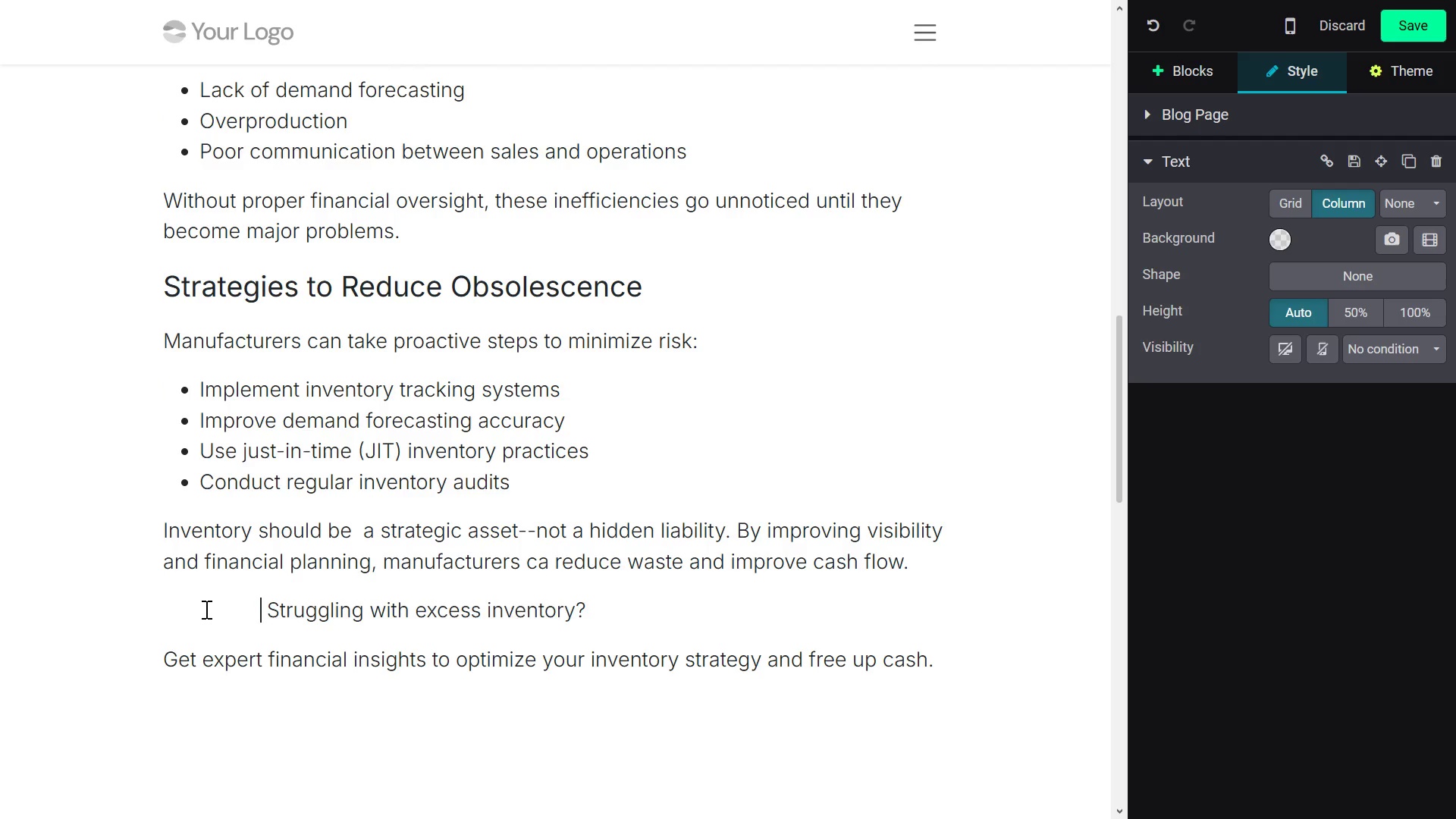 
key(Space)
 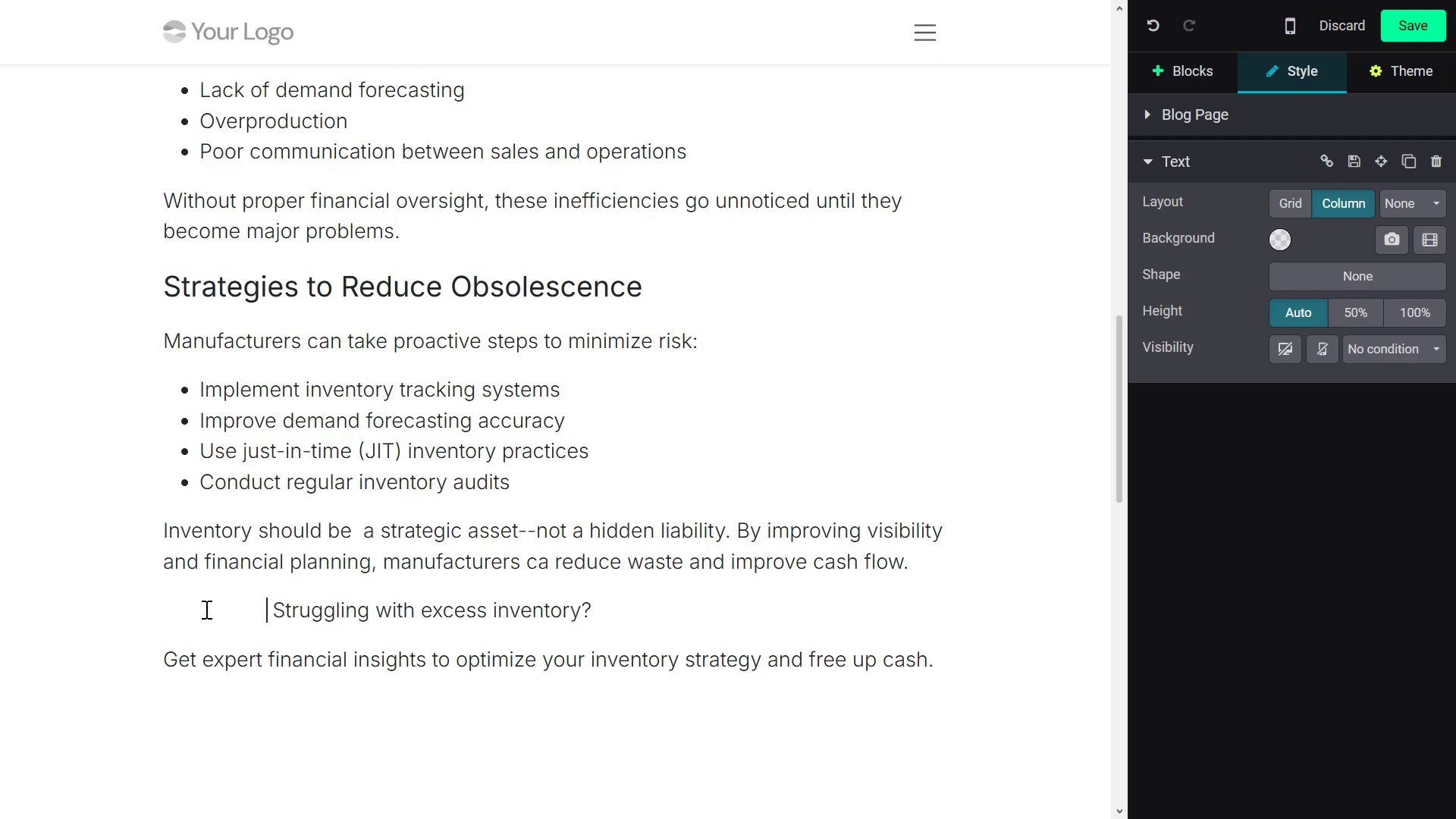 
key(Space)
 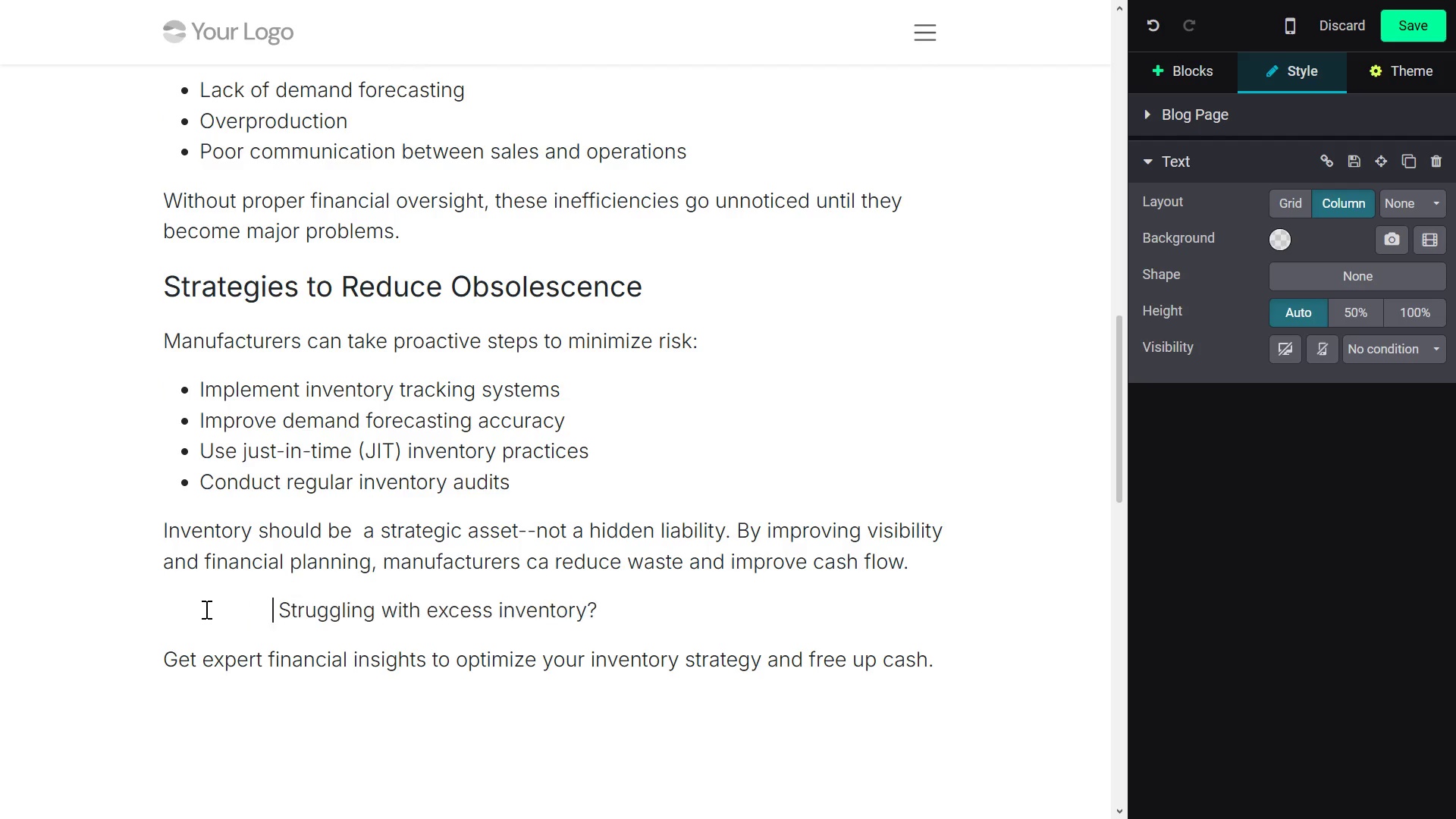 
key(Space)
 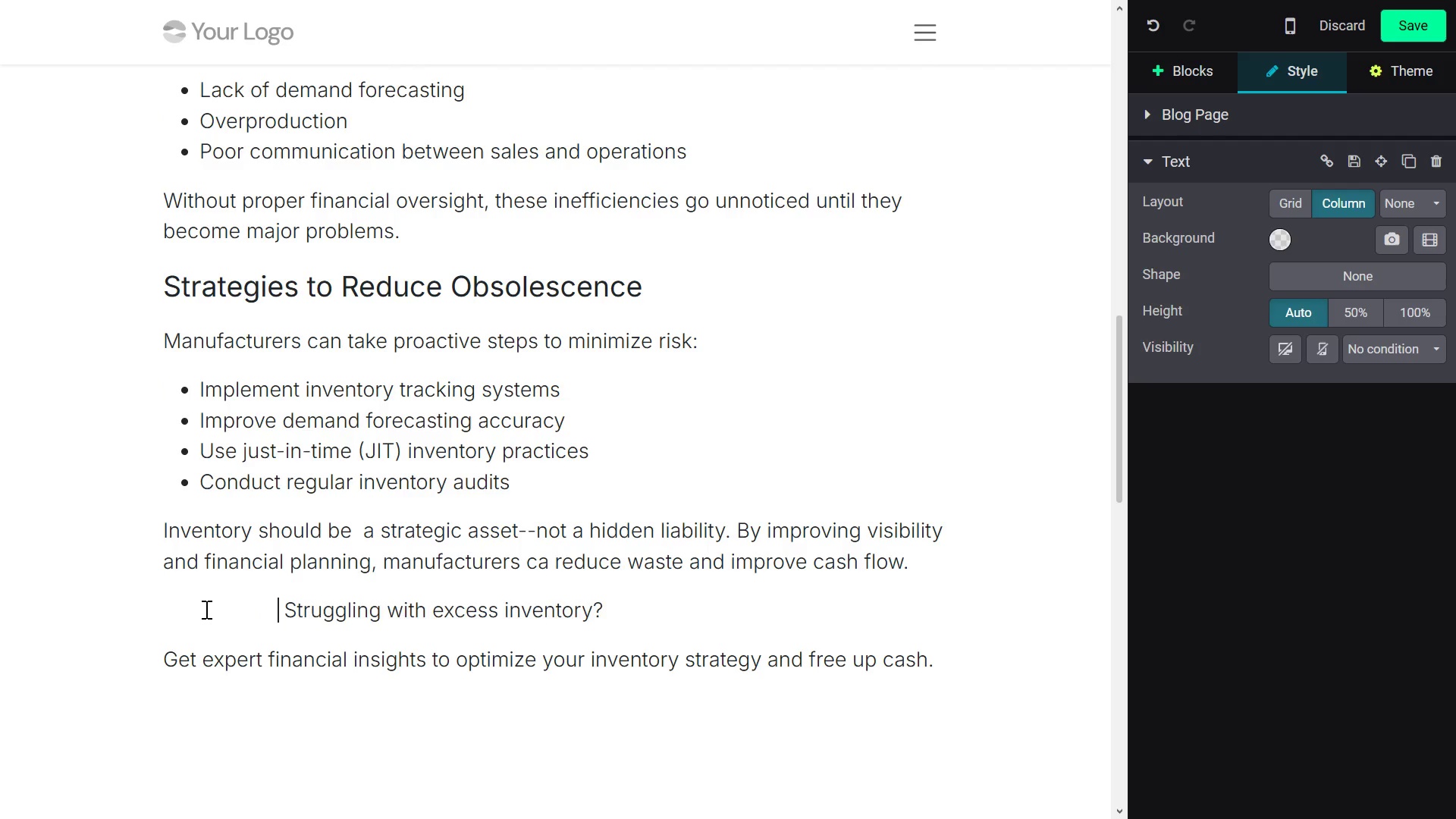 
key(Space)
 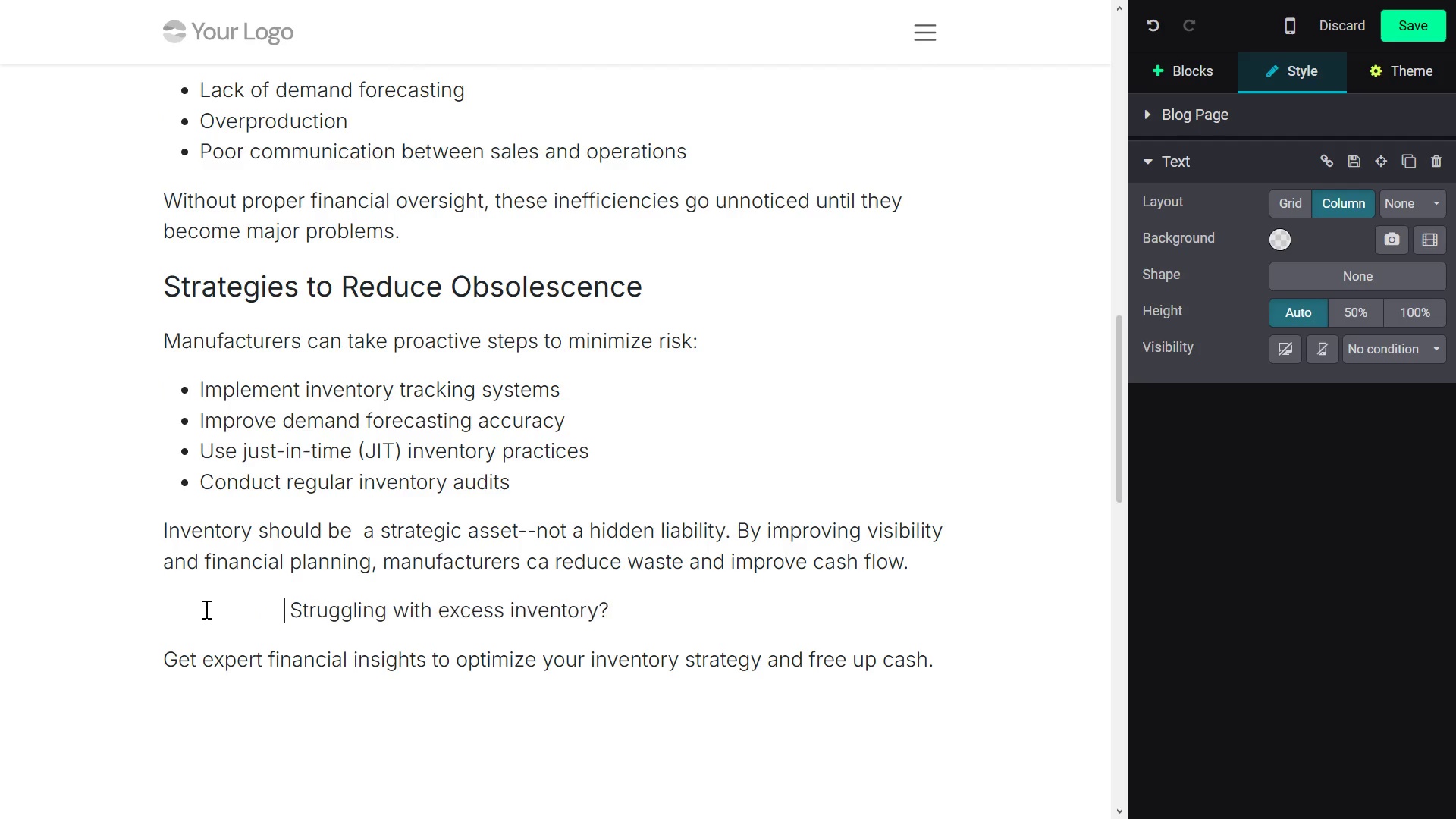 
key(Space)
 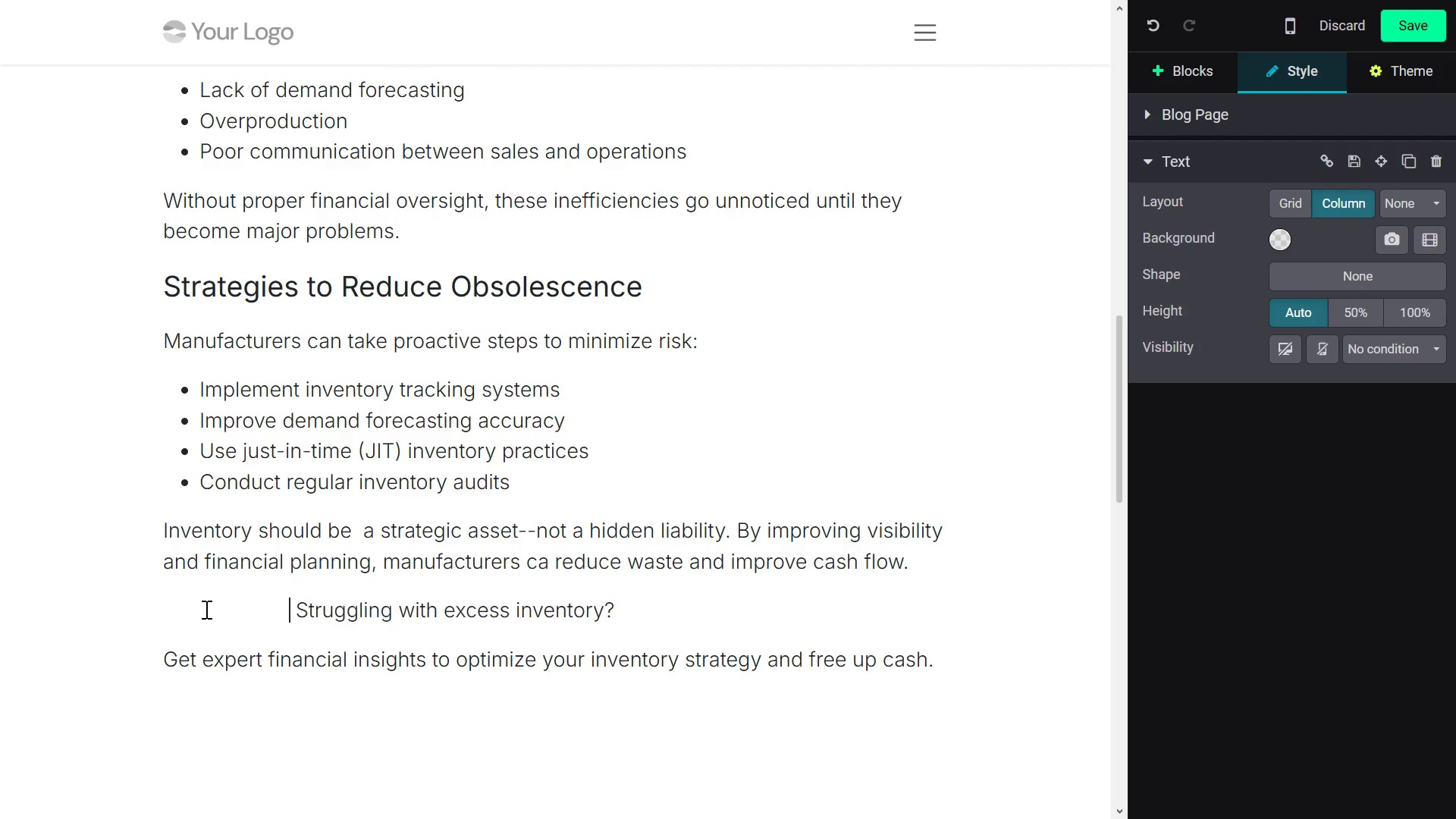 
key(Space)
 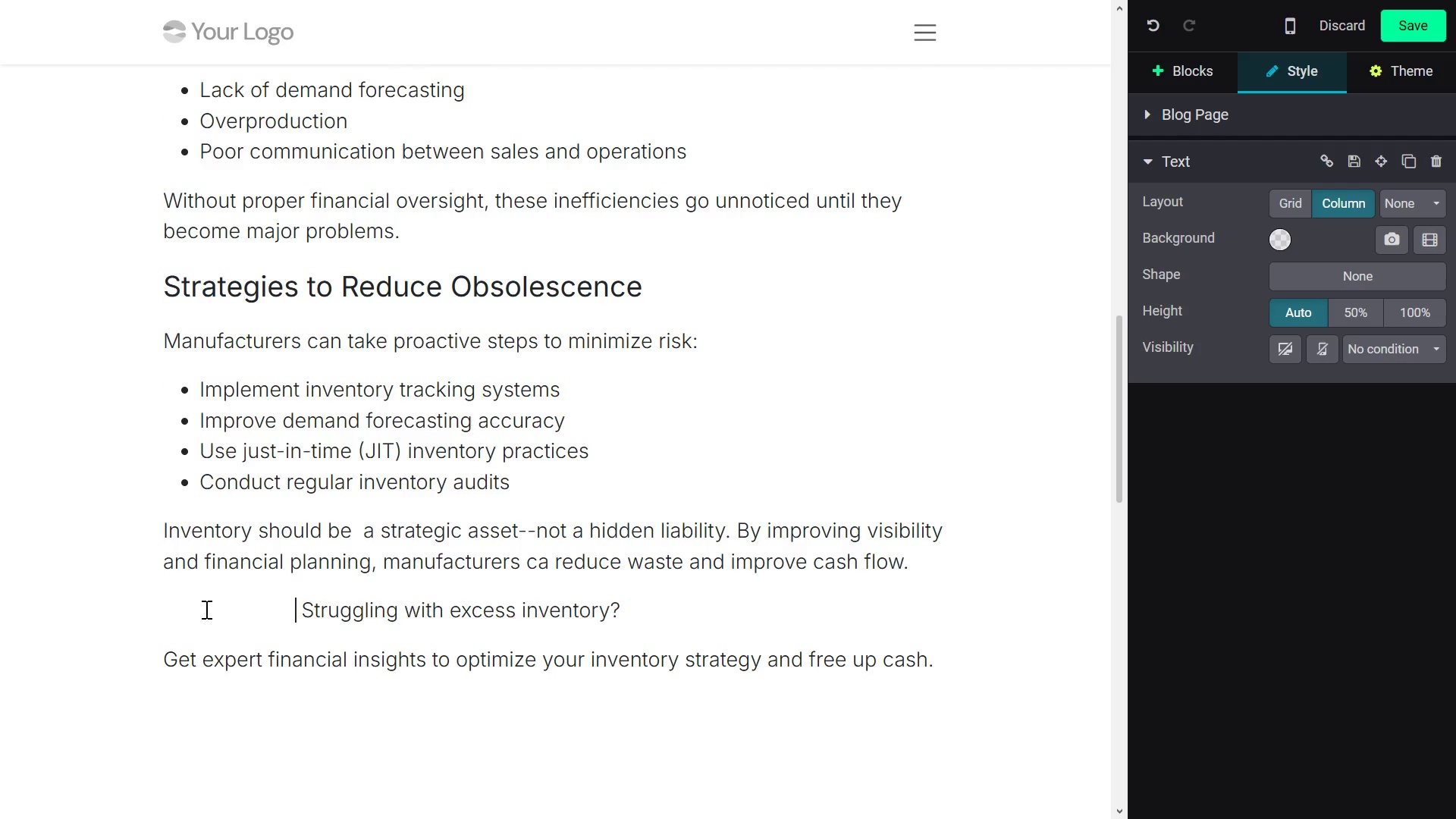 
key(Space)
 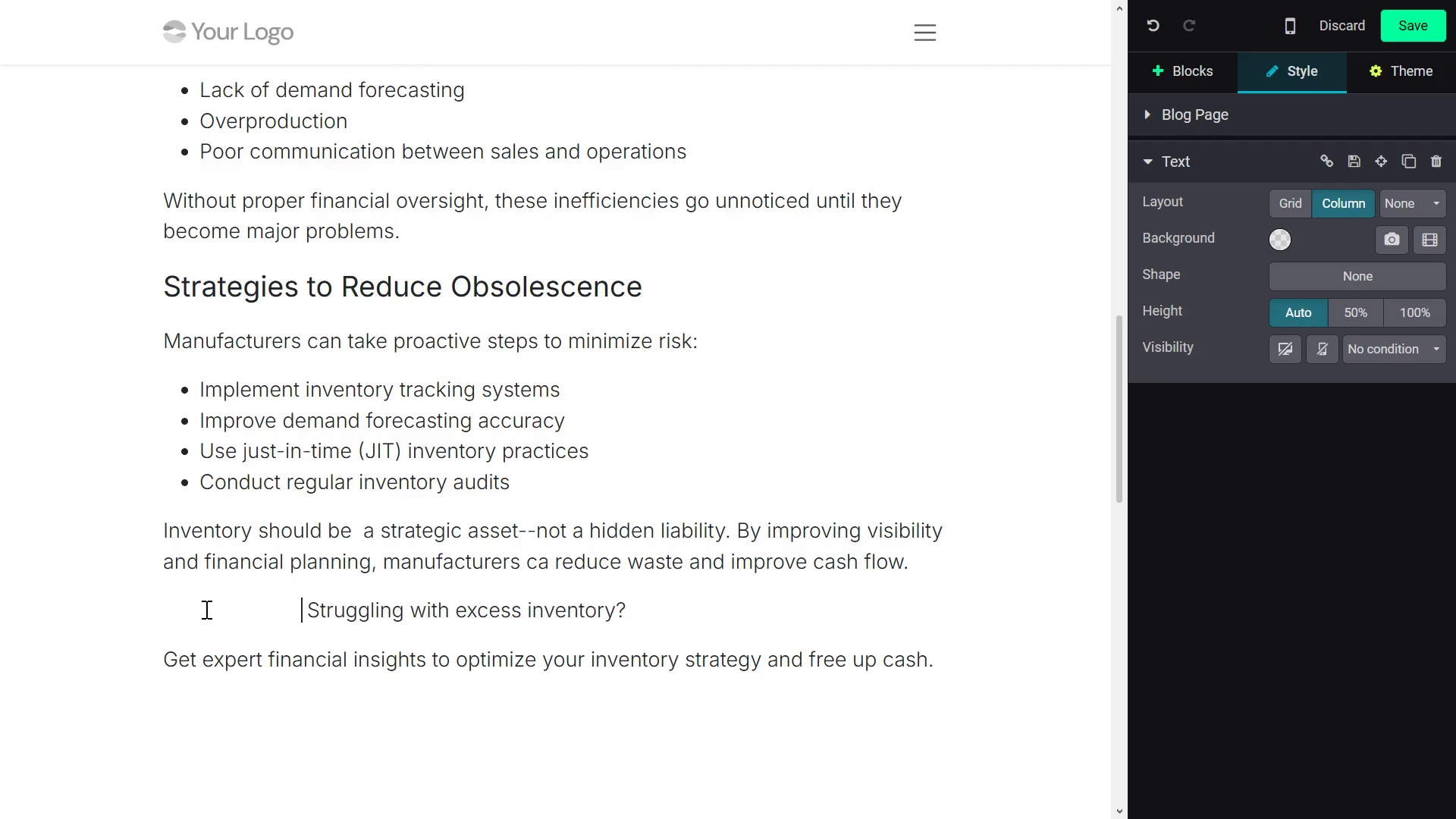 
key(Space)
 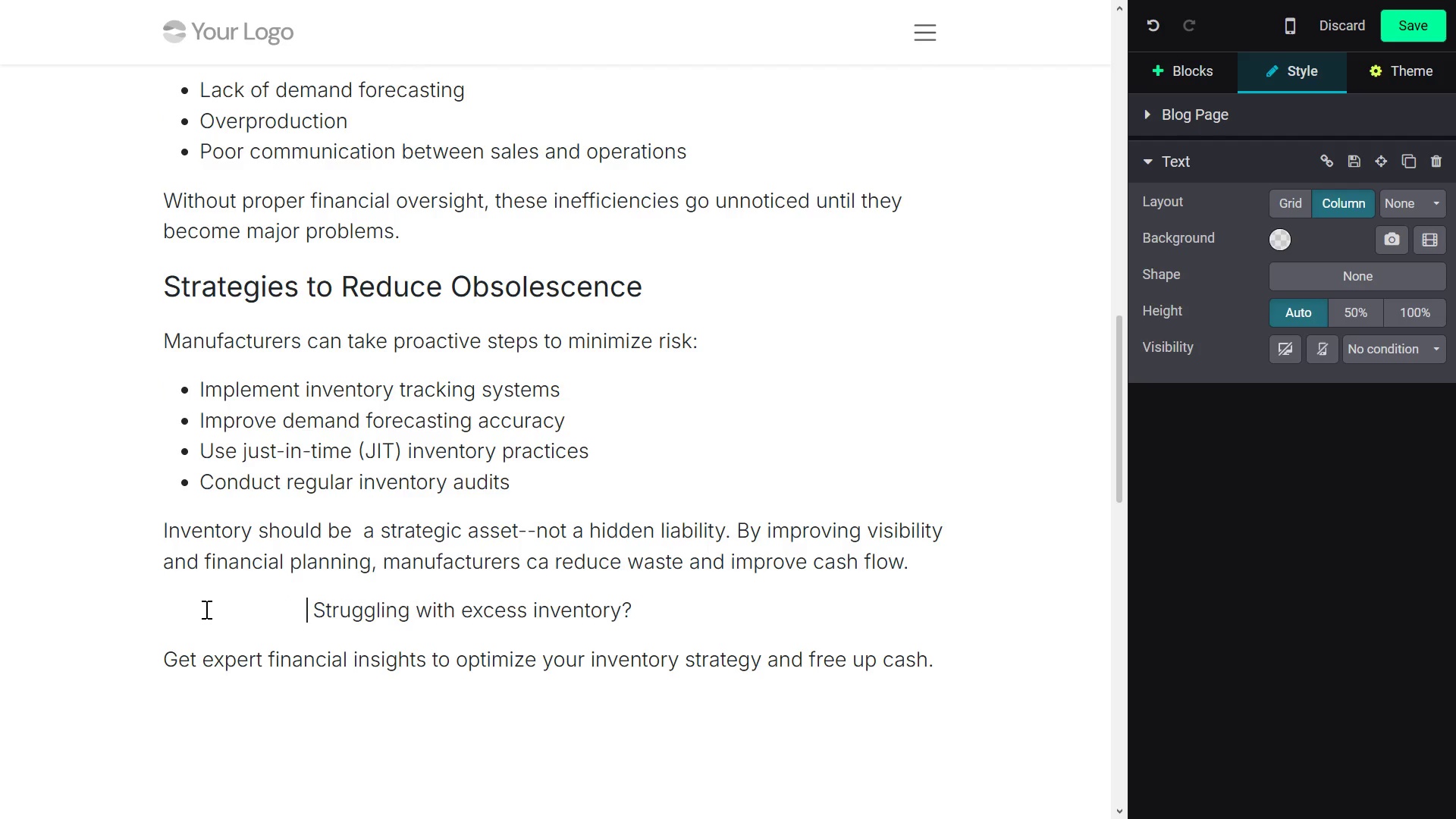 
key(Space)
 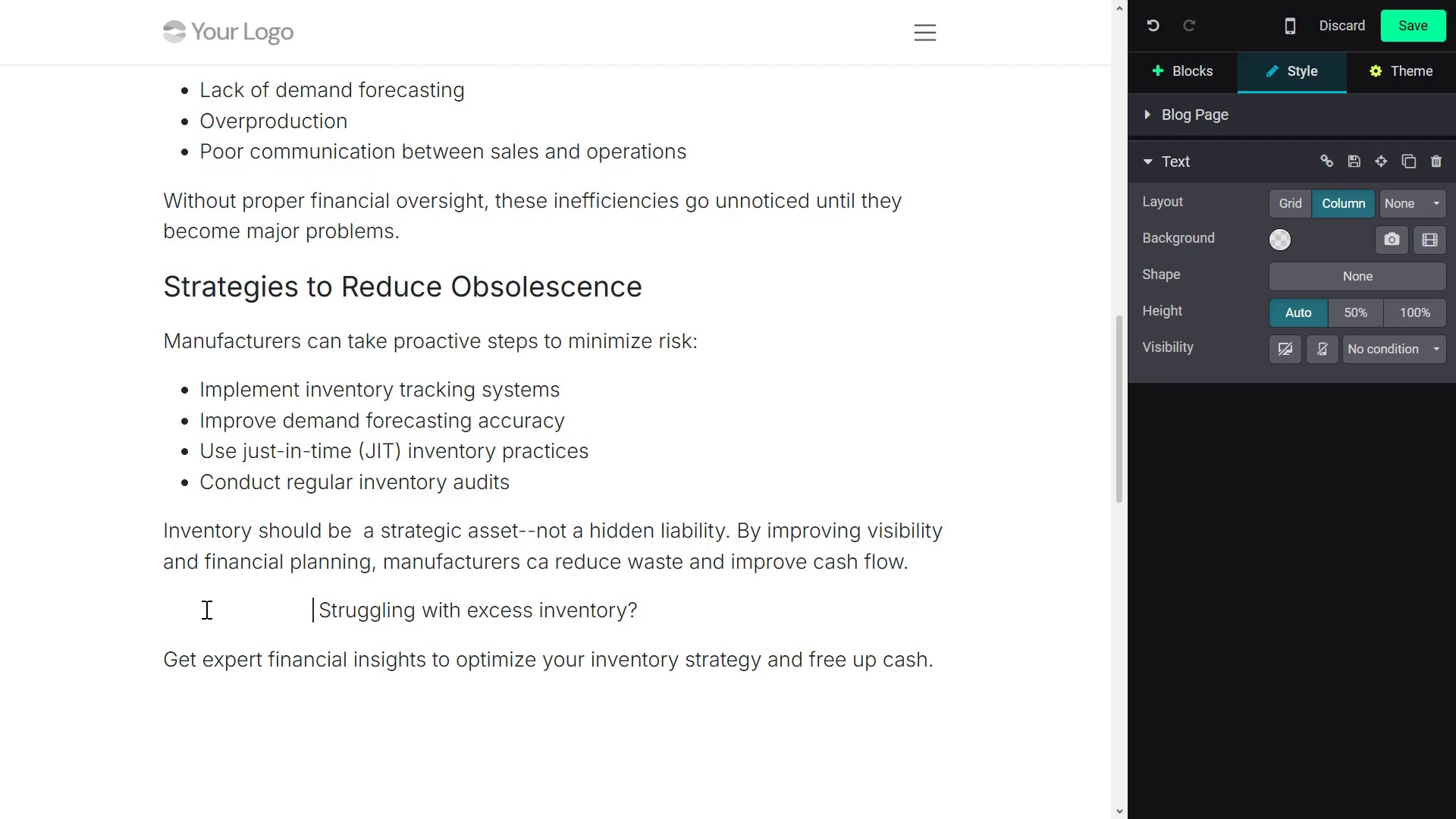 
key(Space)
 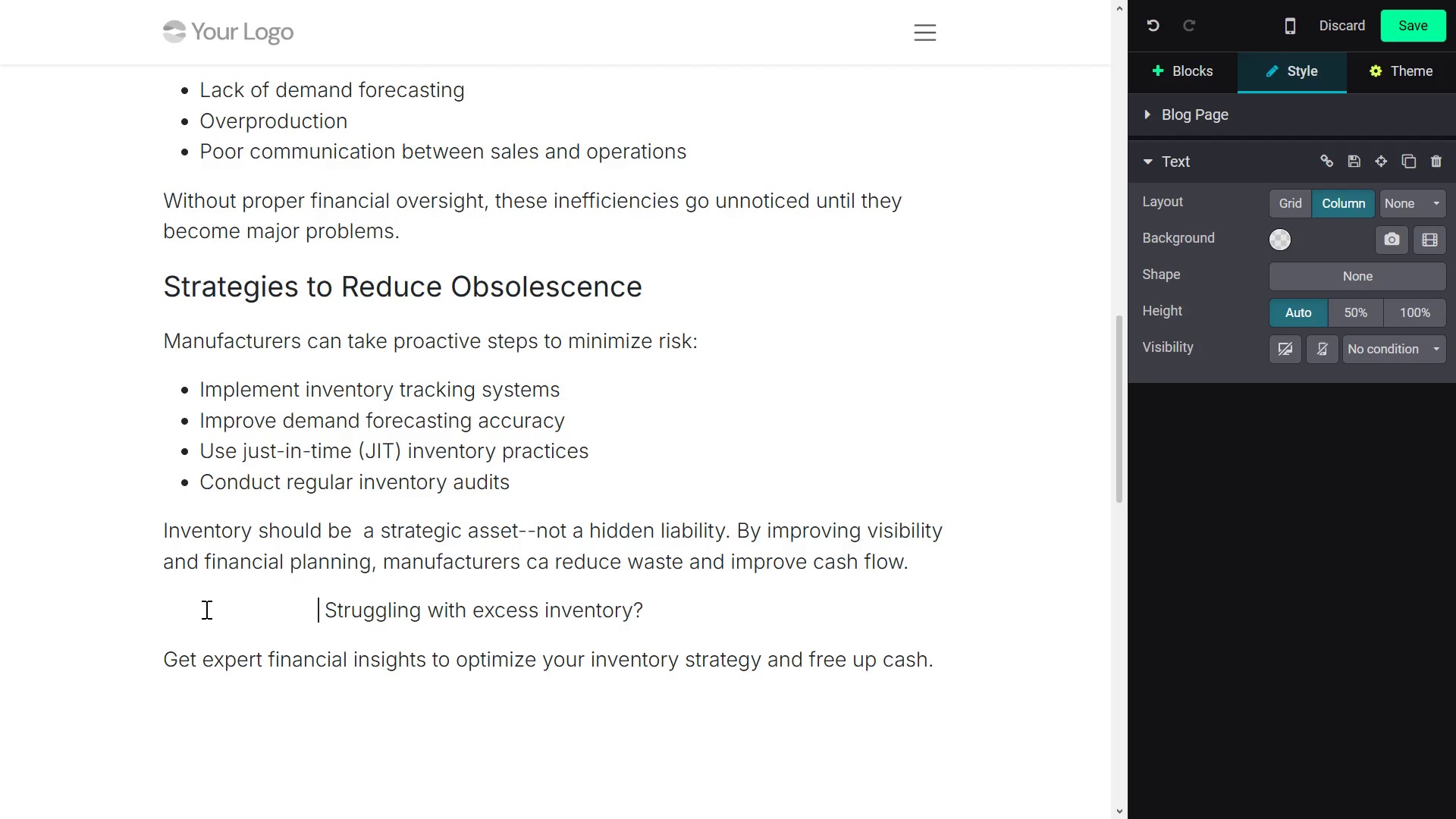 
key(Space)
 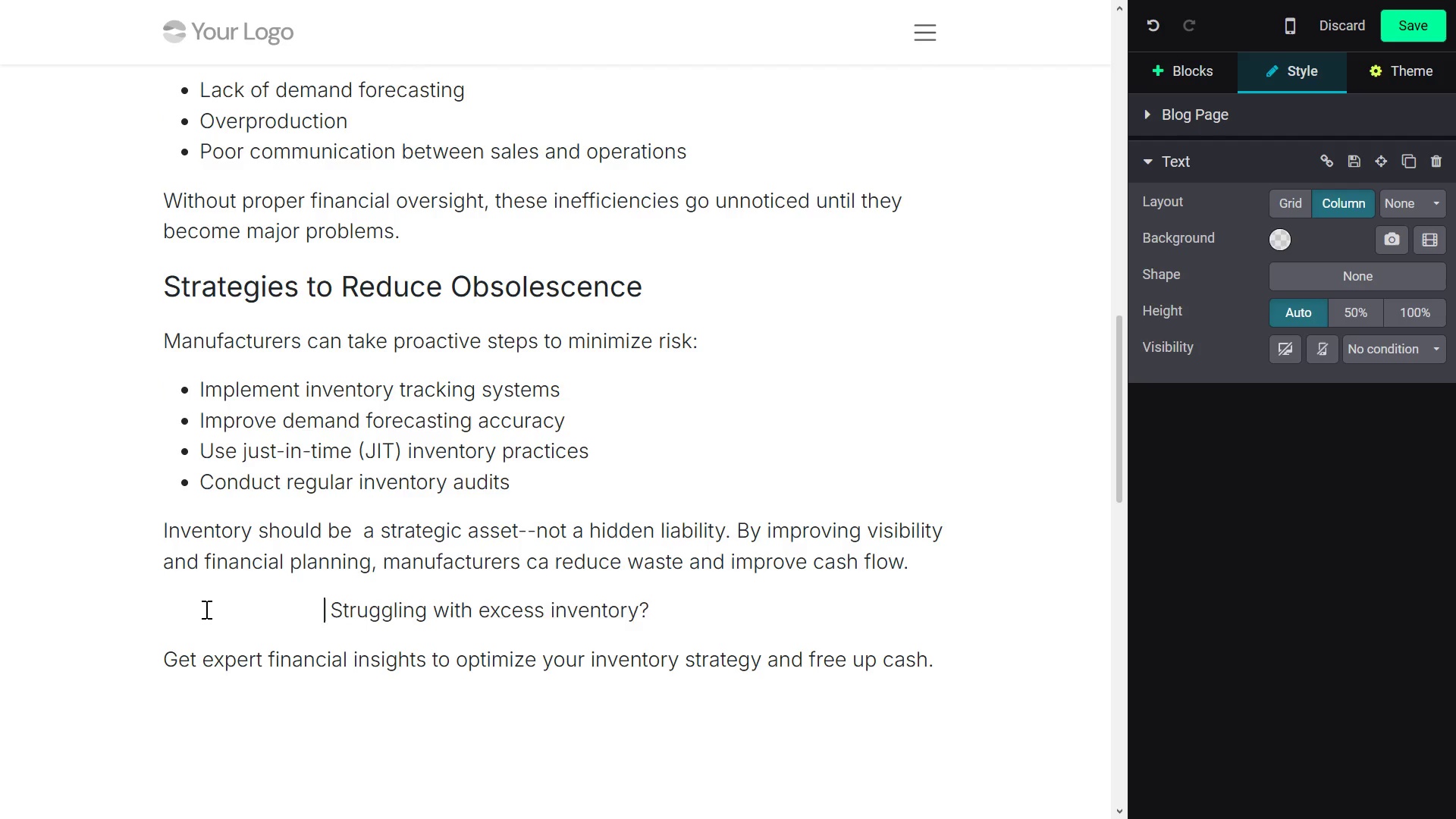 
key(Space)
 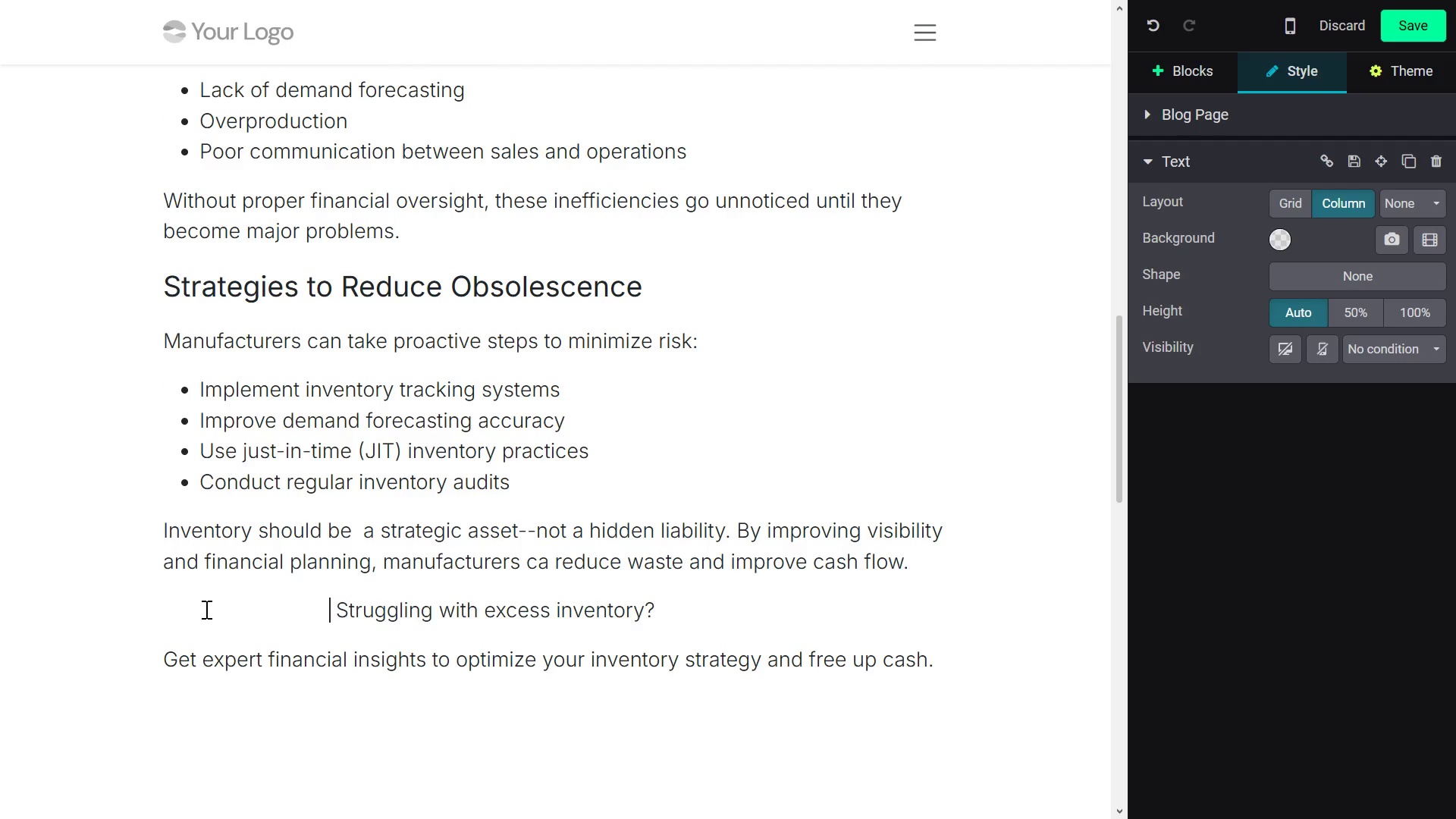 
key(Space)
 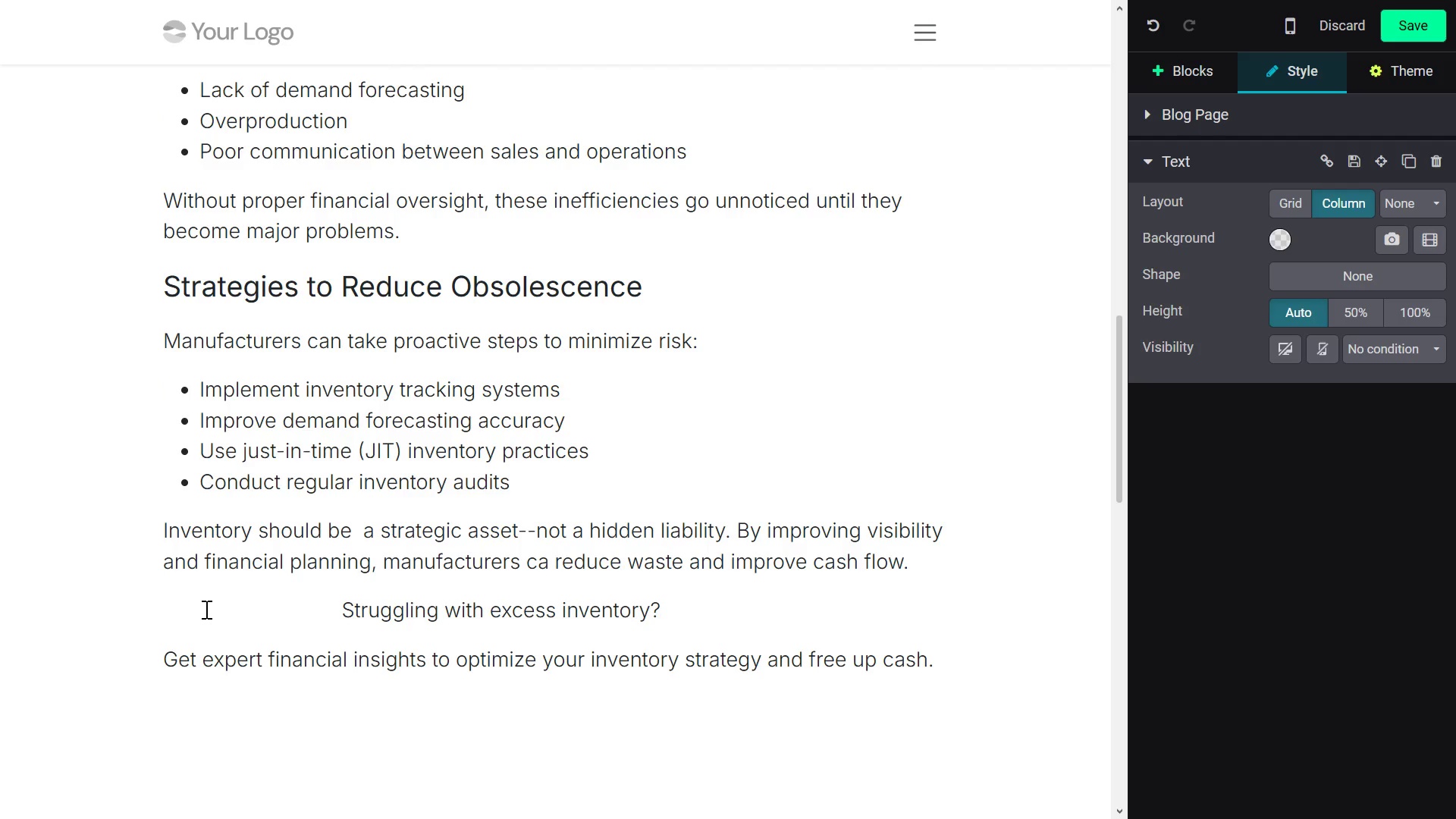 
key(Space)
 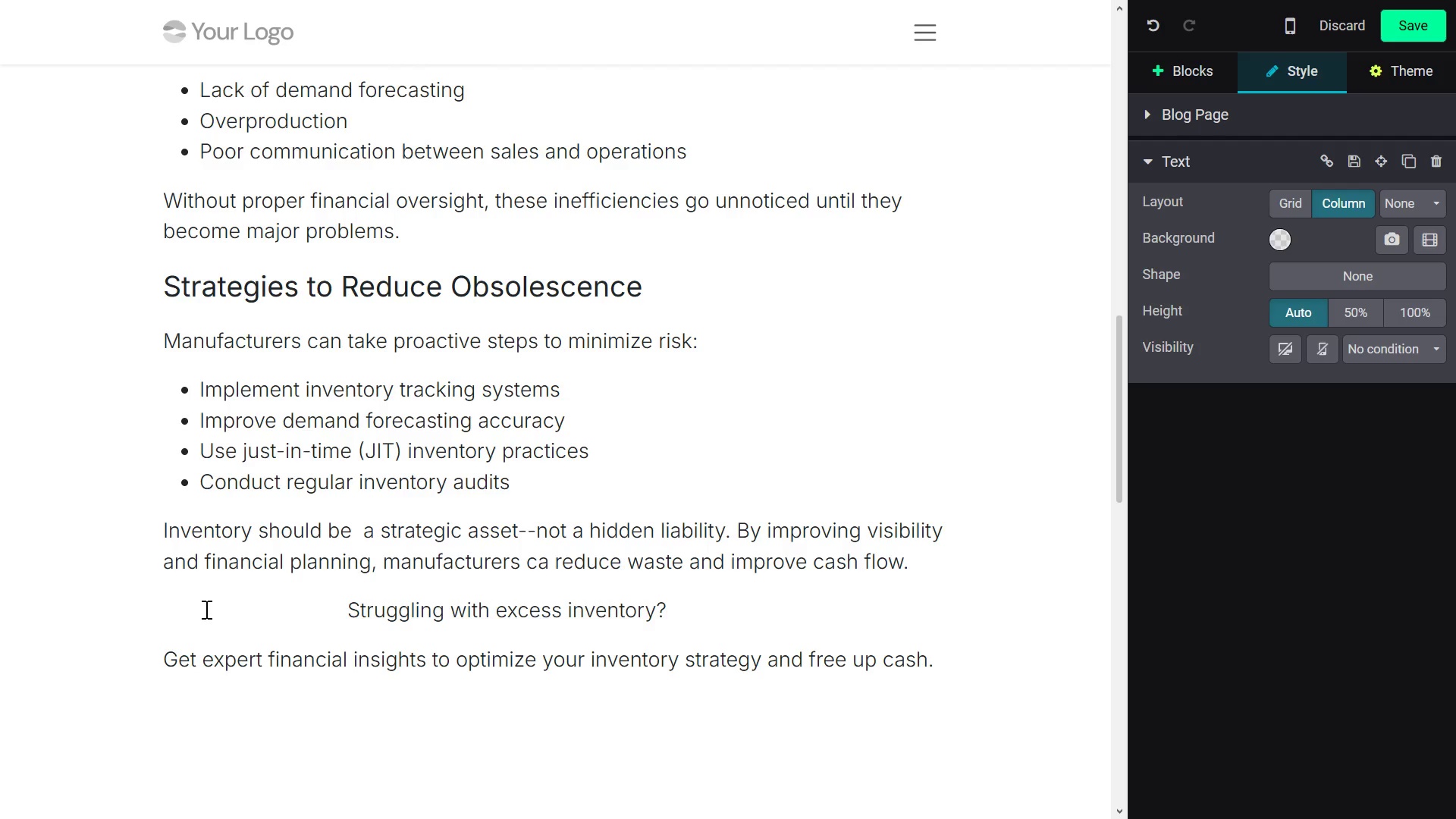 
key(Space)
 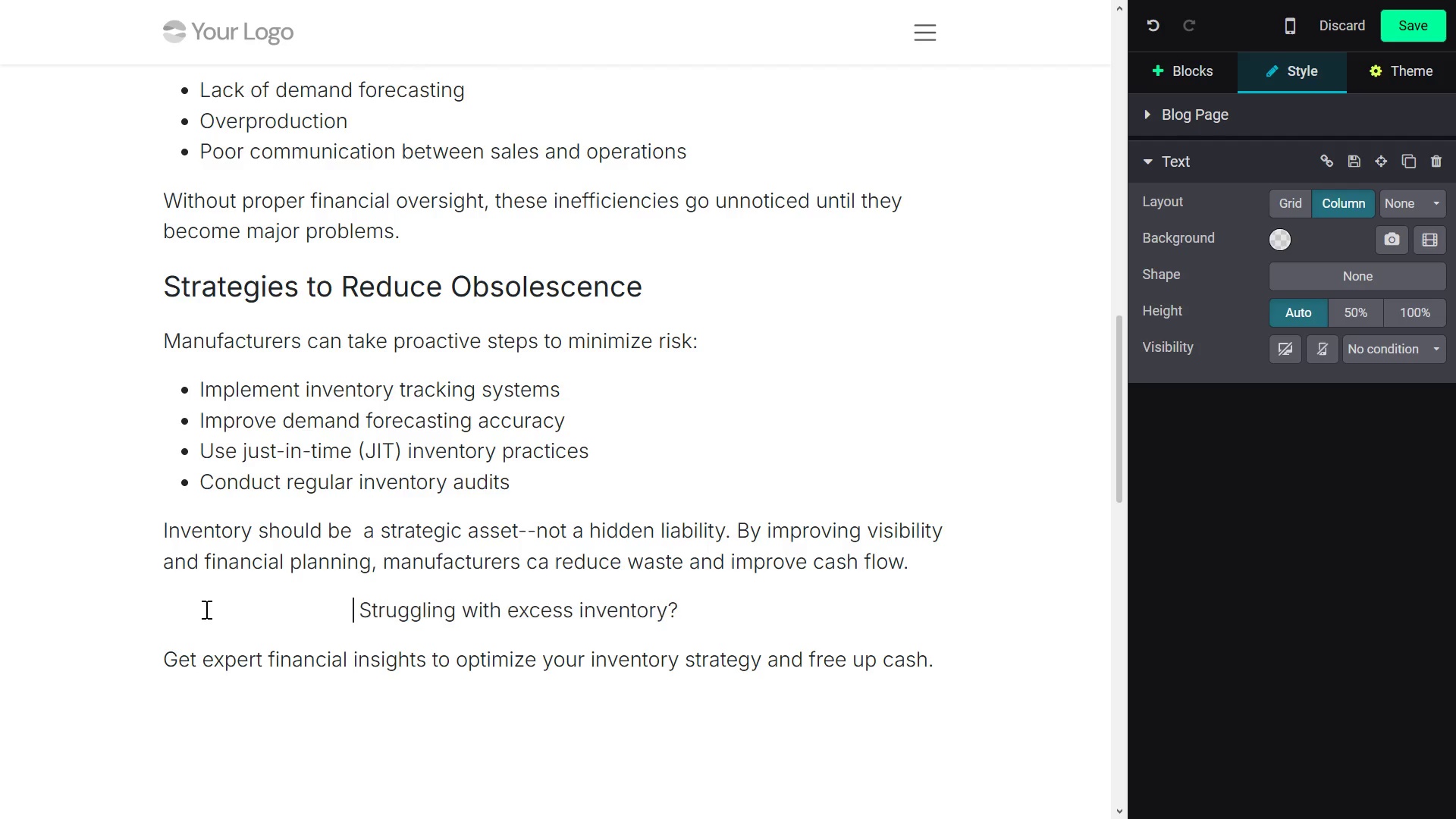 
key(Space)
 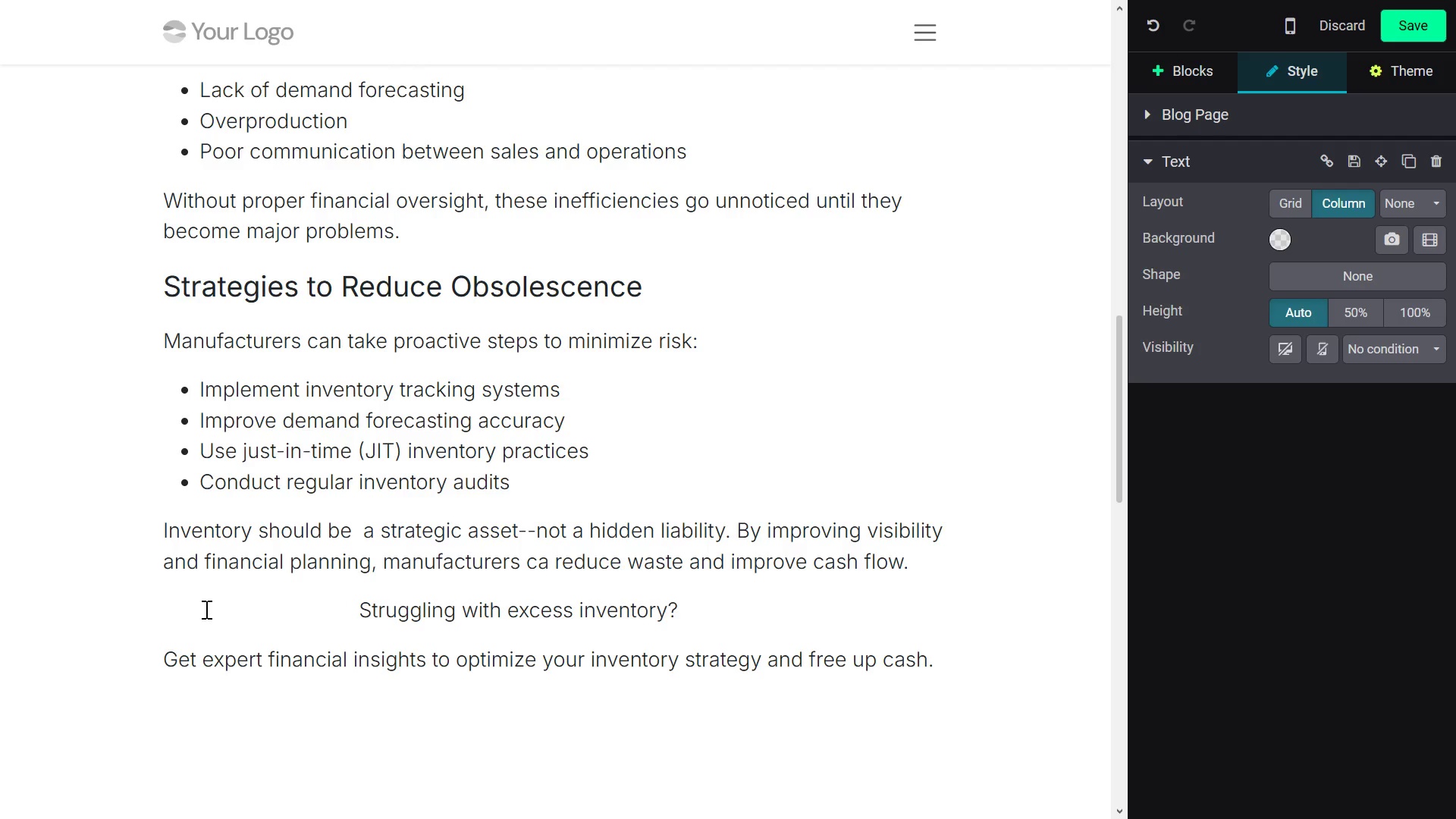 
key(Space)
 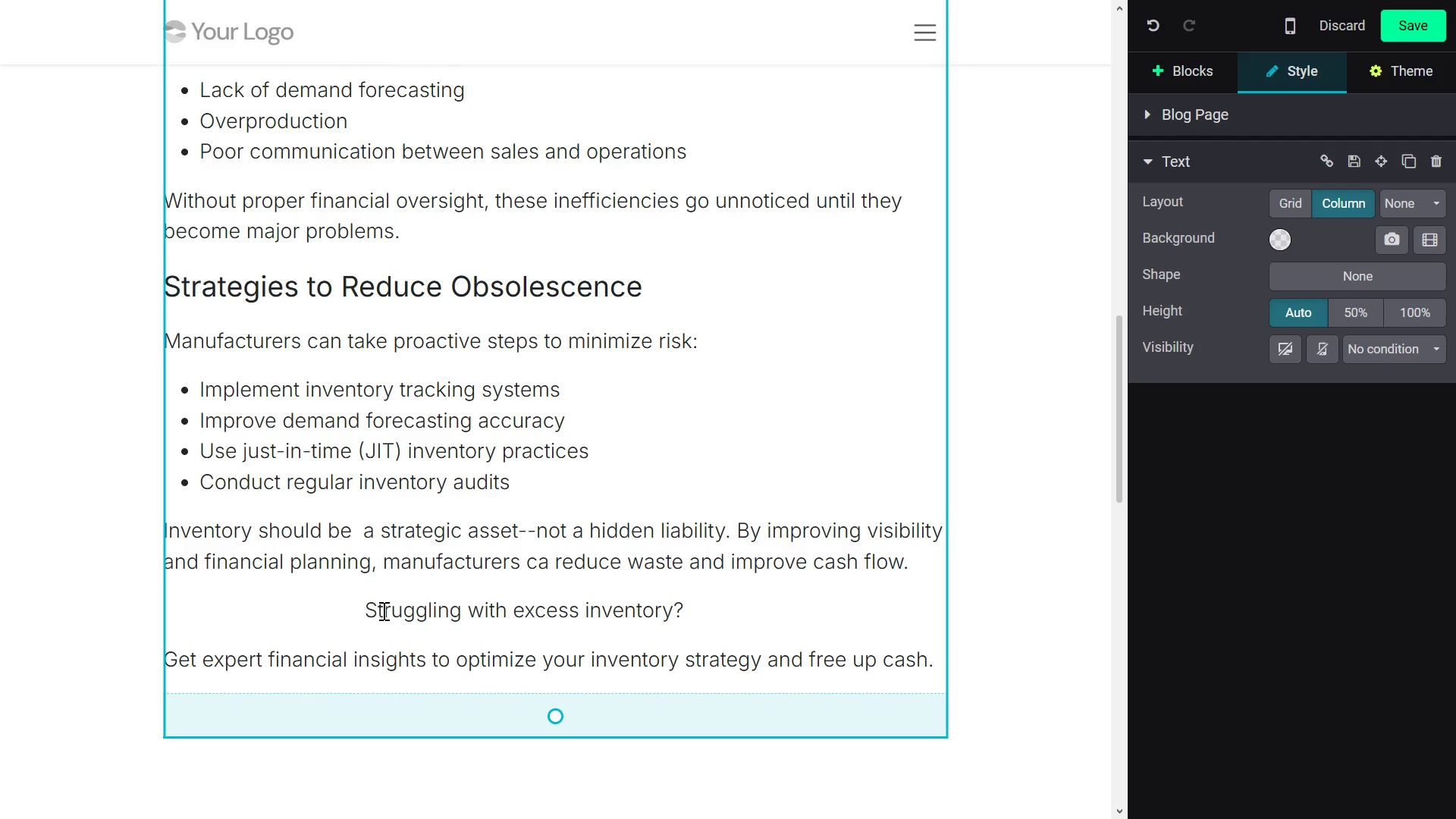 
left_click_drag(start_coordinate=[362, 607], to_coordinate=[928, 665])
 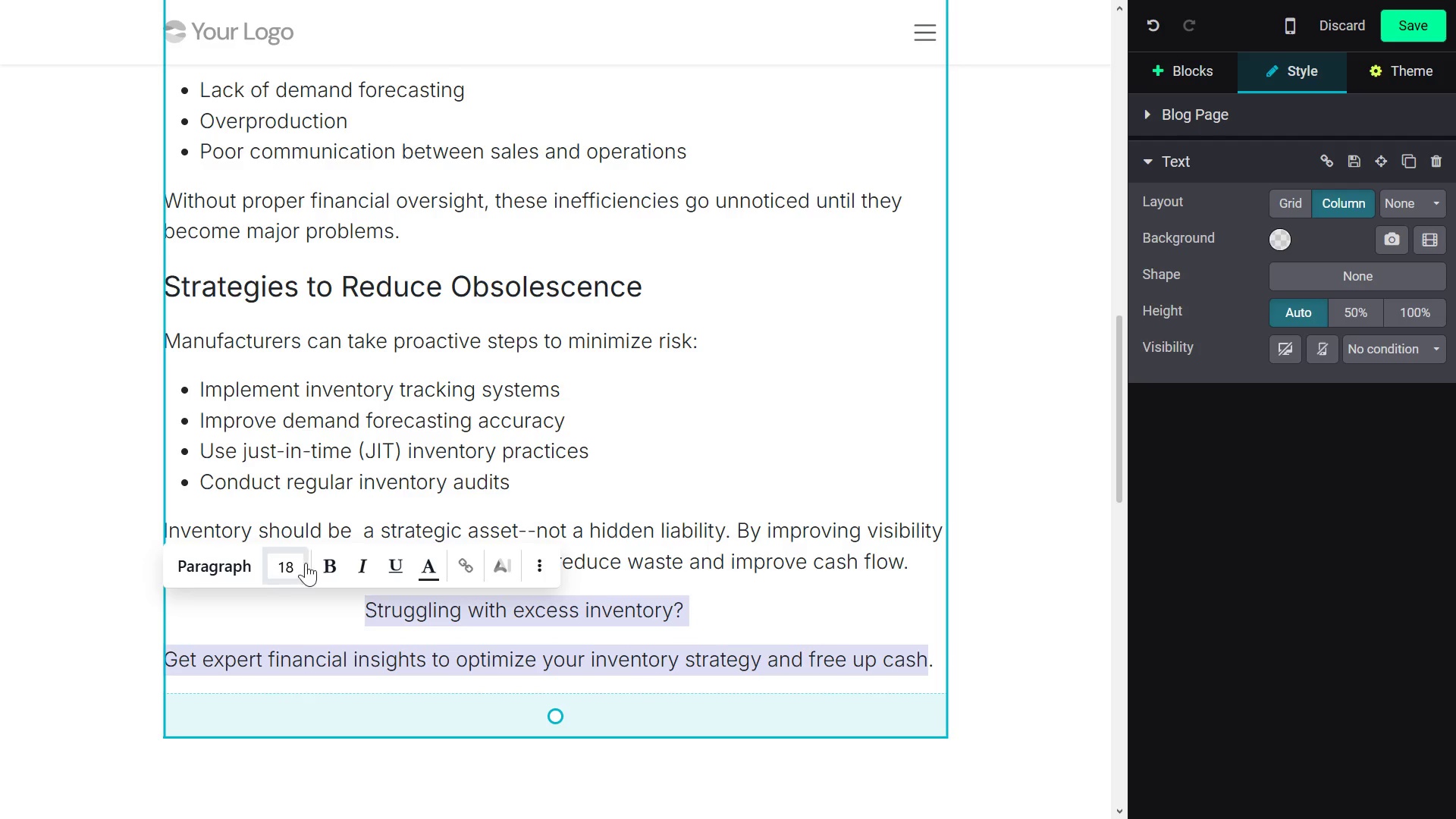 
left_click([325, 569])
 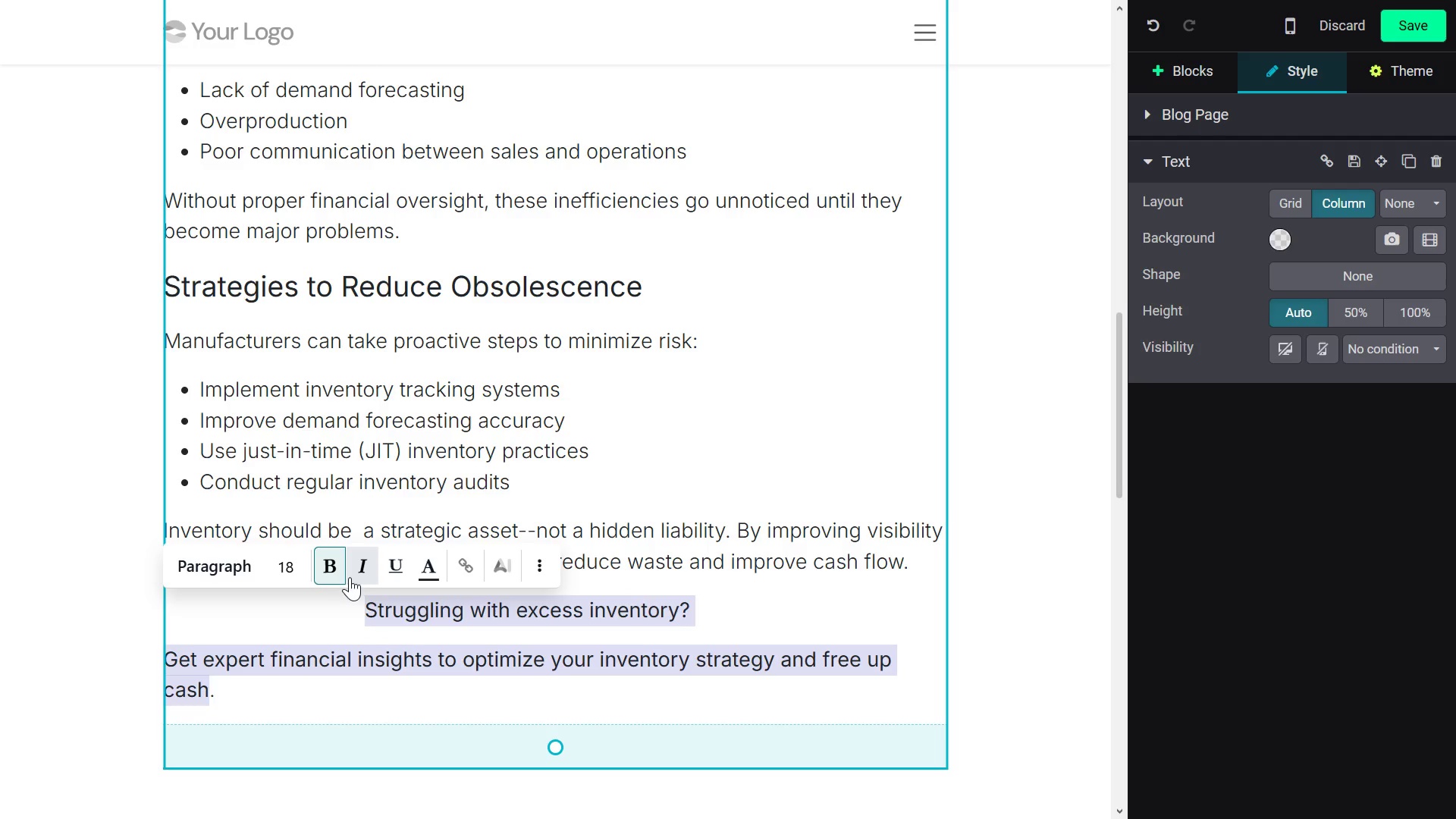 
wait(11.72)
 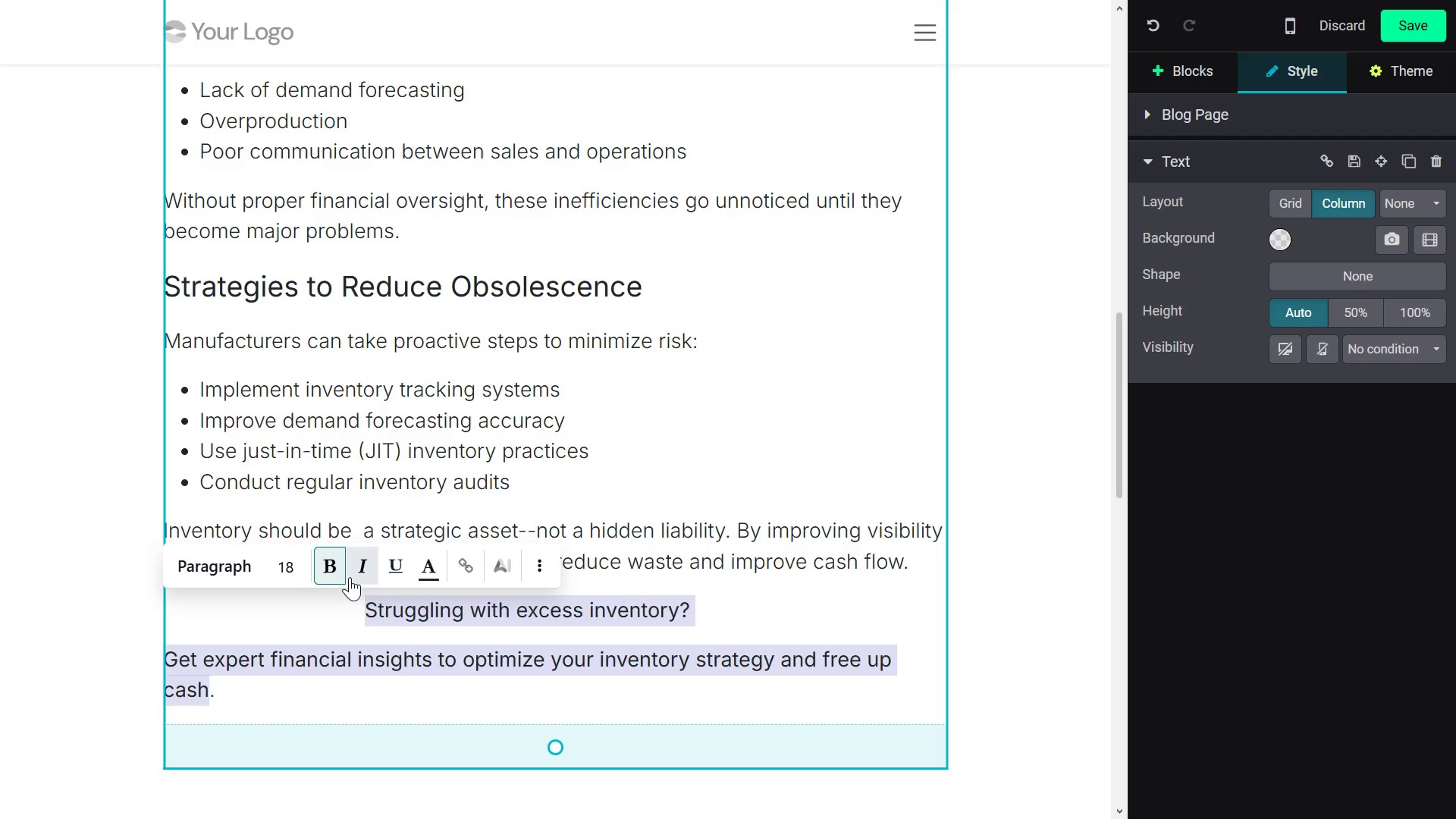 
left_click([325, 566])
 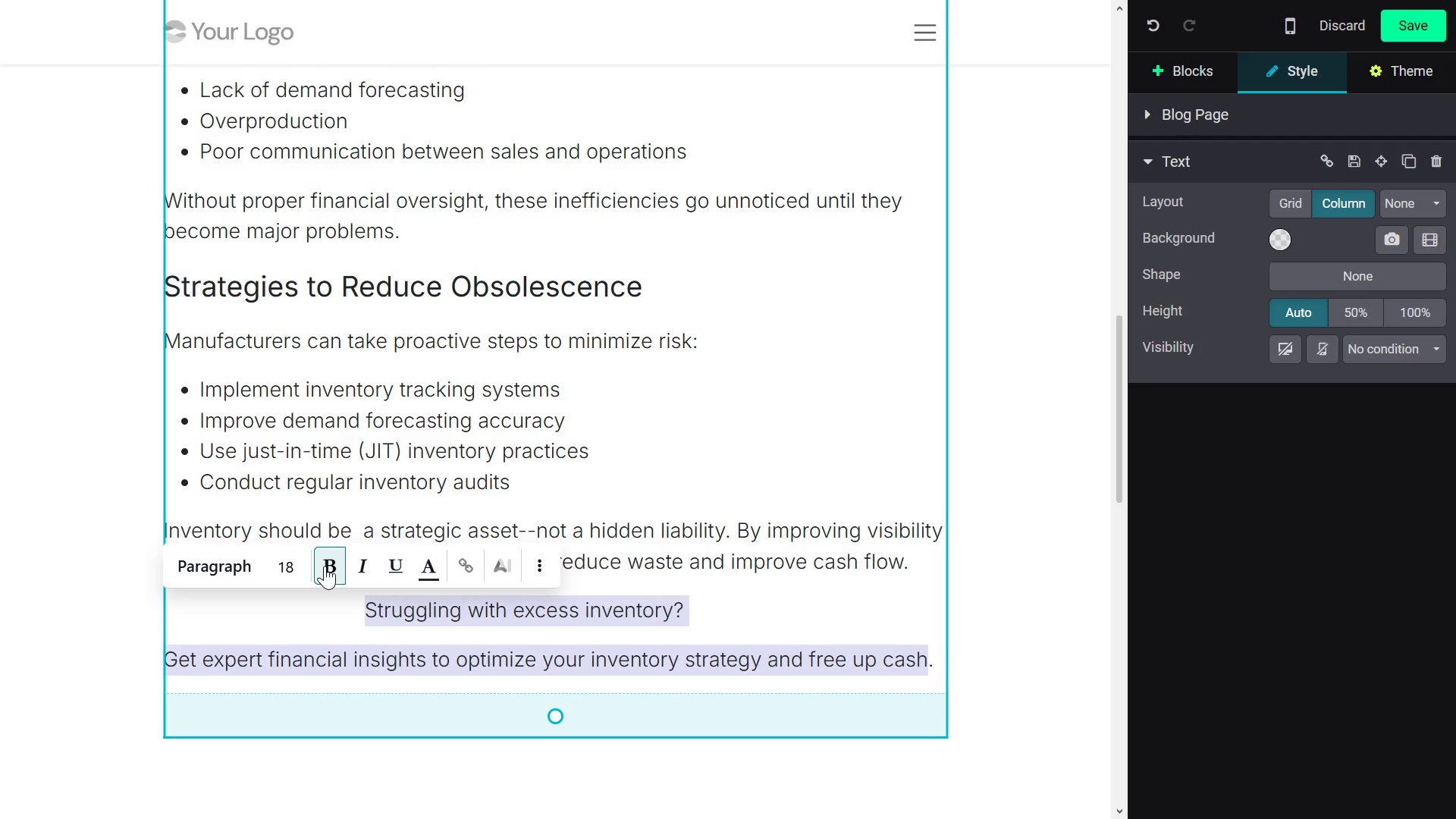 
left_click([325, 566])
 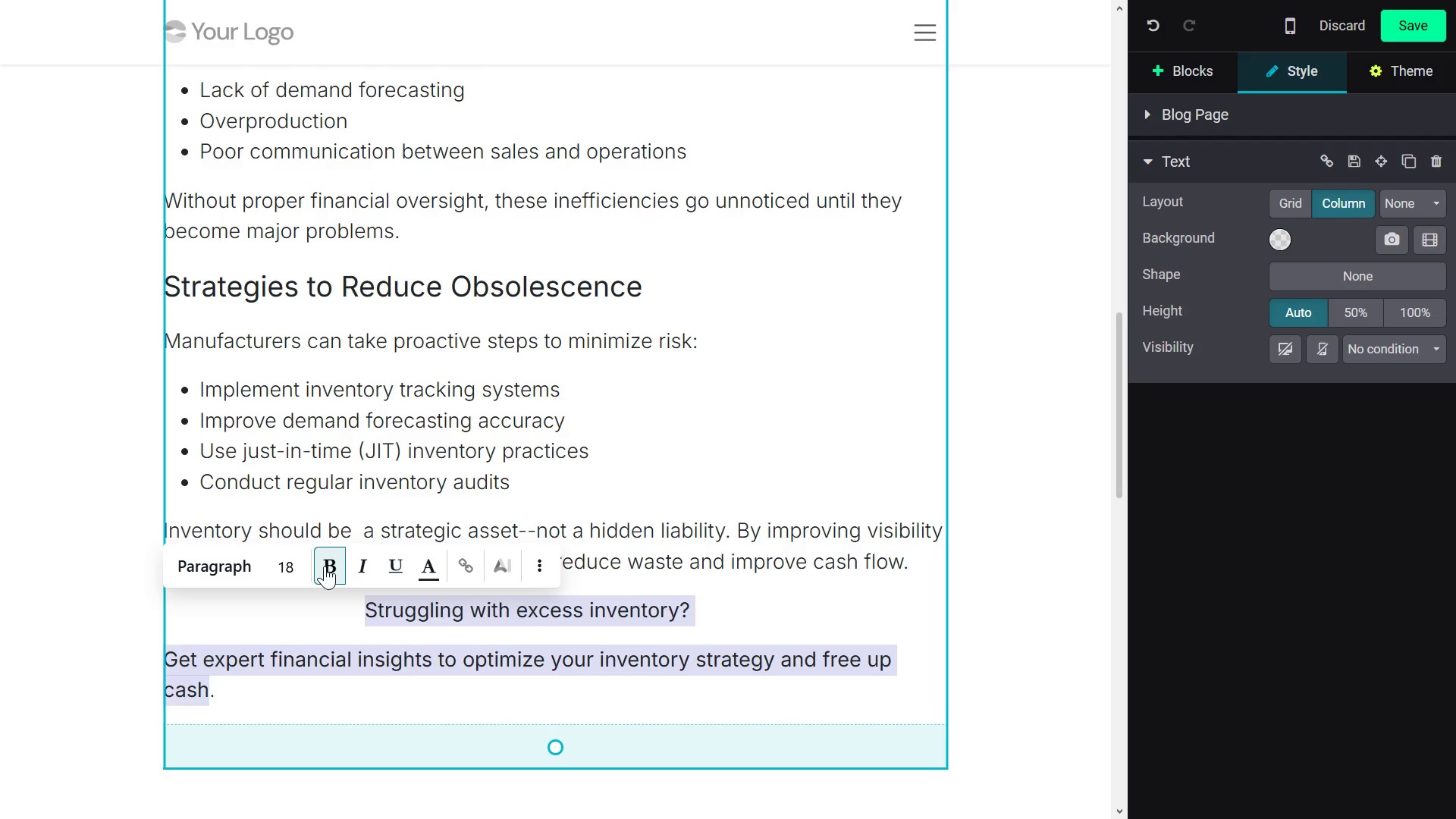 
left_click([325, 566])
 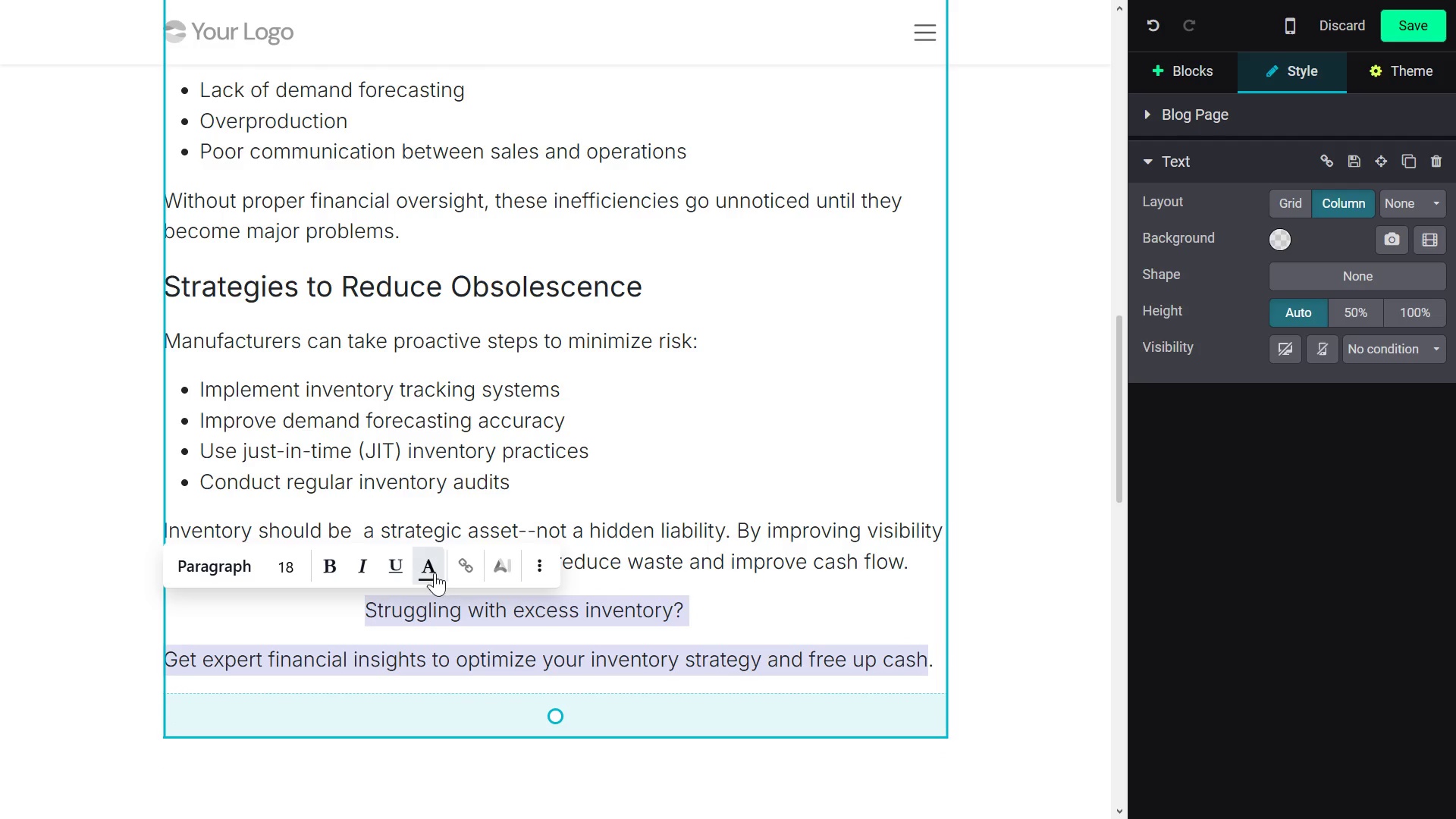 
left_click([435, 572])
 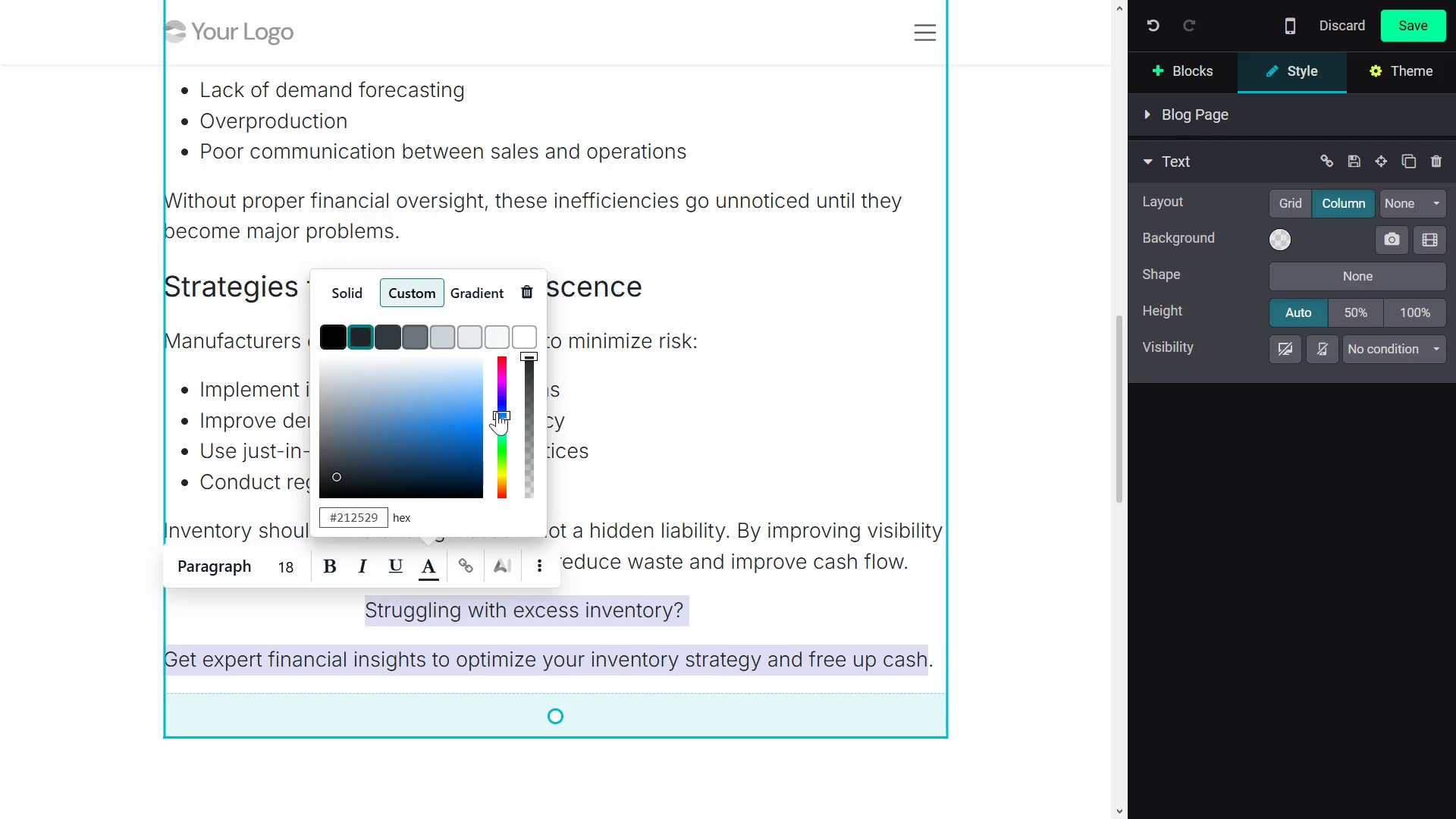 
left_click_drag(start_coordinate=[497, 416], to_coordinate=[503, 366])
 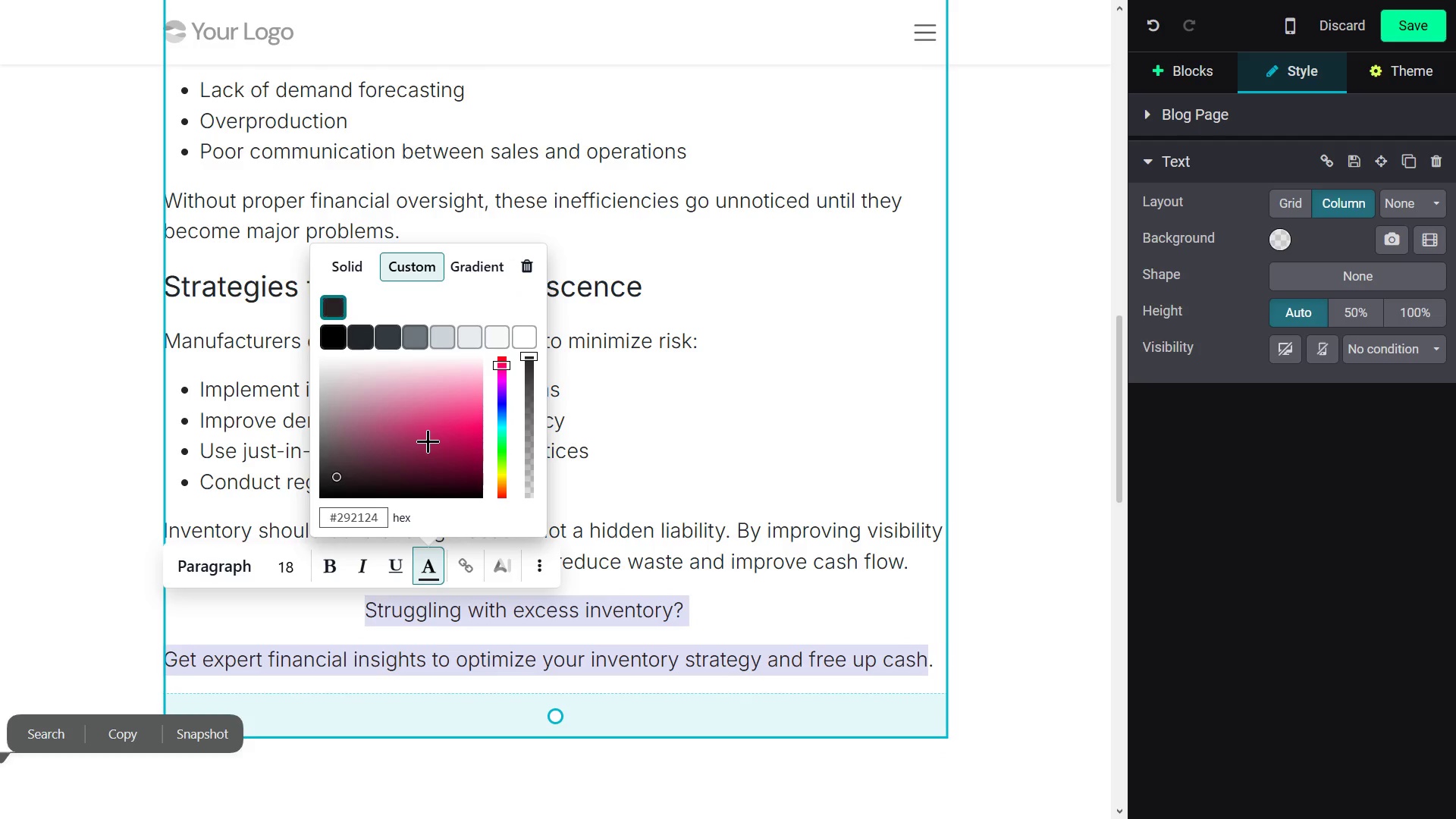 
left_click([428, 441])
 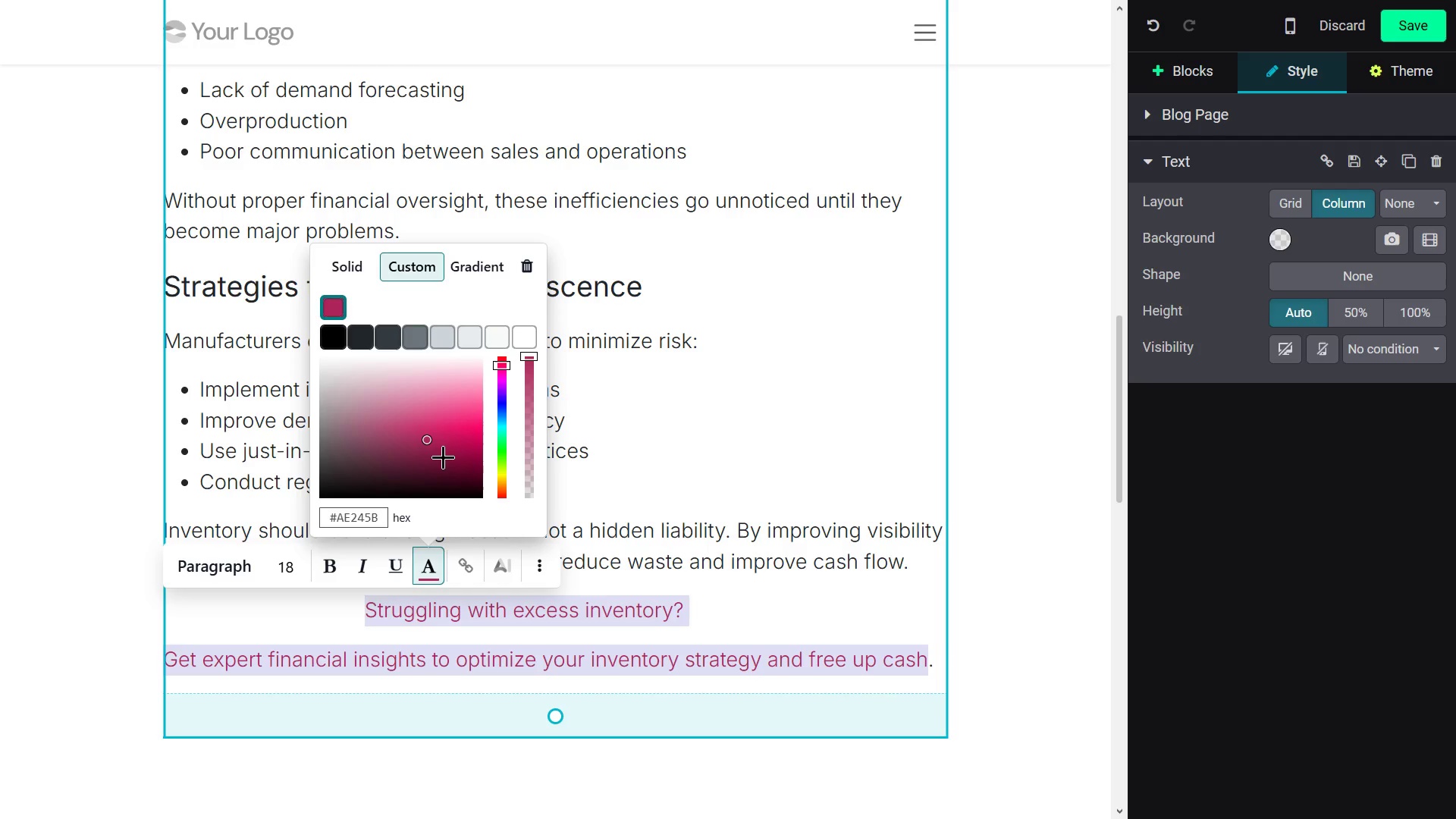 
left_click([445, 458])
 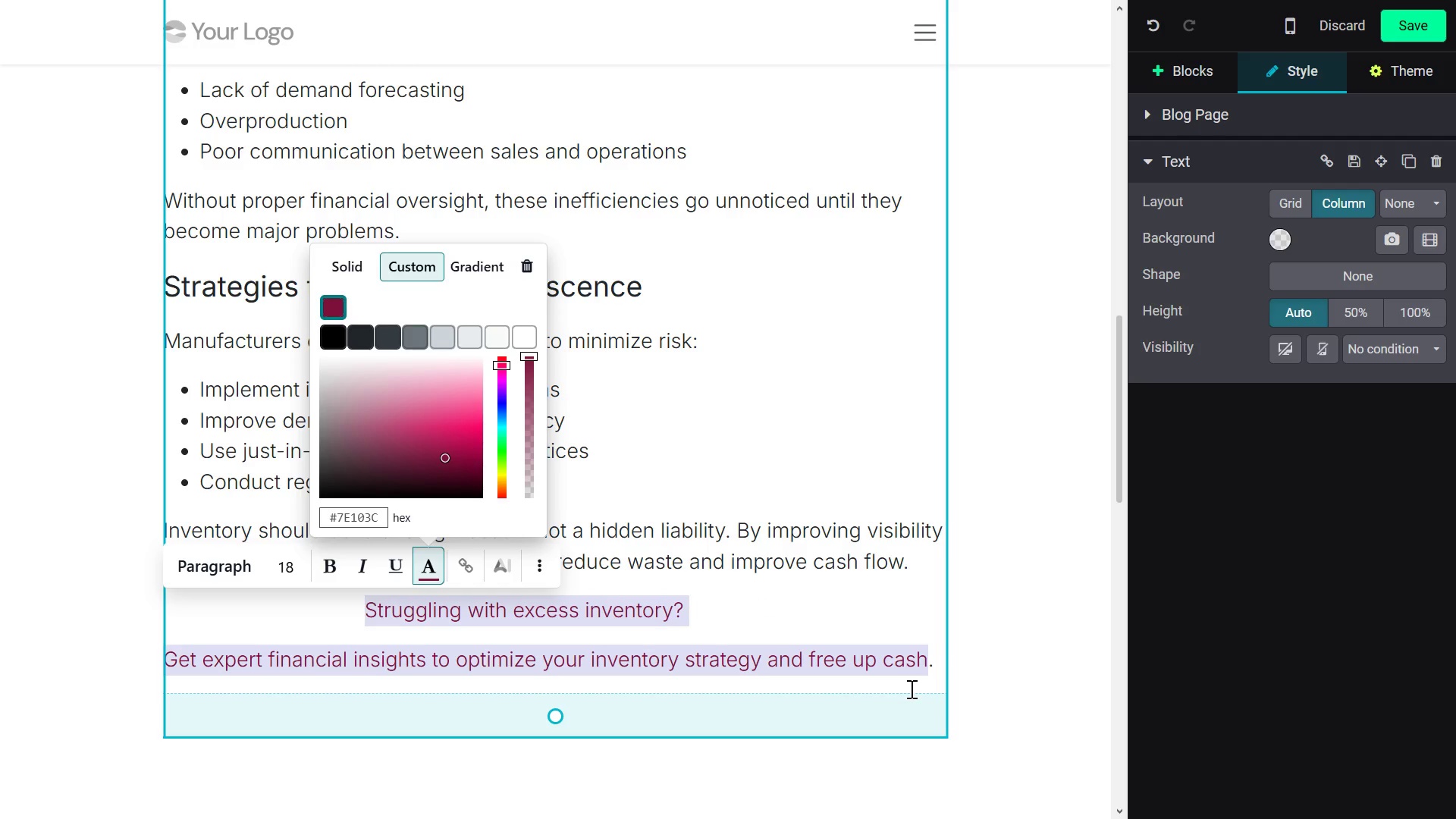 
left_click([910, 689])
 